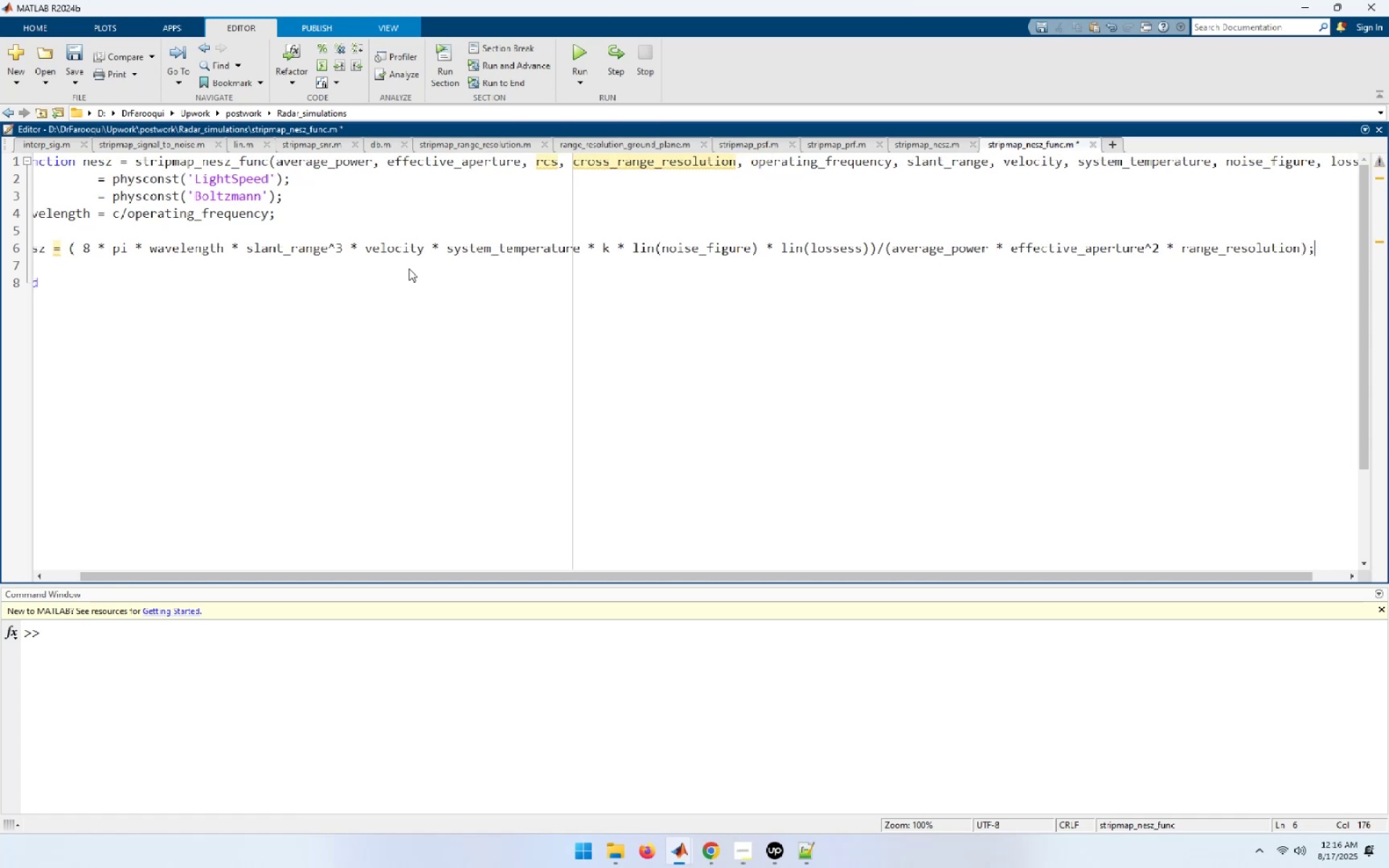 
key(Enter)
 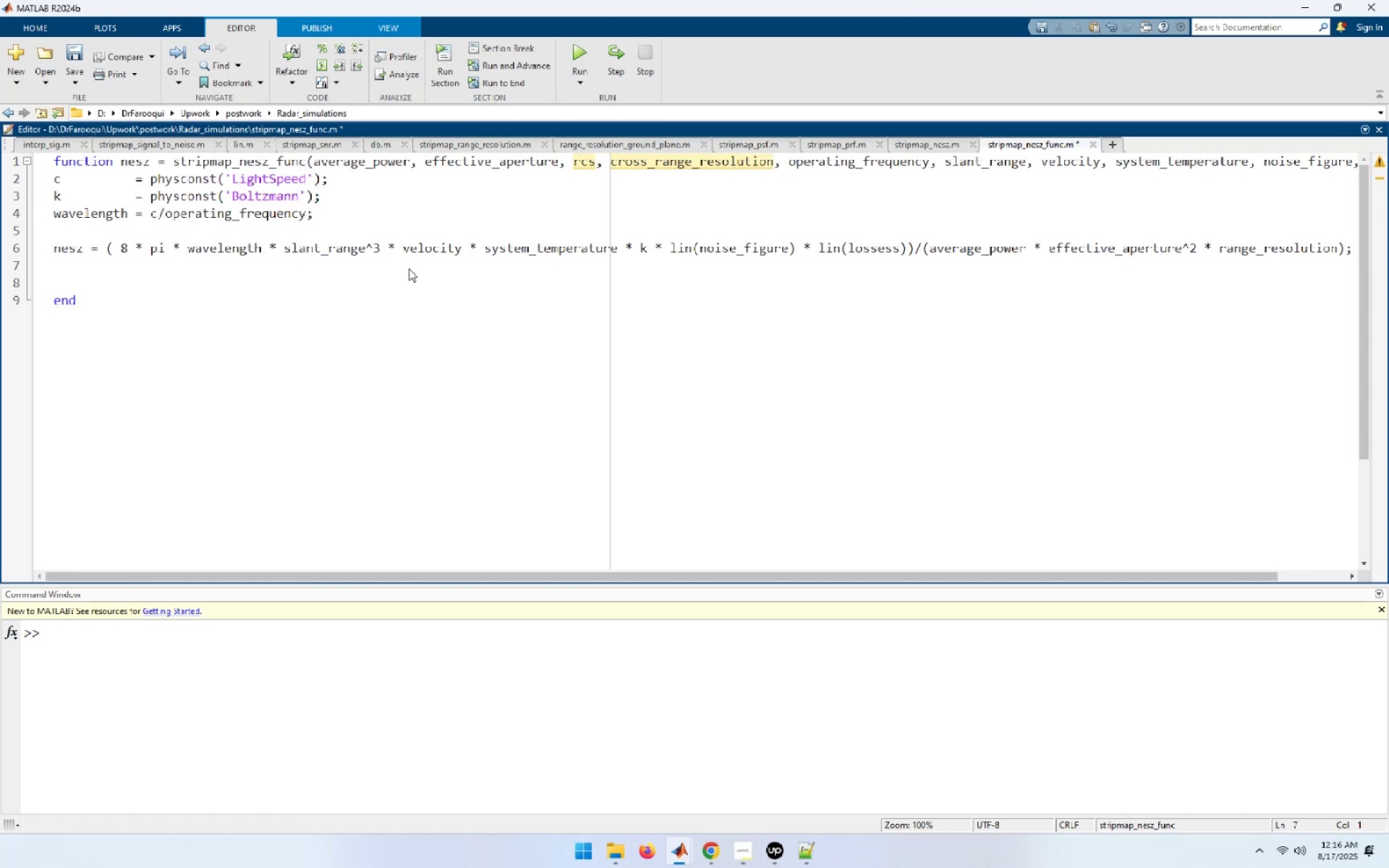 
wait(6.42)
 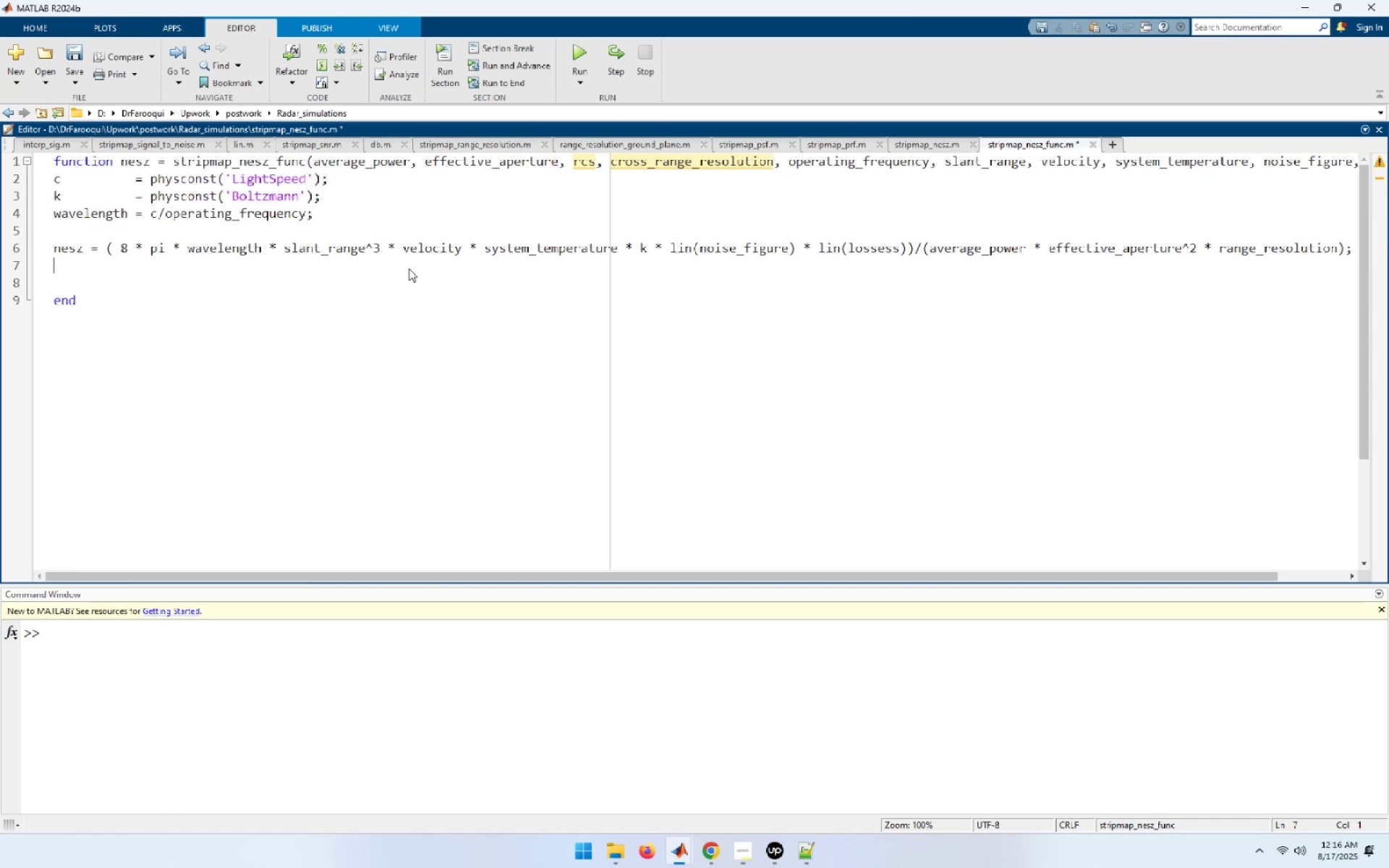 
key(Control+S)
 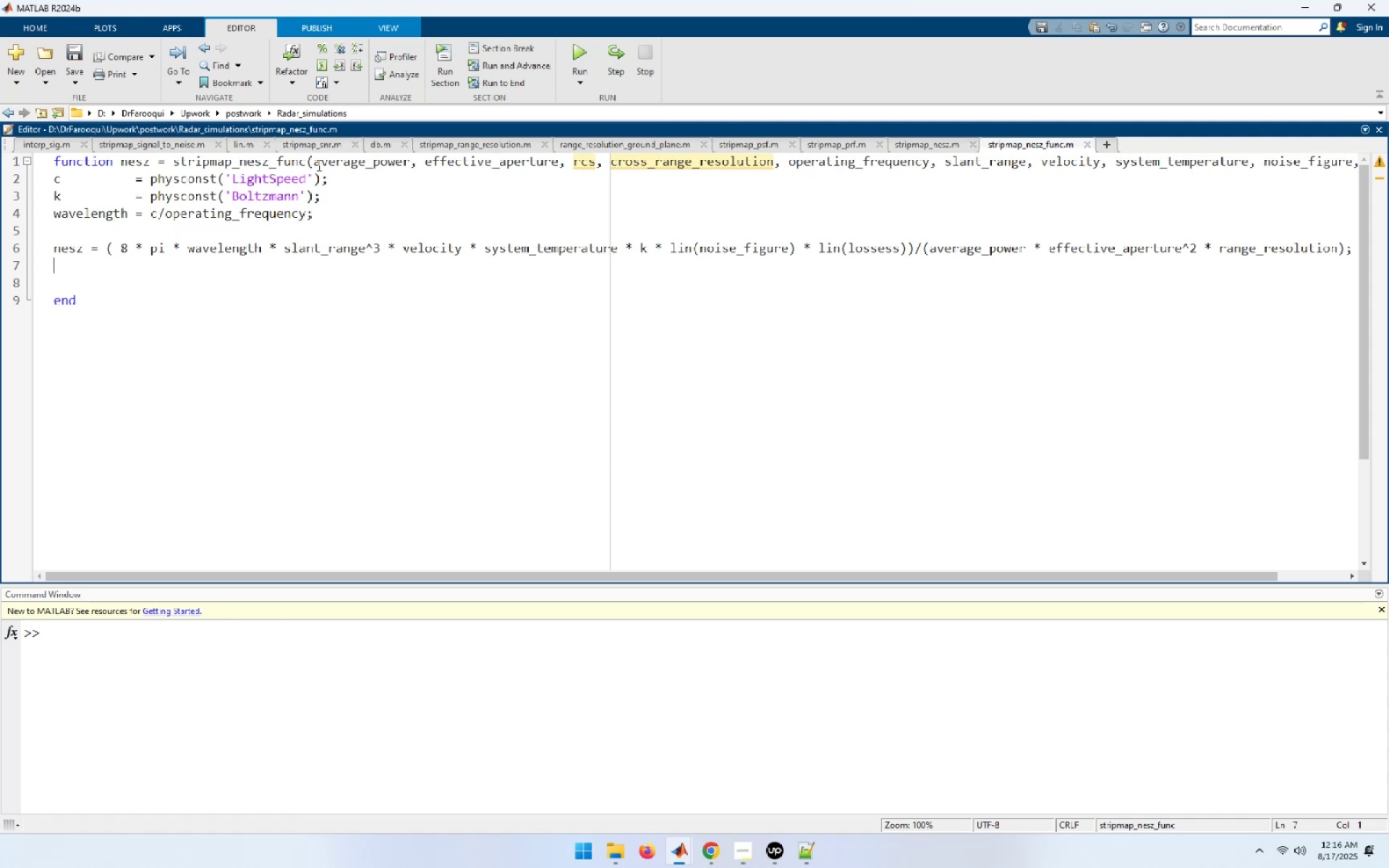 
double_click([347, 166])
 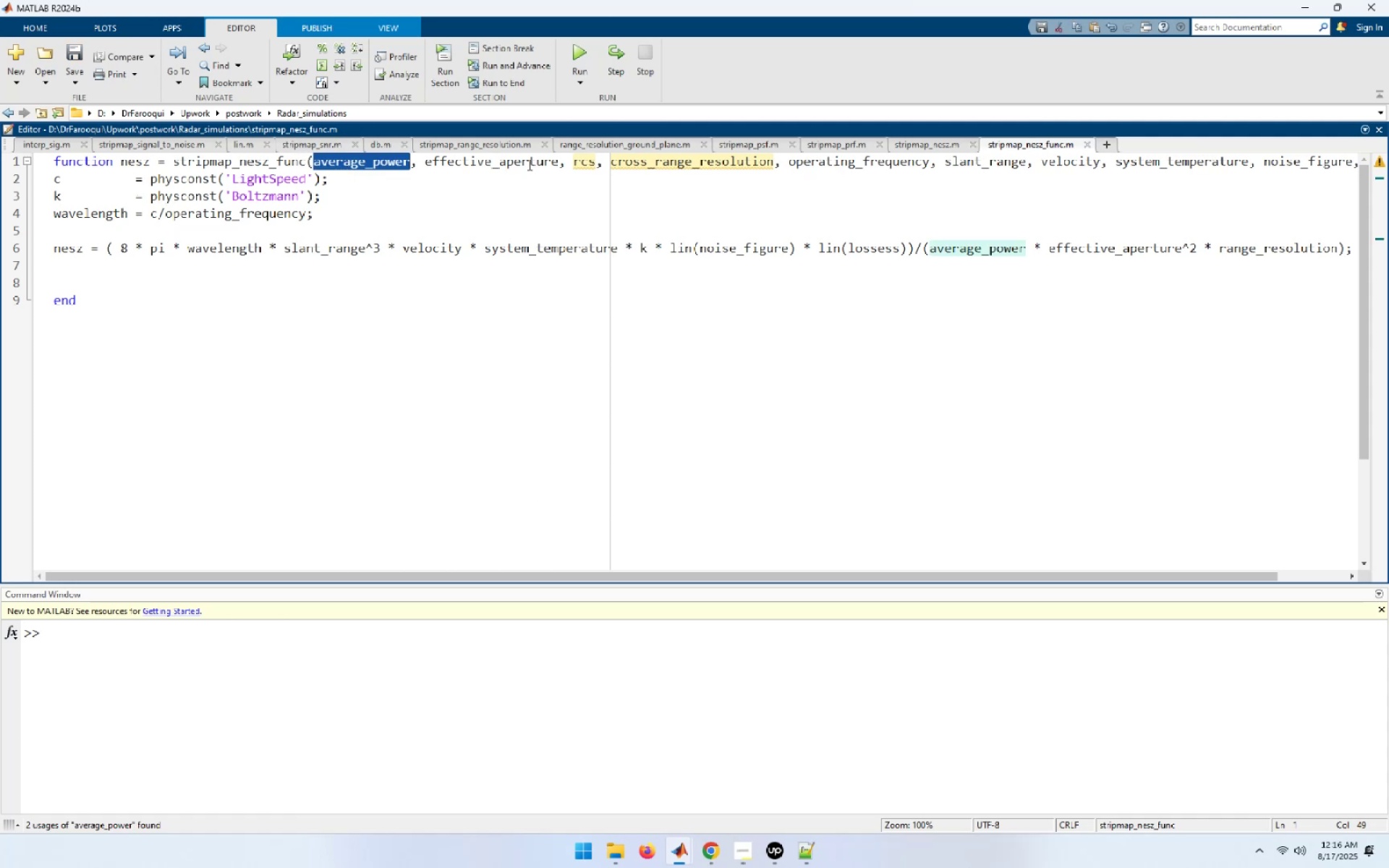 
double_click([517, 156])
 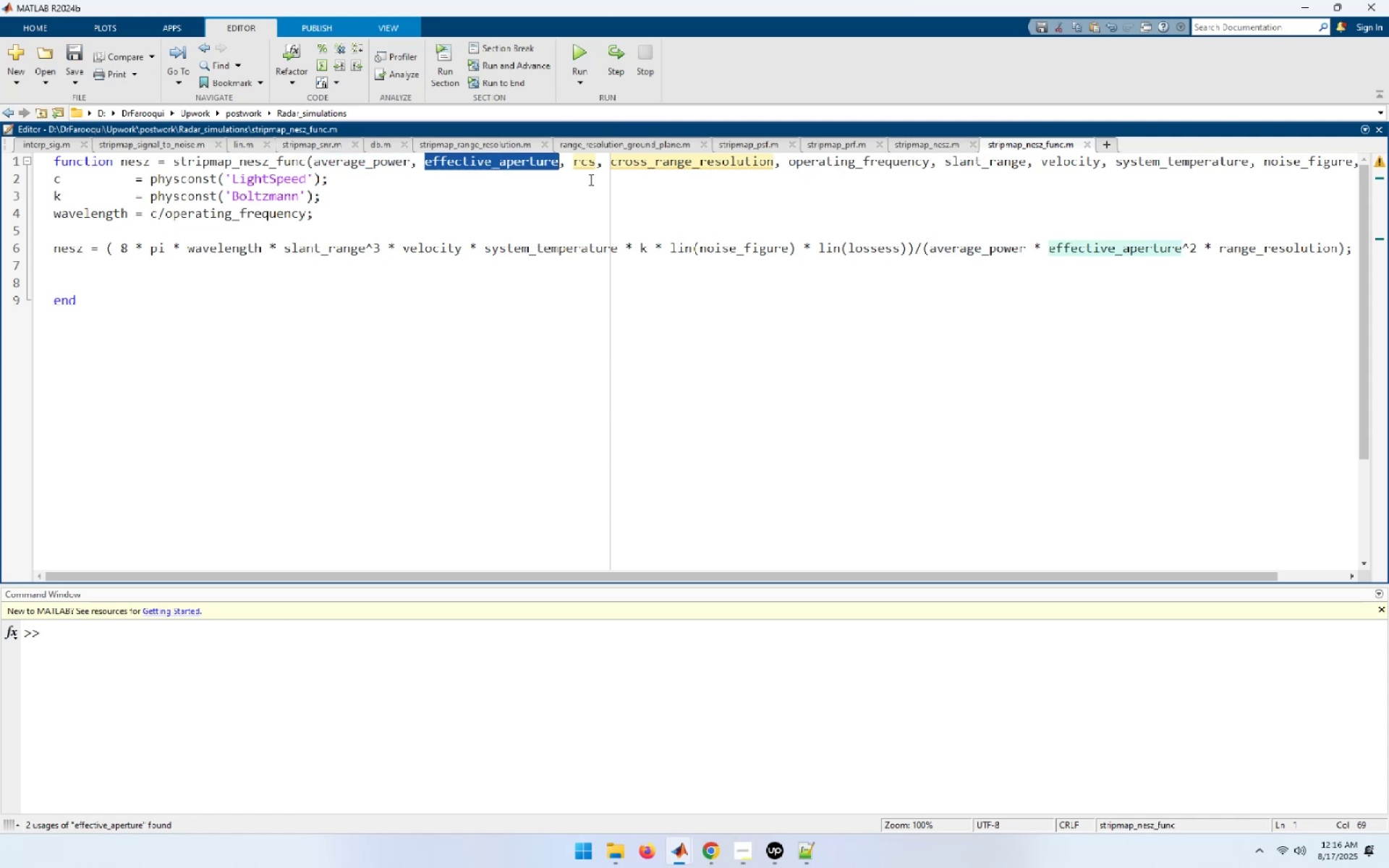 
left_click_drag(start_coordinate=[570, 163], to_coordinate=[773, 167])
 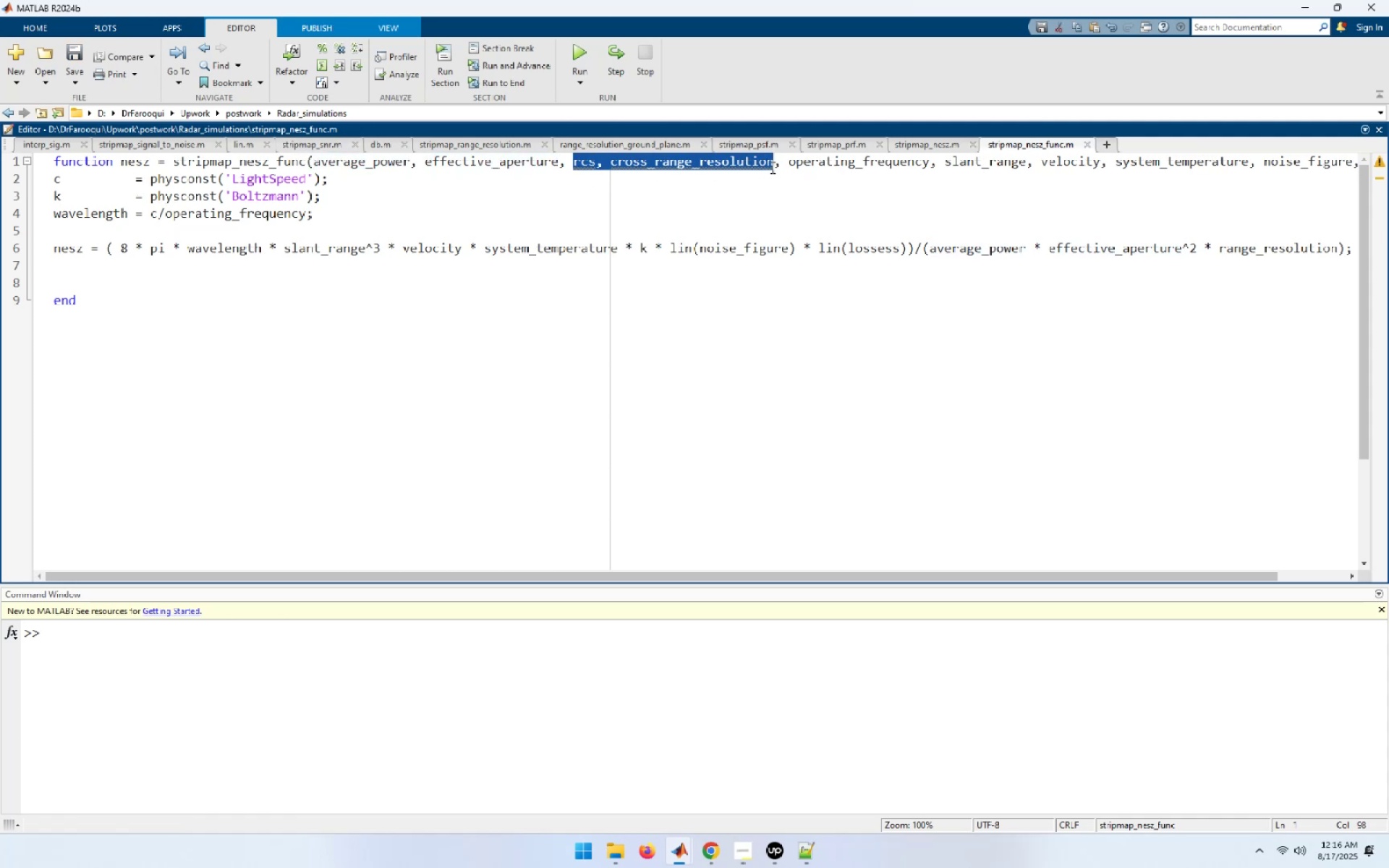 
key(Backspace)
 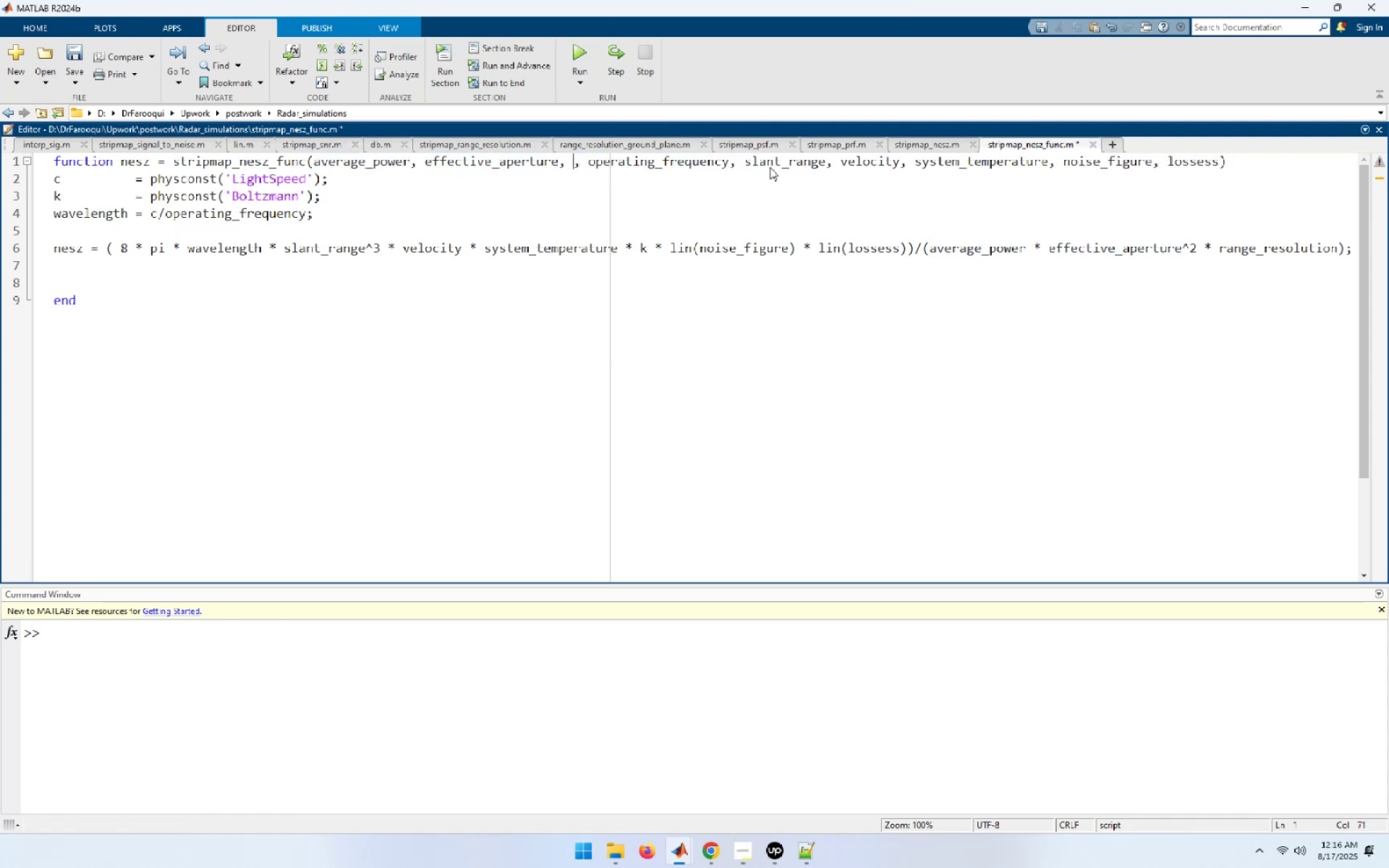 
key(Backspace)
 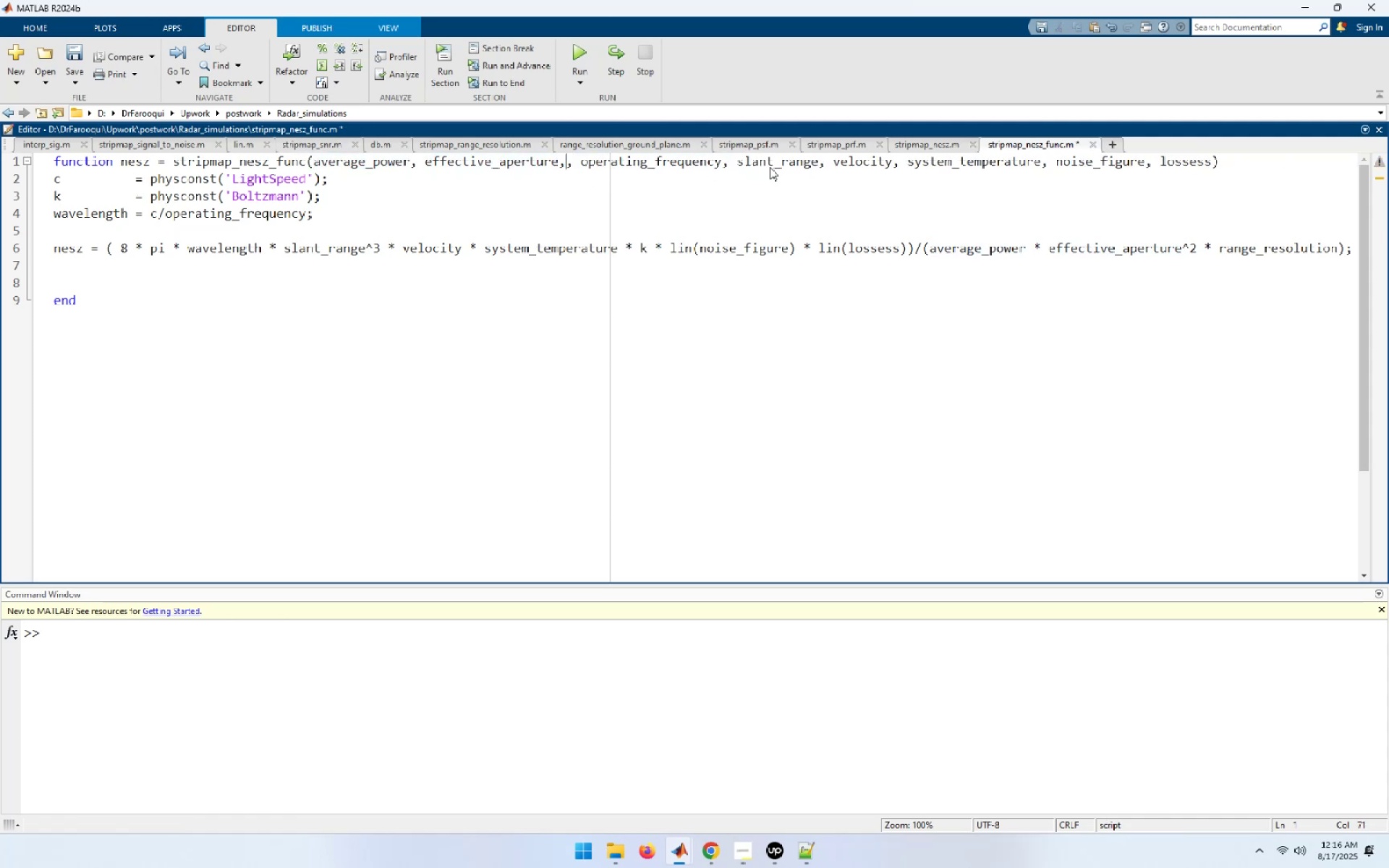 
key(Backspace)
 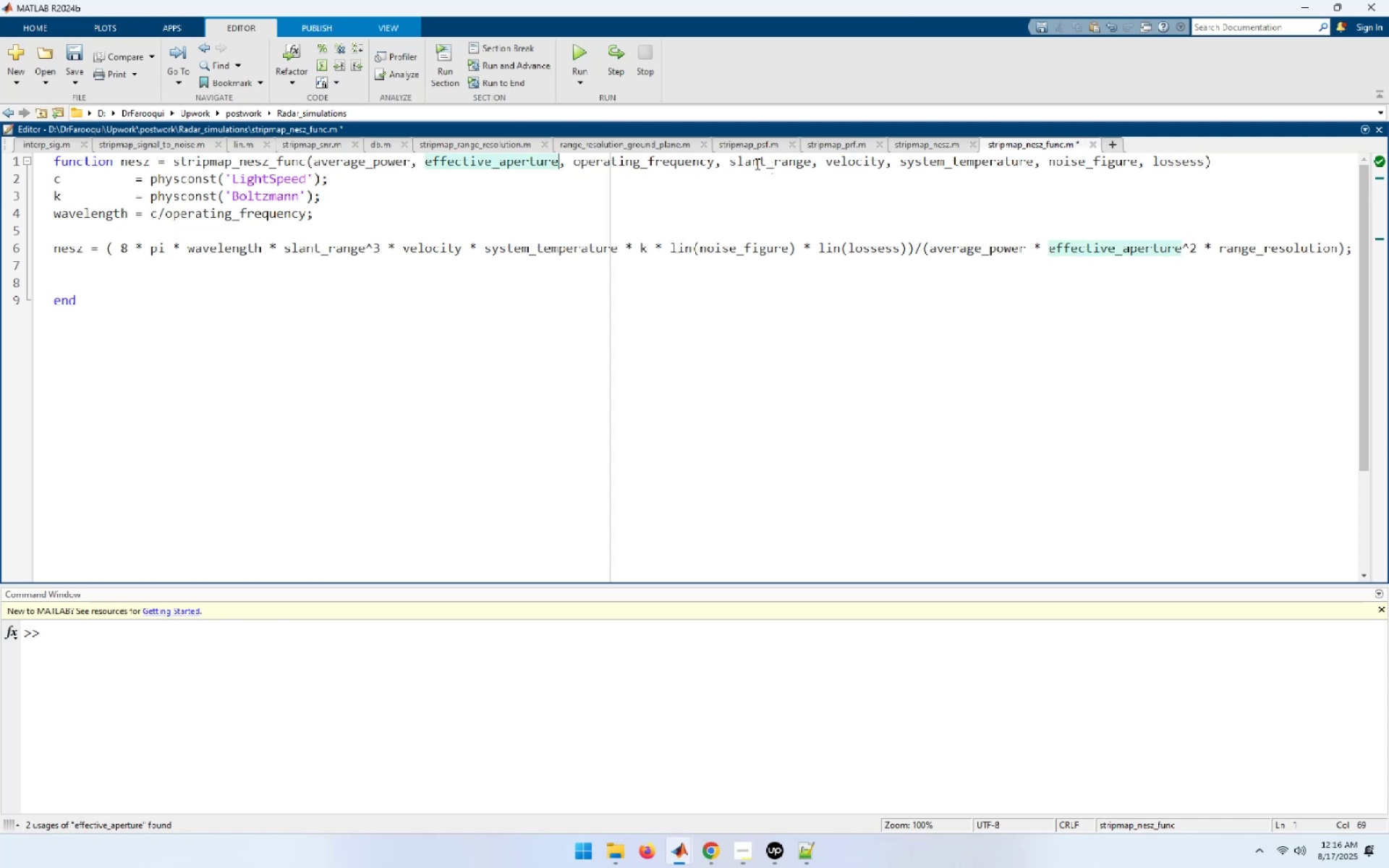 
wait(8.93)
 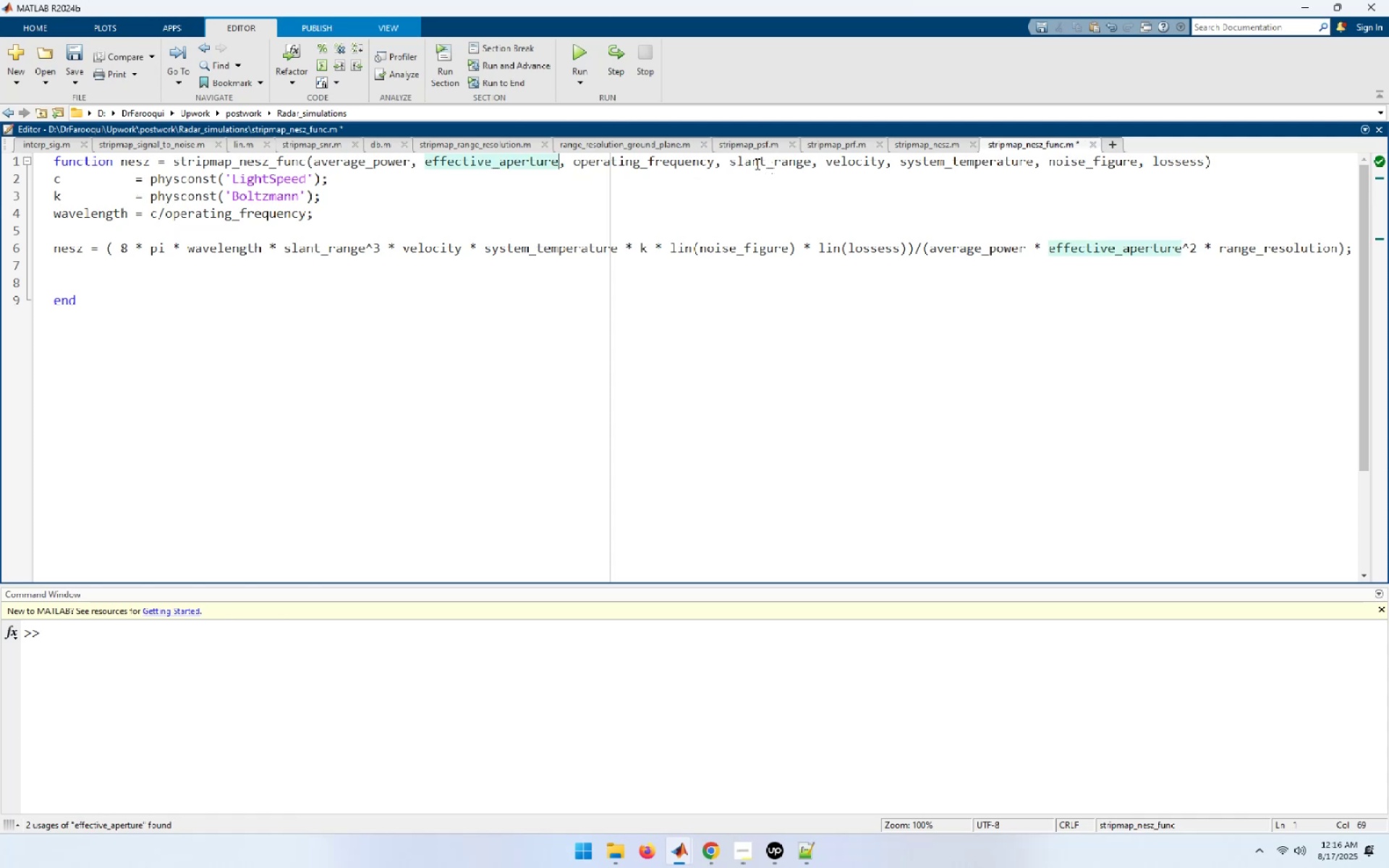 
double_click([1262, 244])
 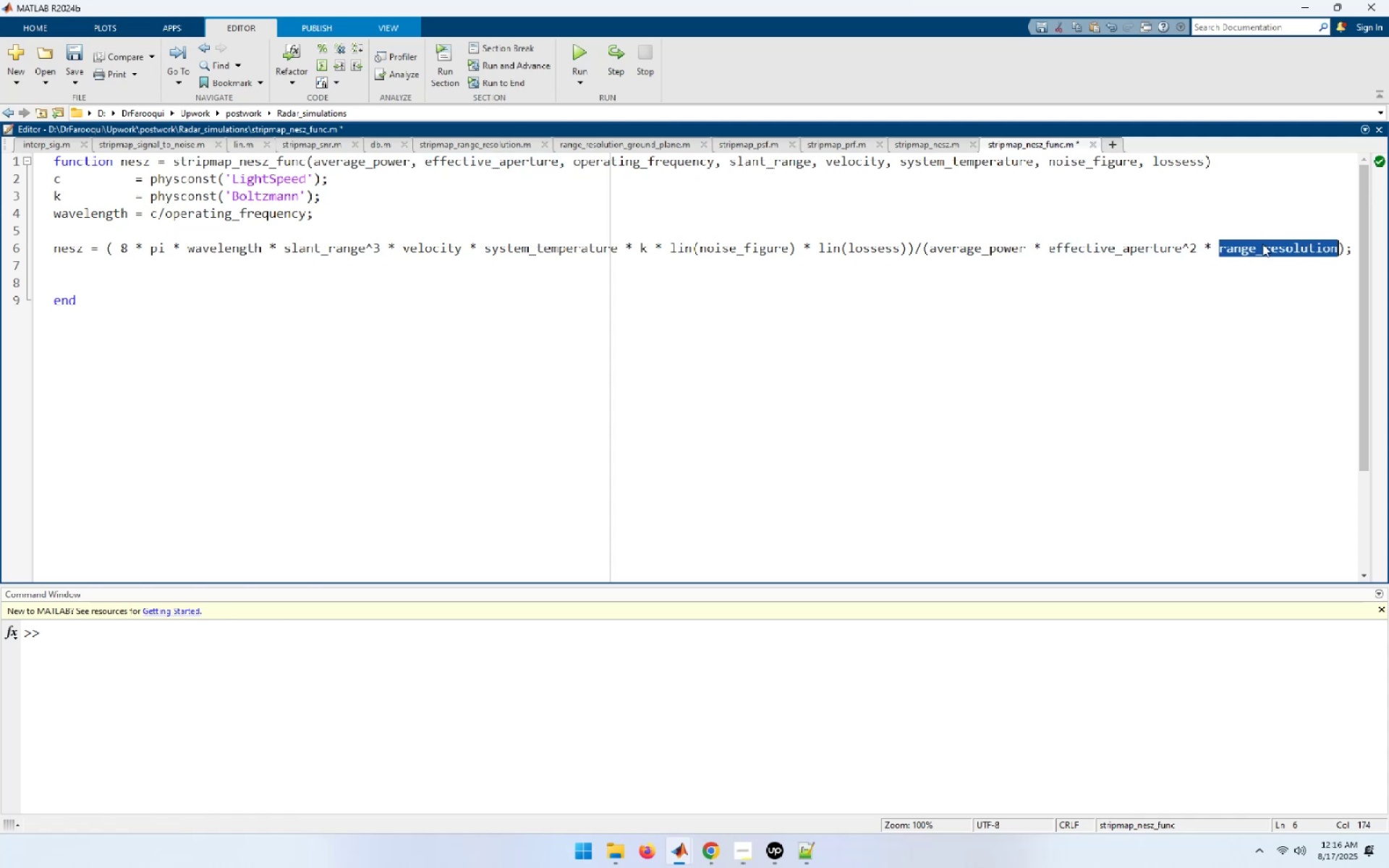 
key(Control+C)
 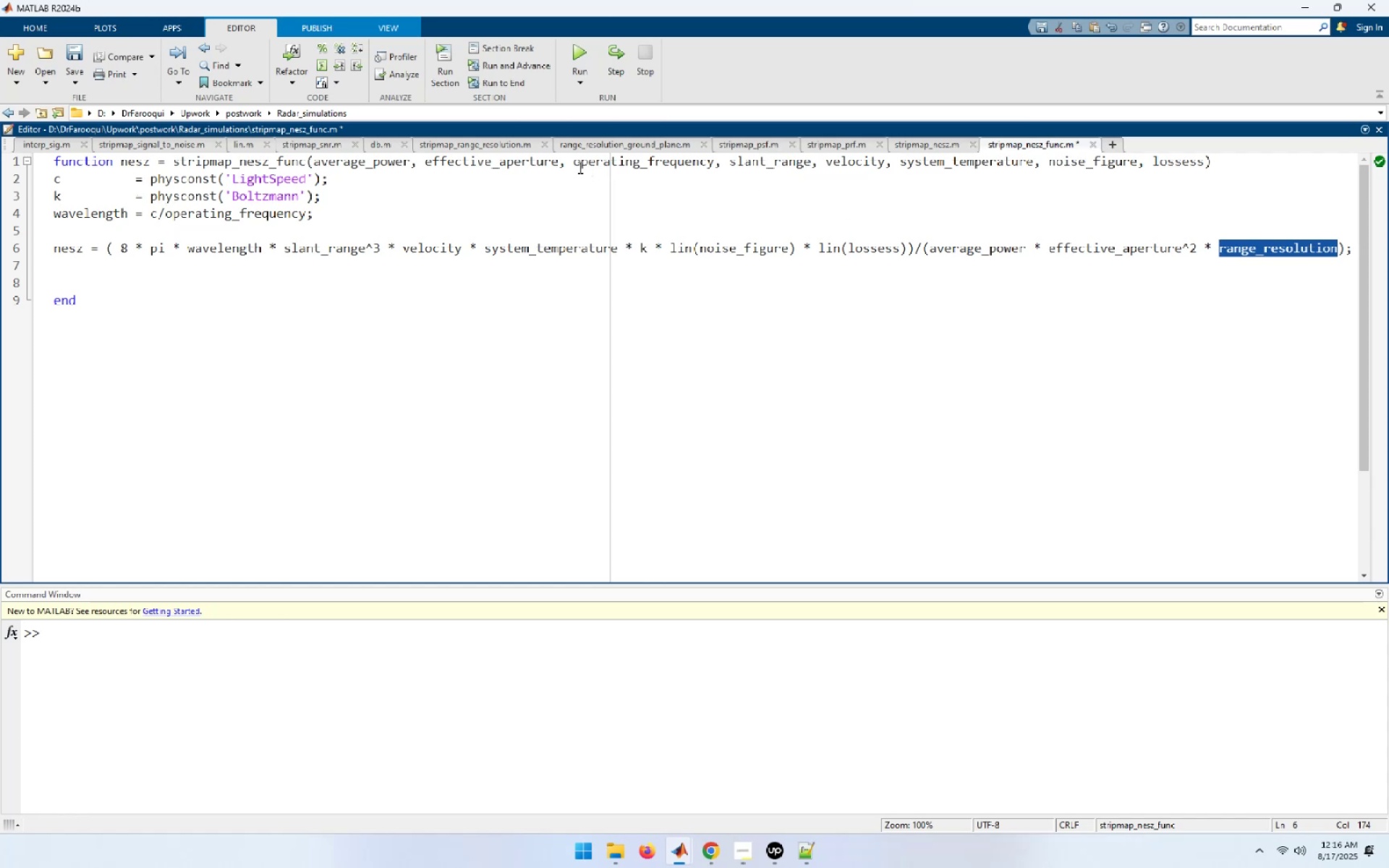 
left_click([572, 165])
 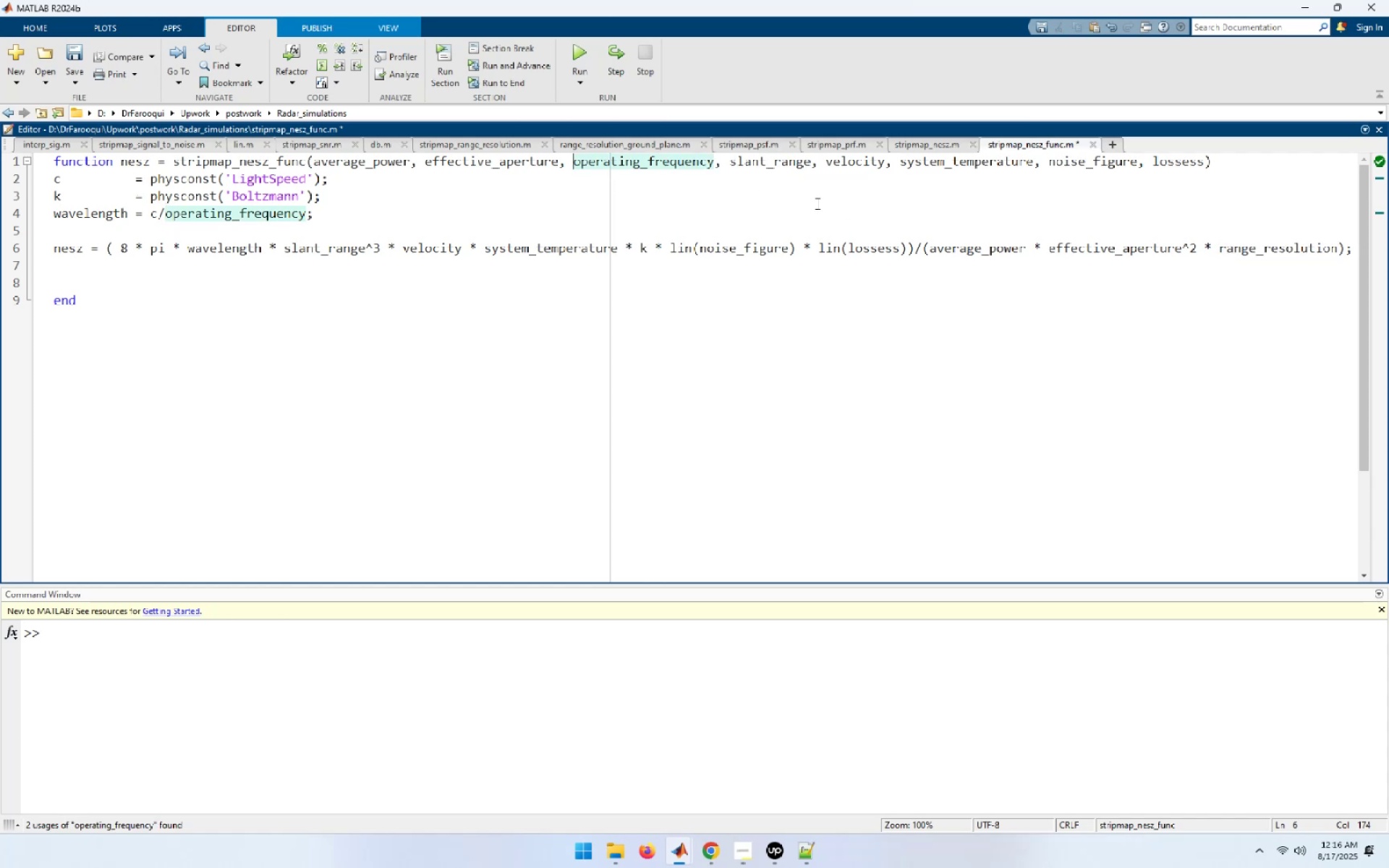 
key(Control+ControlLeft)
 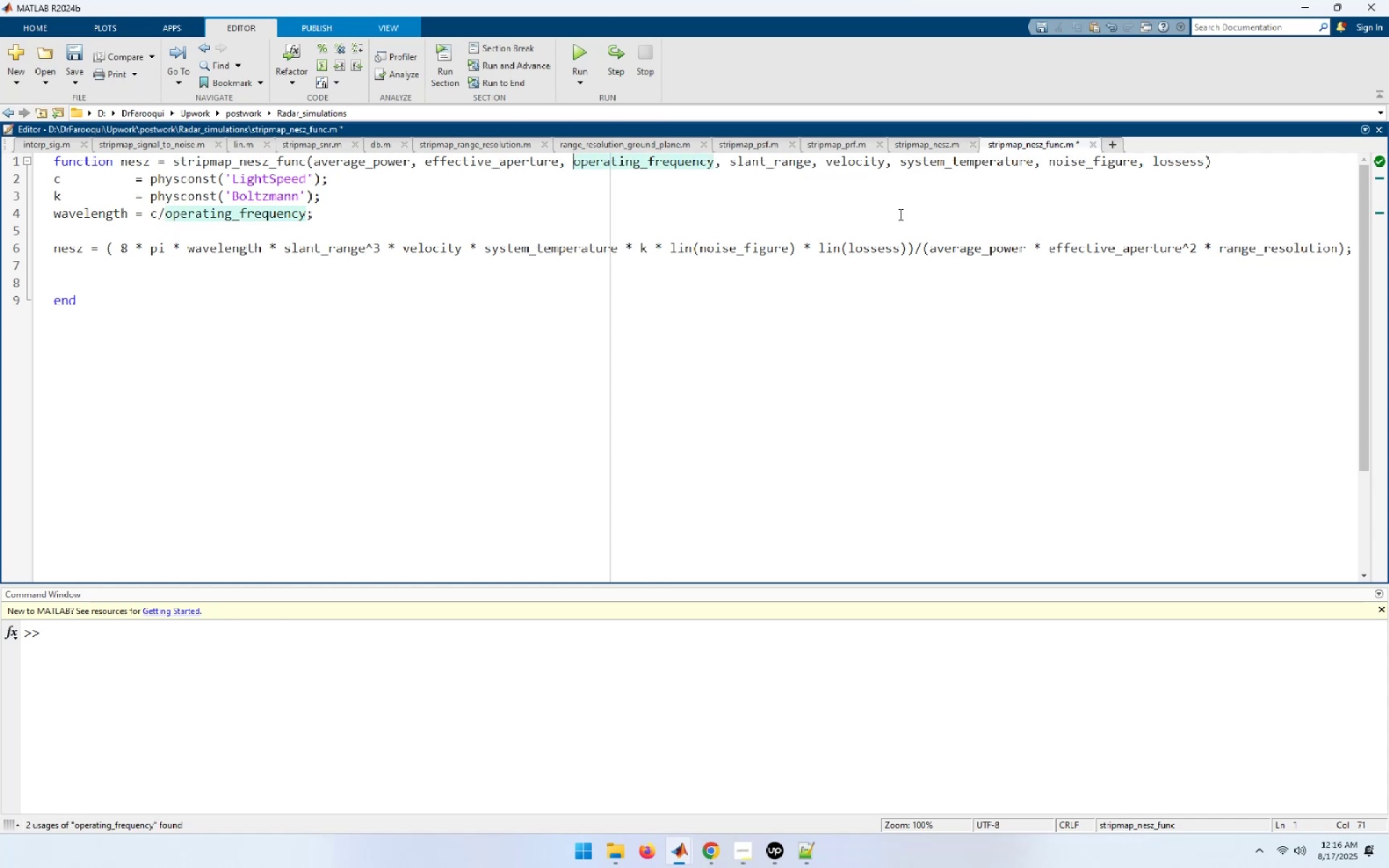 
key(Control+V)
 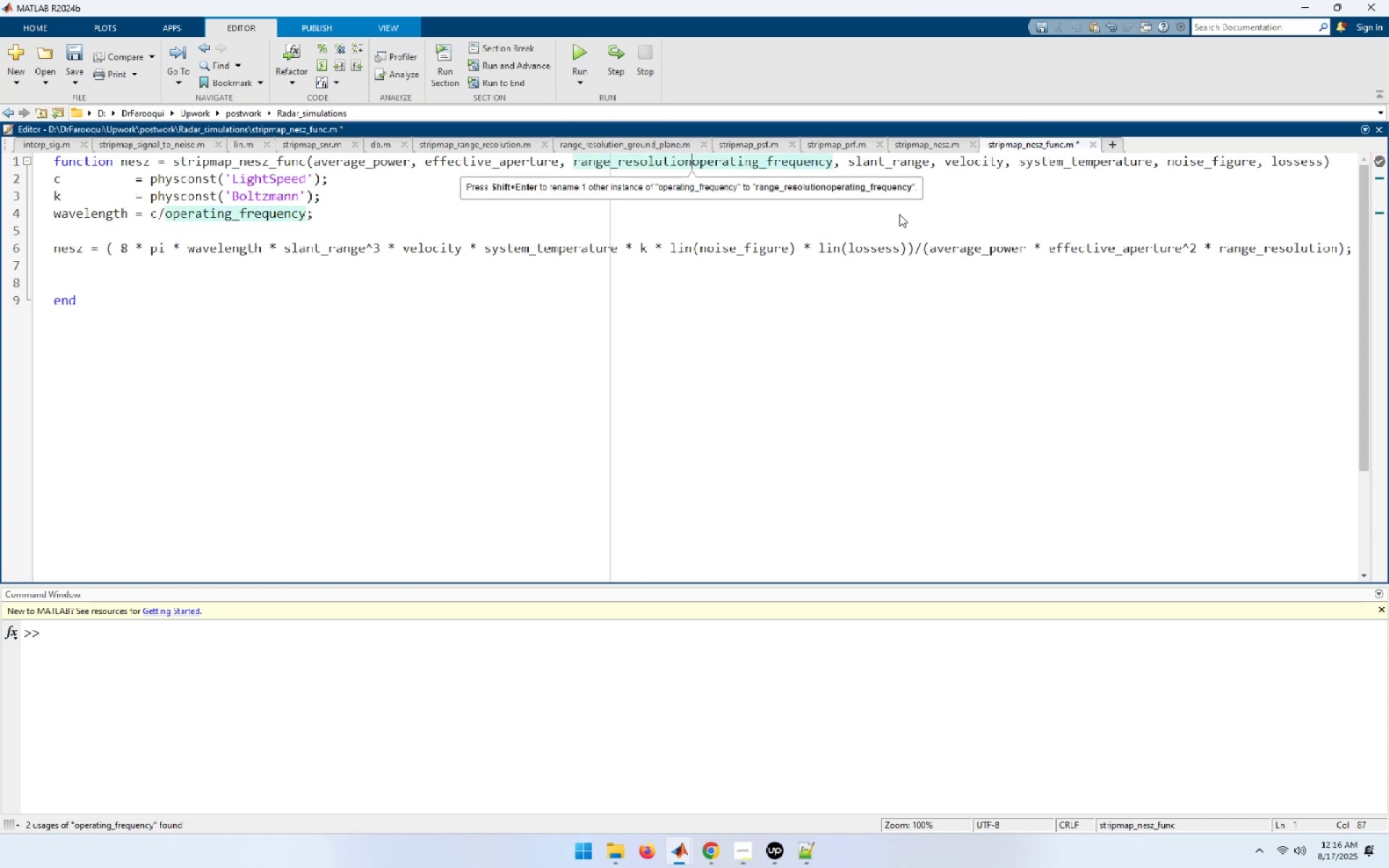 
key(Comma)
 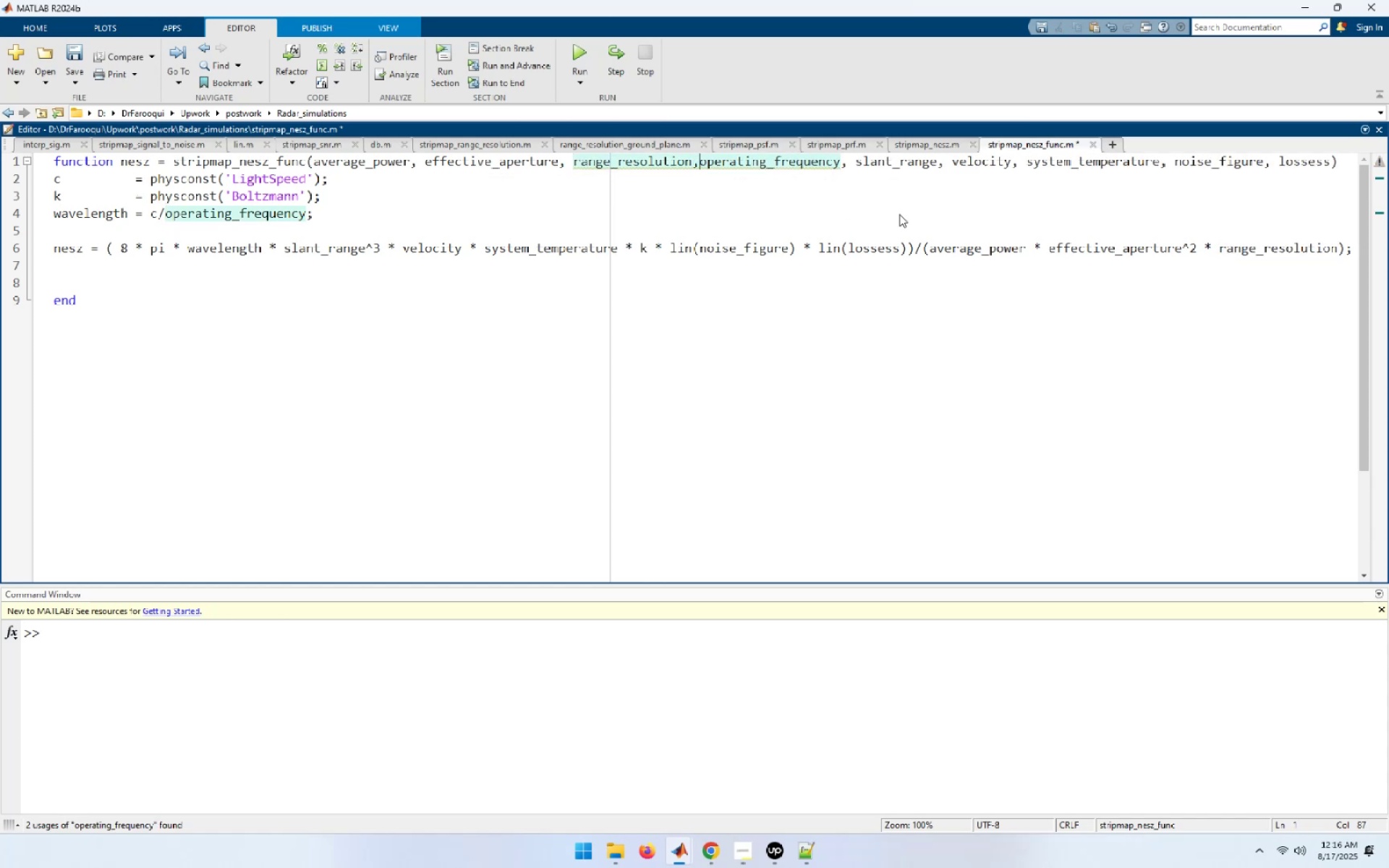 
key(Space)
 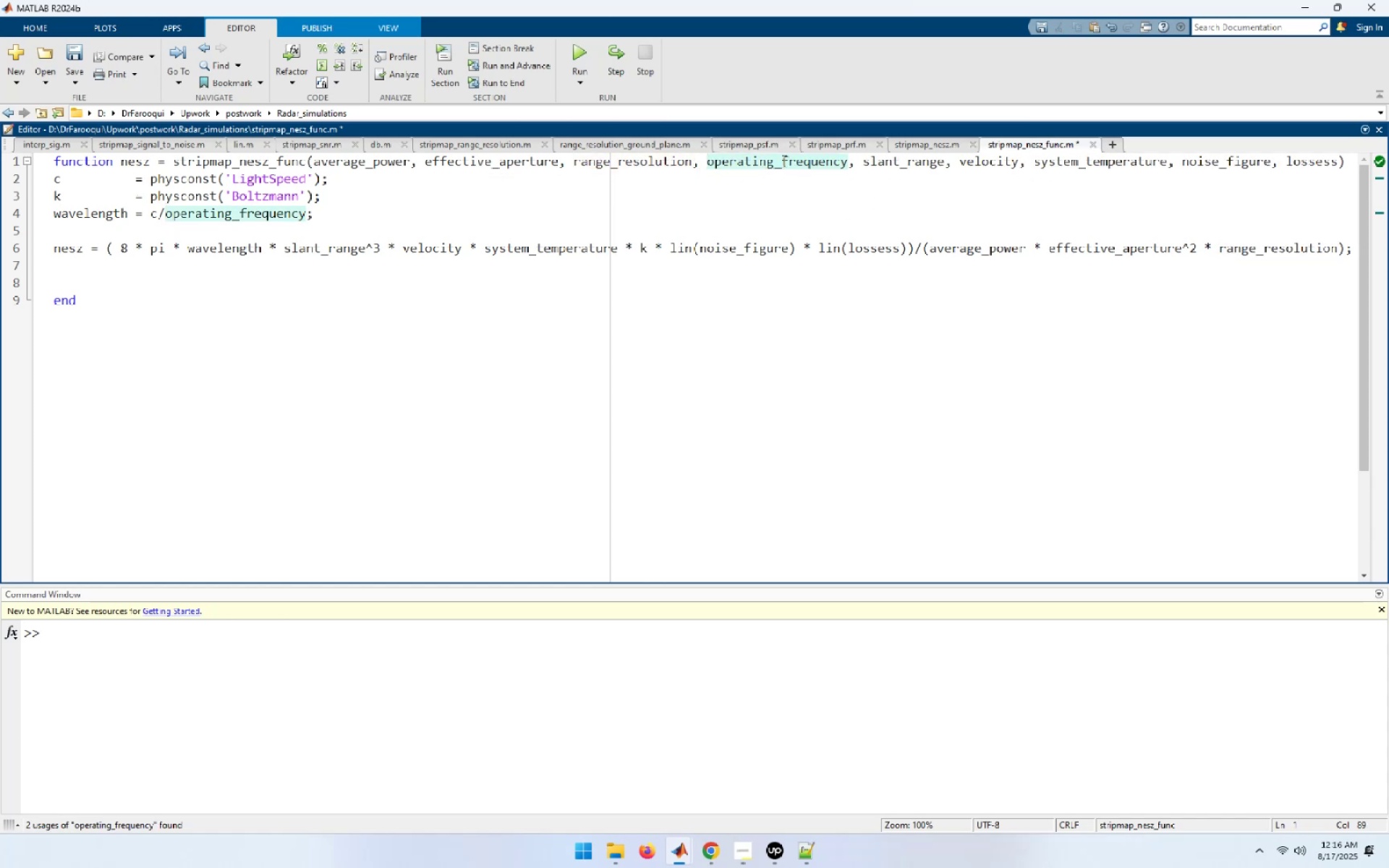 
double_click([920, 162])
 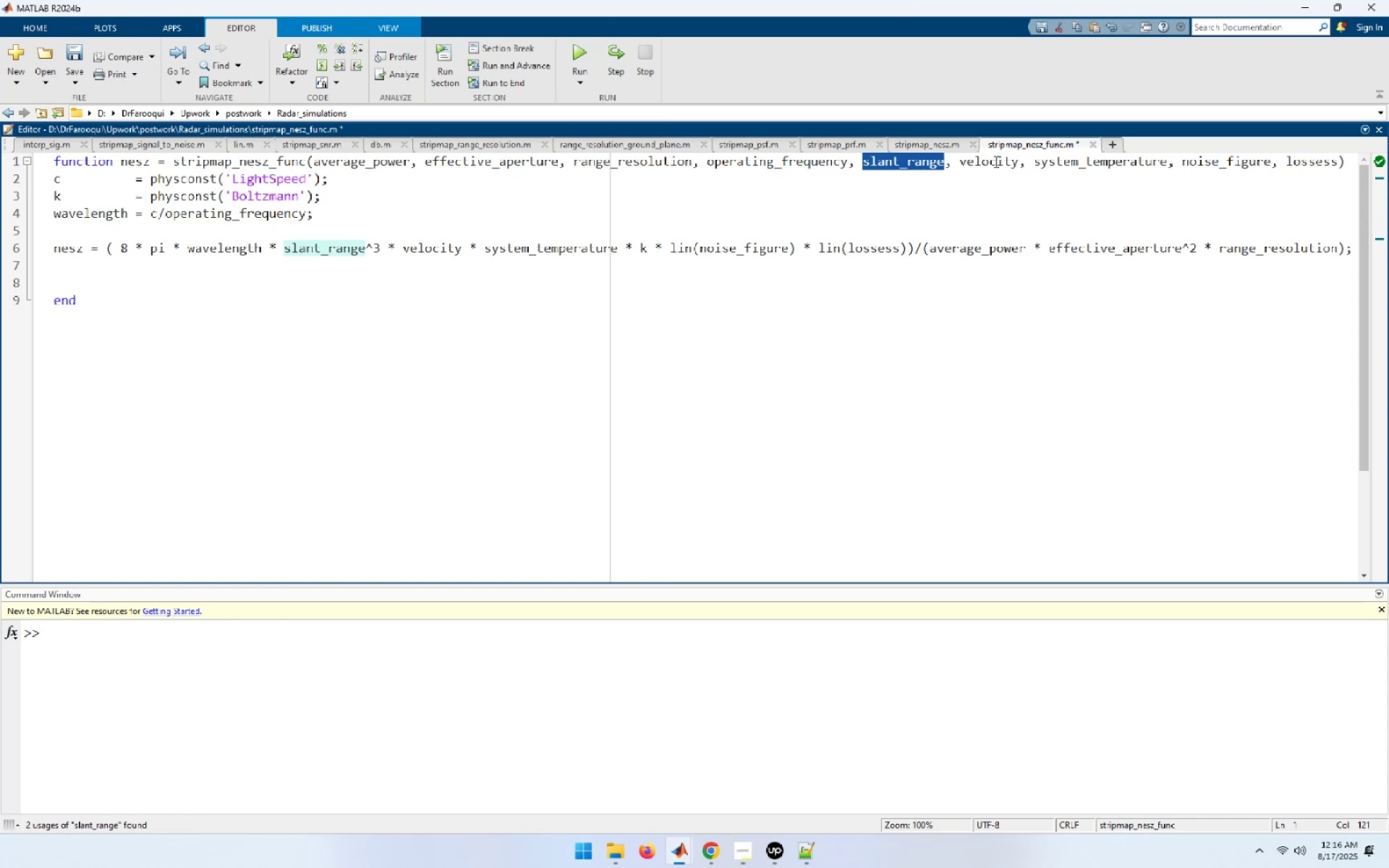 
wait(6.37)
 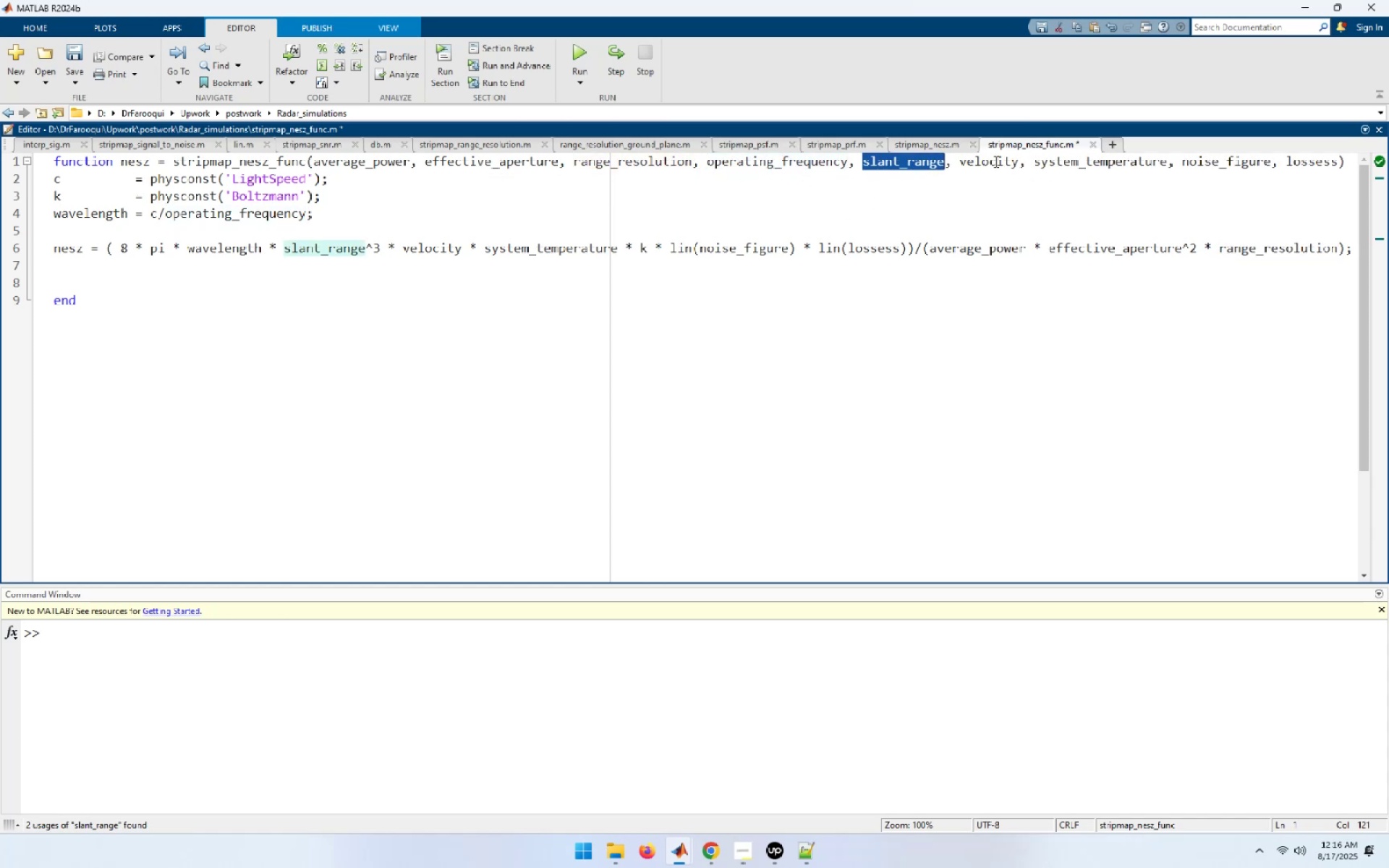 
double_click([1013, 167])
 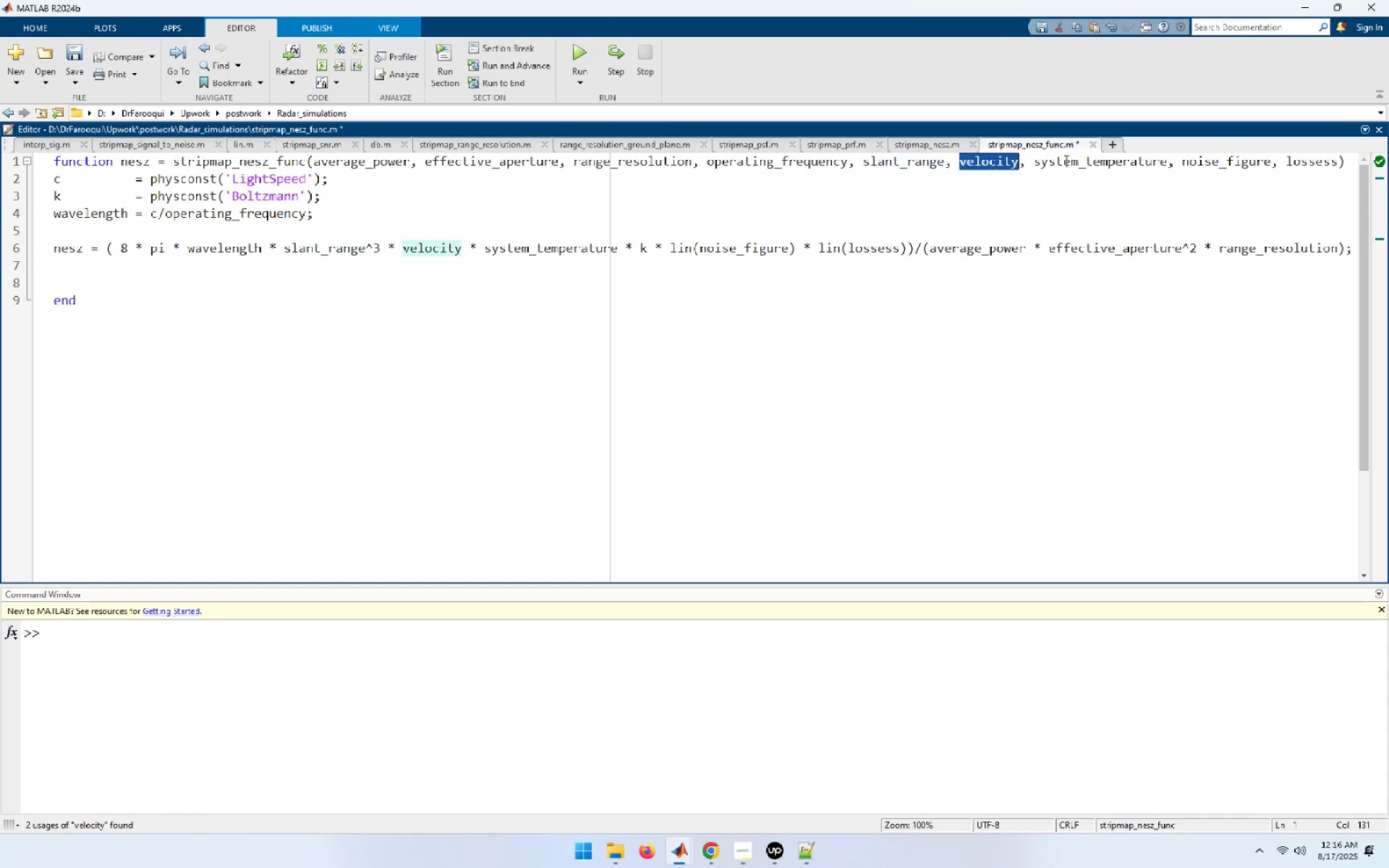 
double_click([1065, 161])
 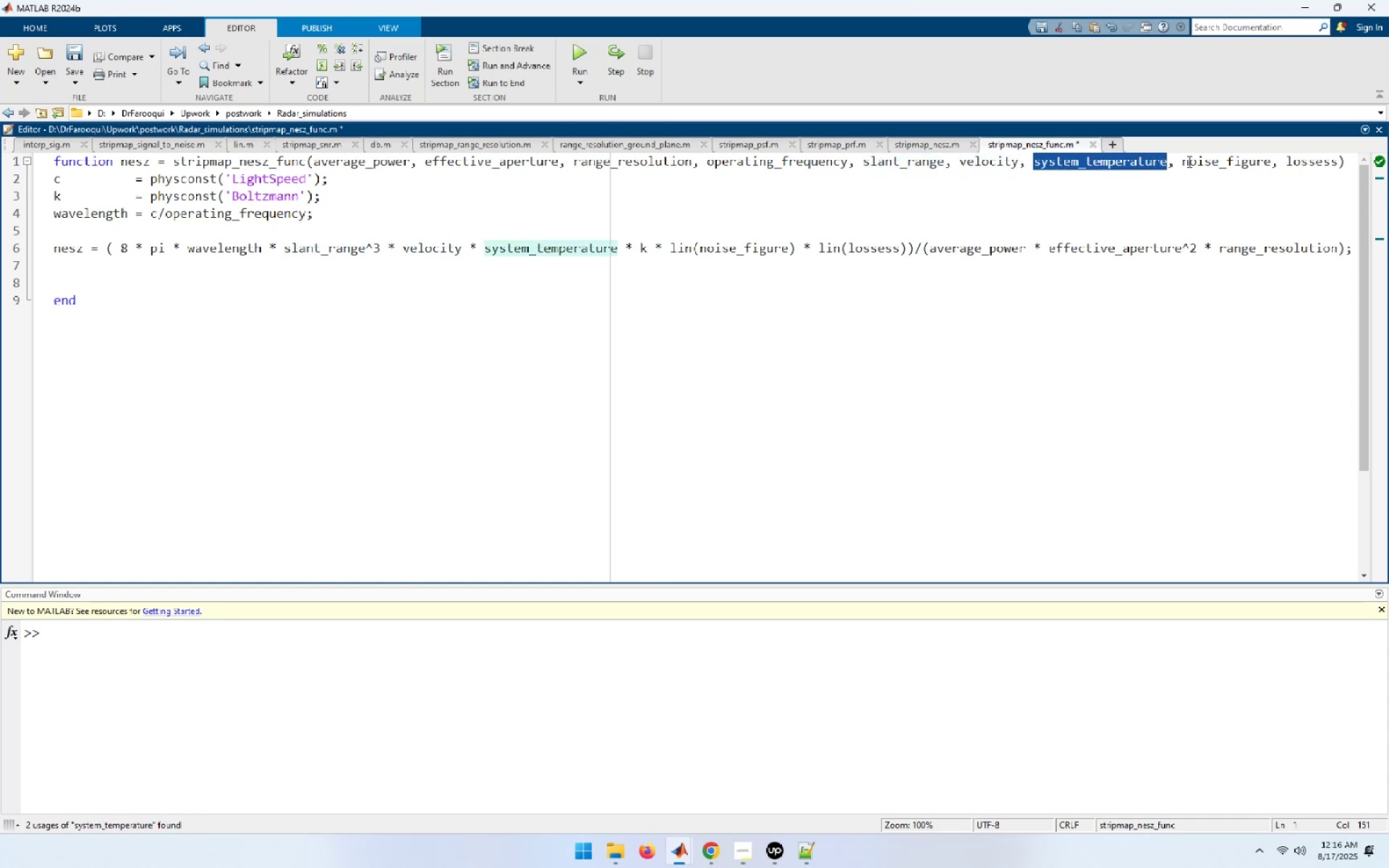 
double_click([1202, 158])
 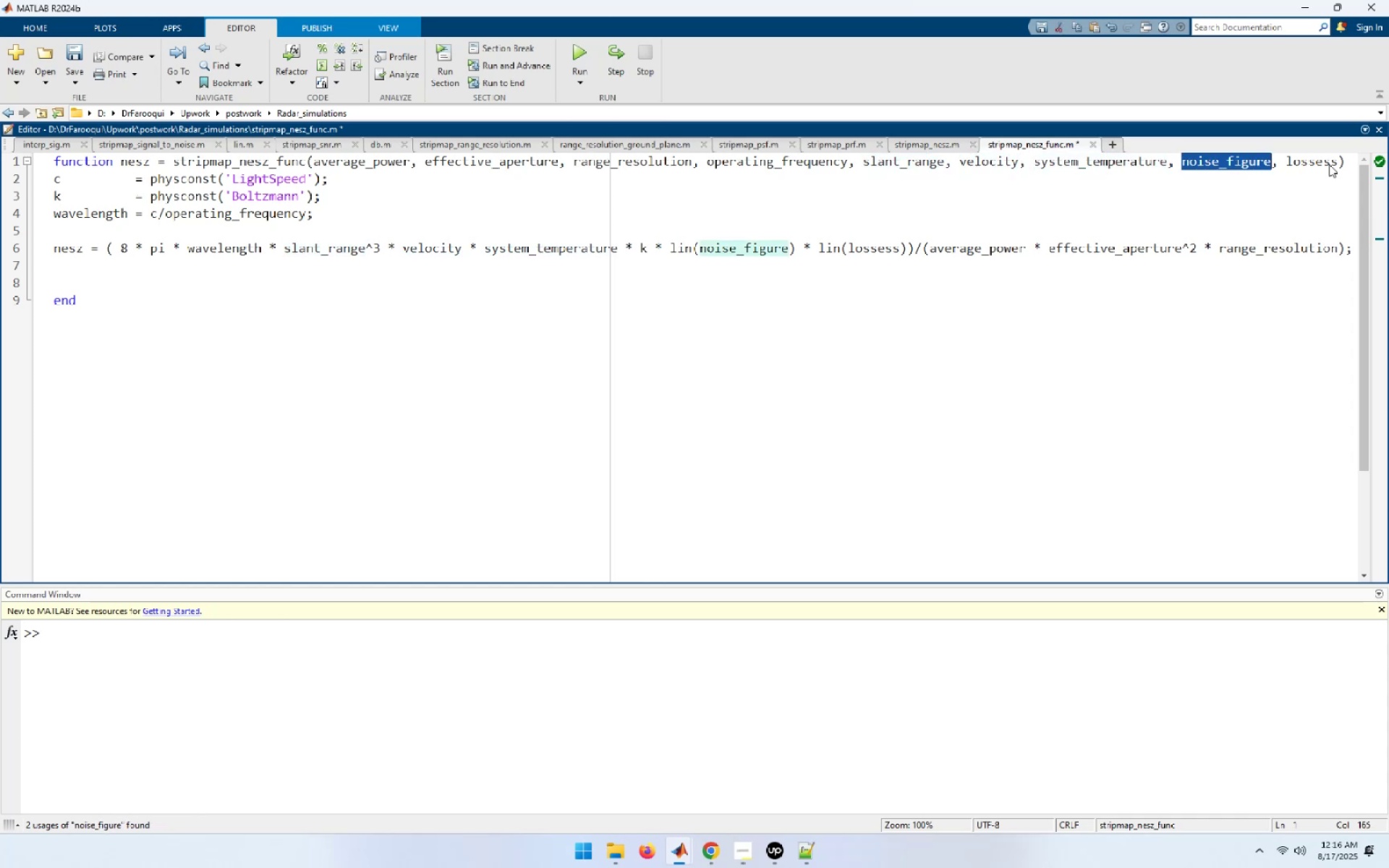 
double_click([1329, 164])
 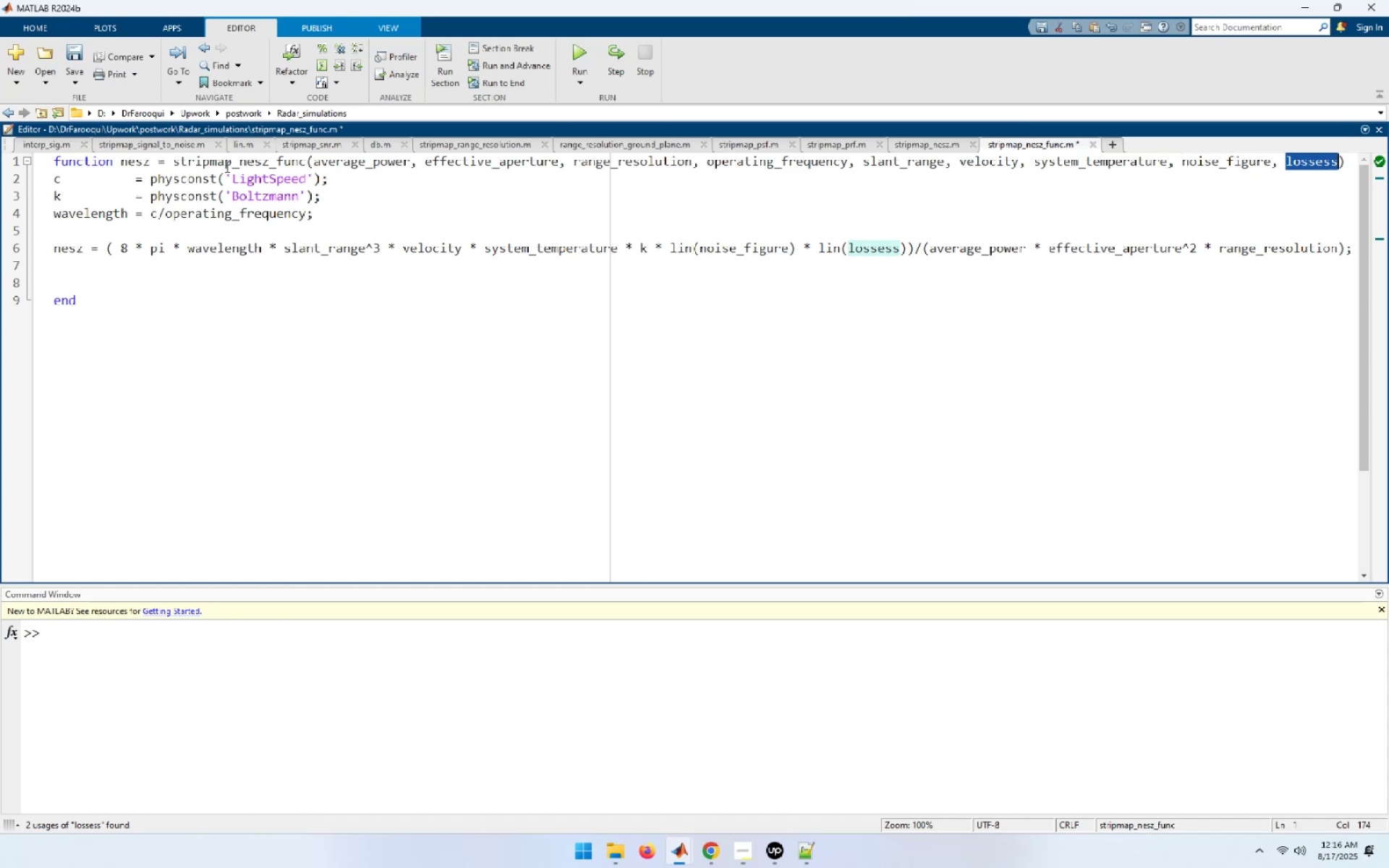 
key(Control+A)
 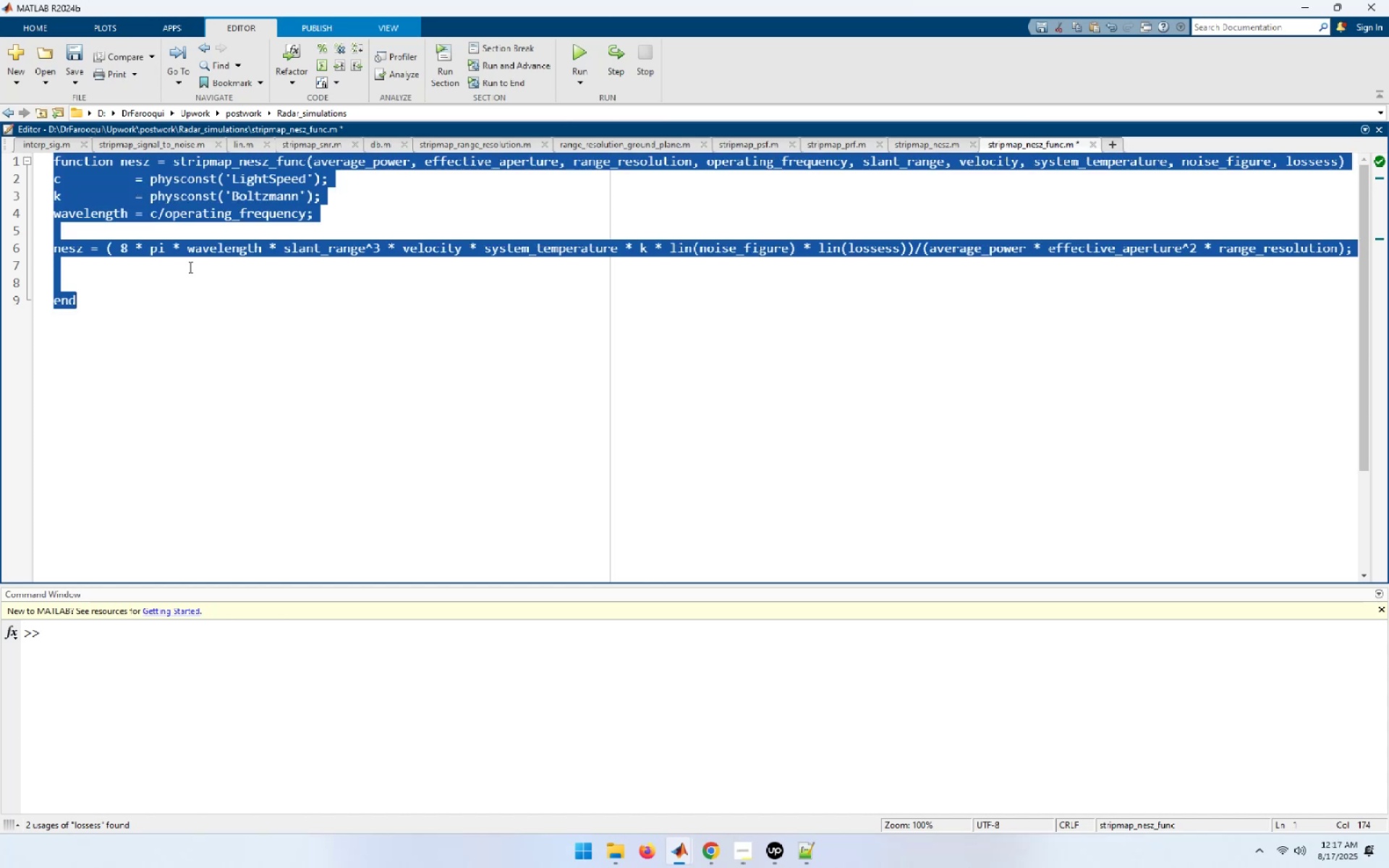 
key(Control+I)
 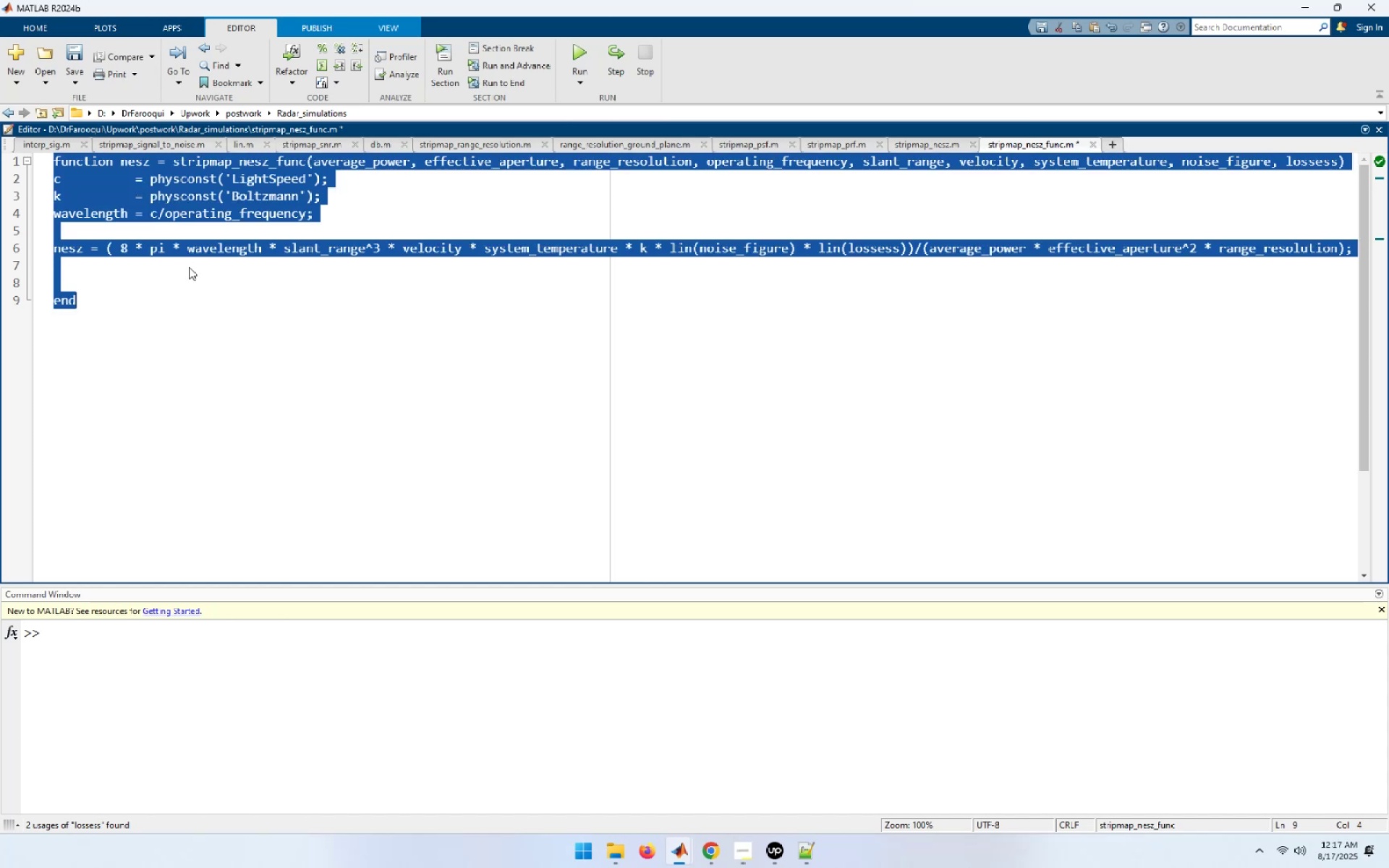 
key(Control+Home)
 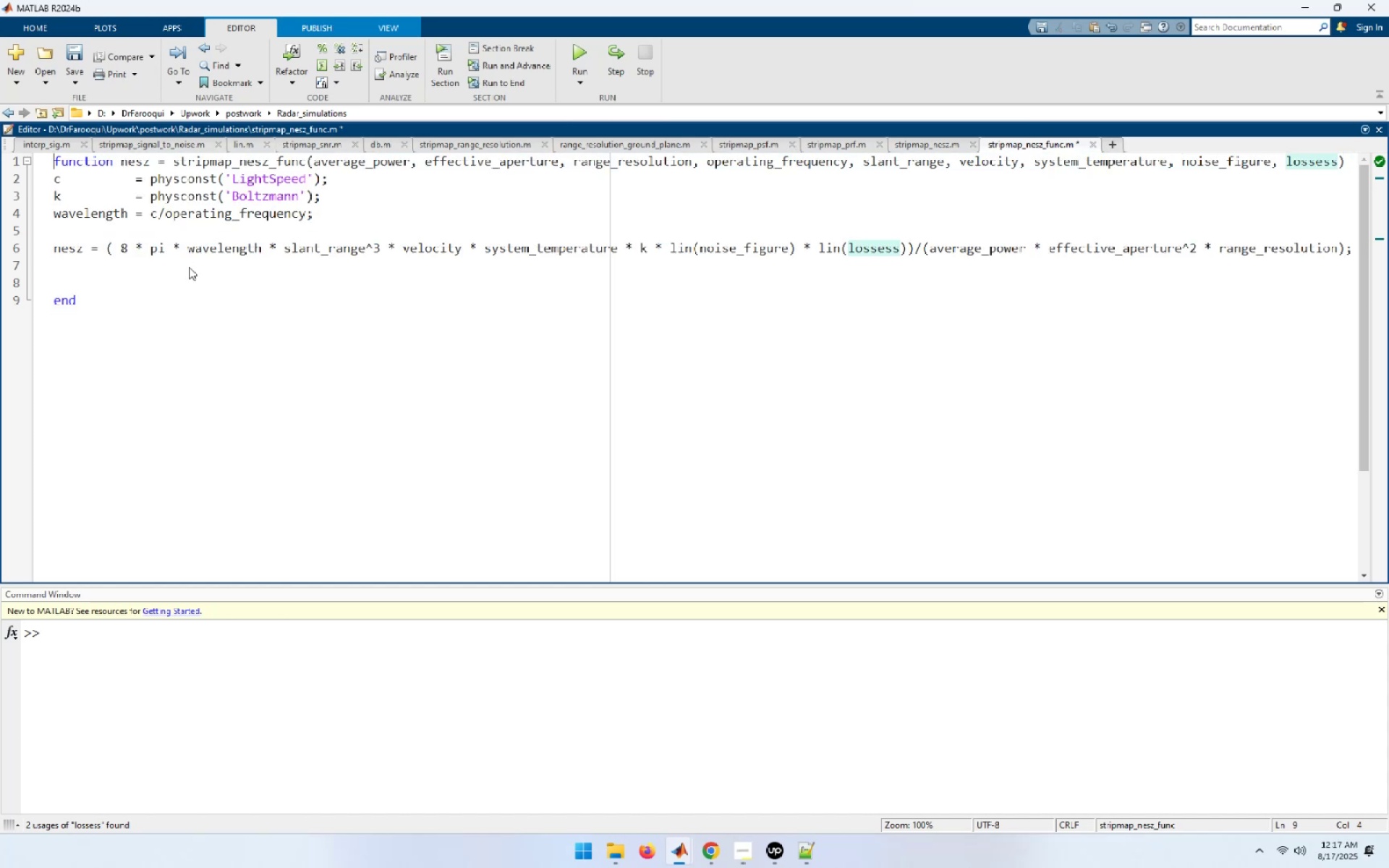 
key(ArrowDown)
 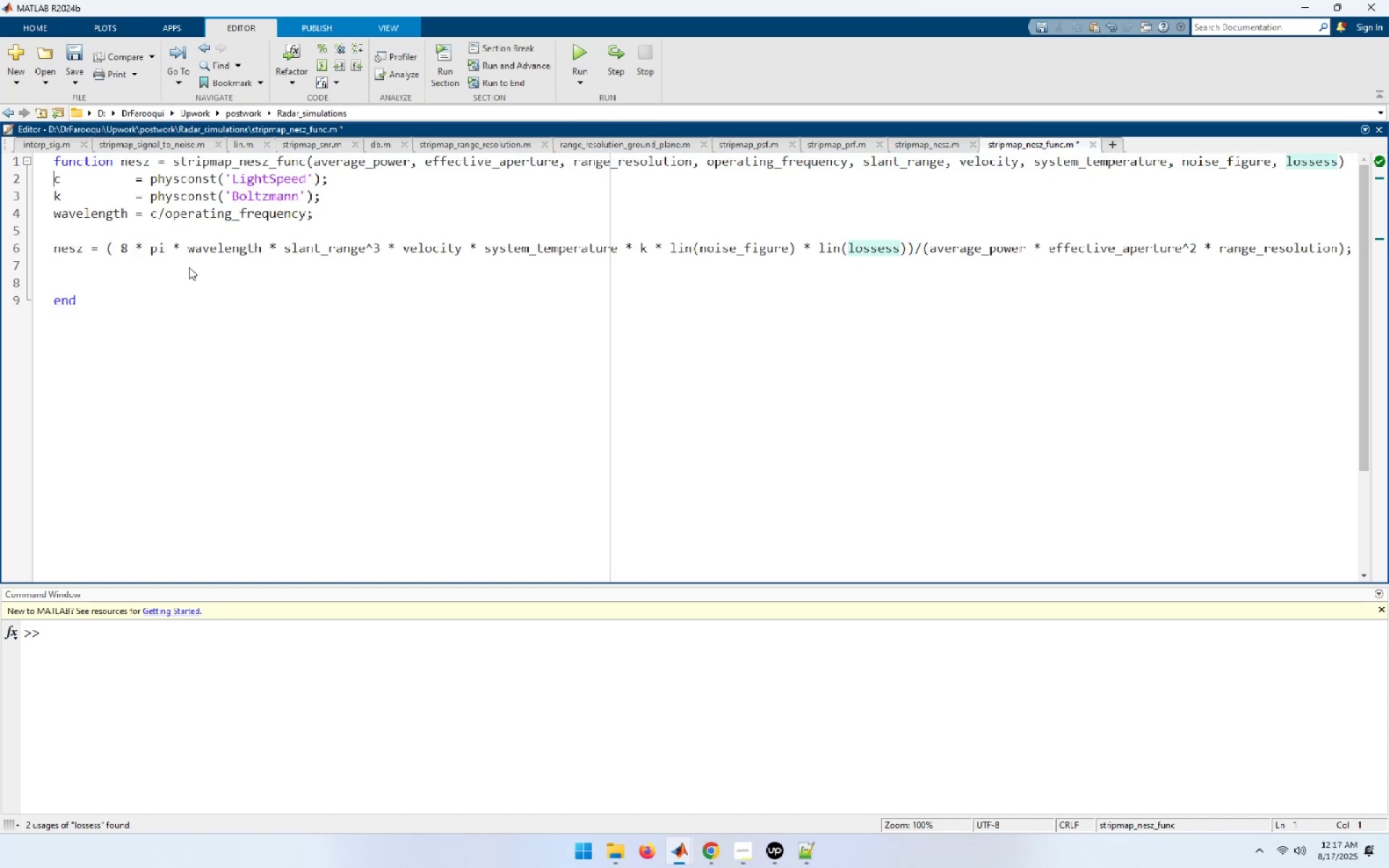 
hold_key(key=ArrowDown, duration=0.75)
 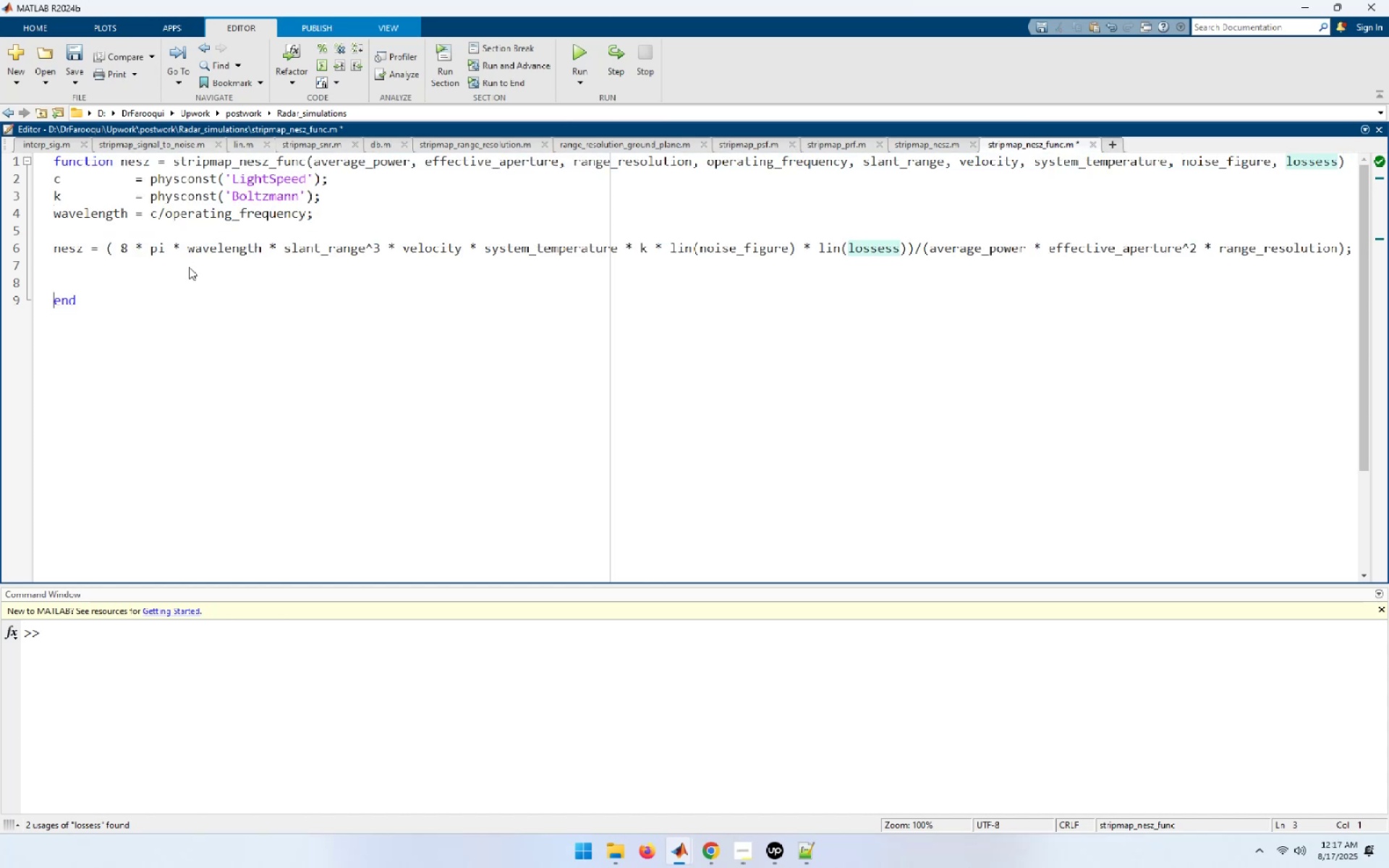 
key(ArrowUp)
 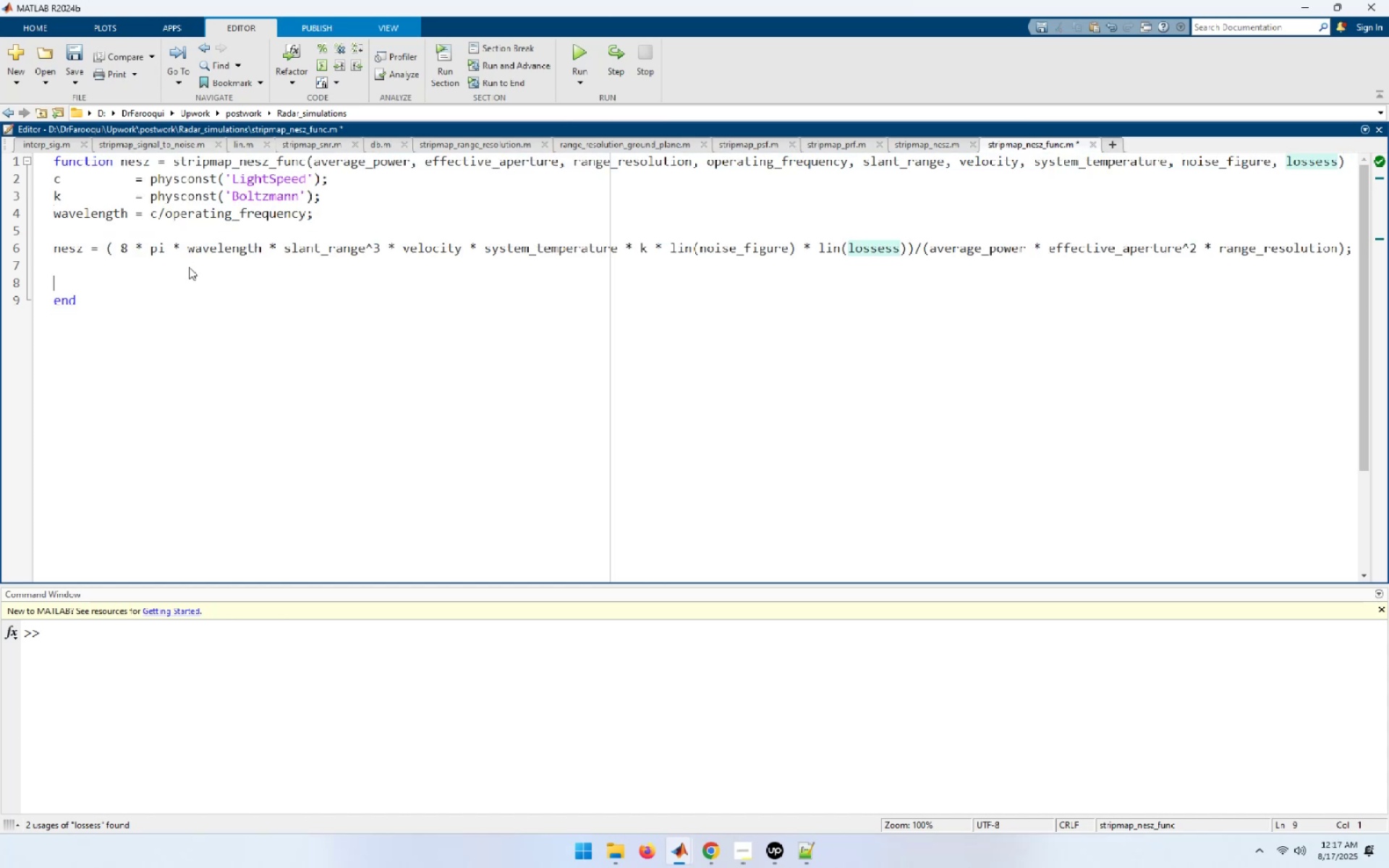 
key(ArrowDown)
 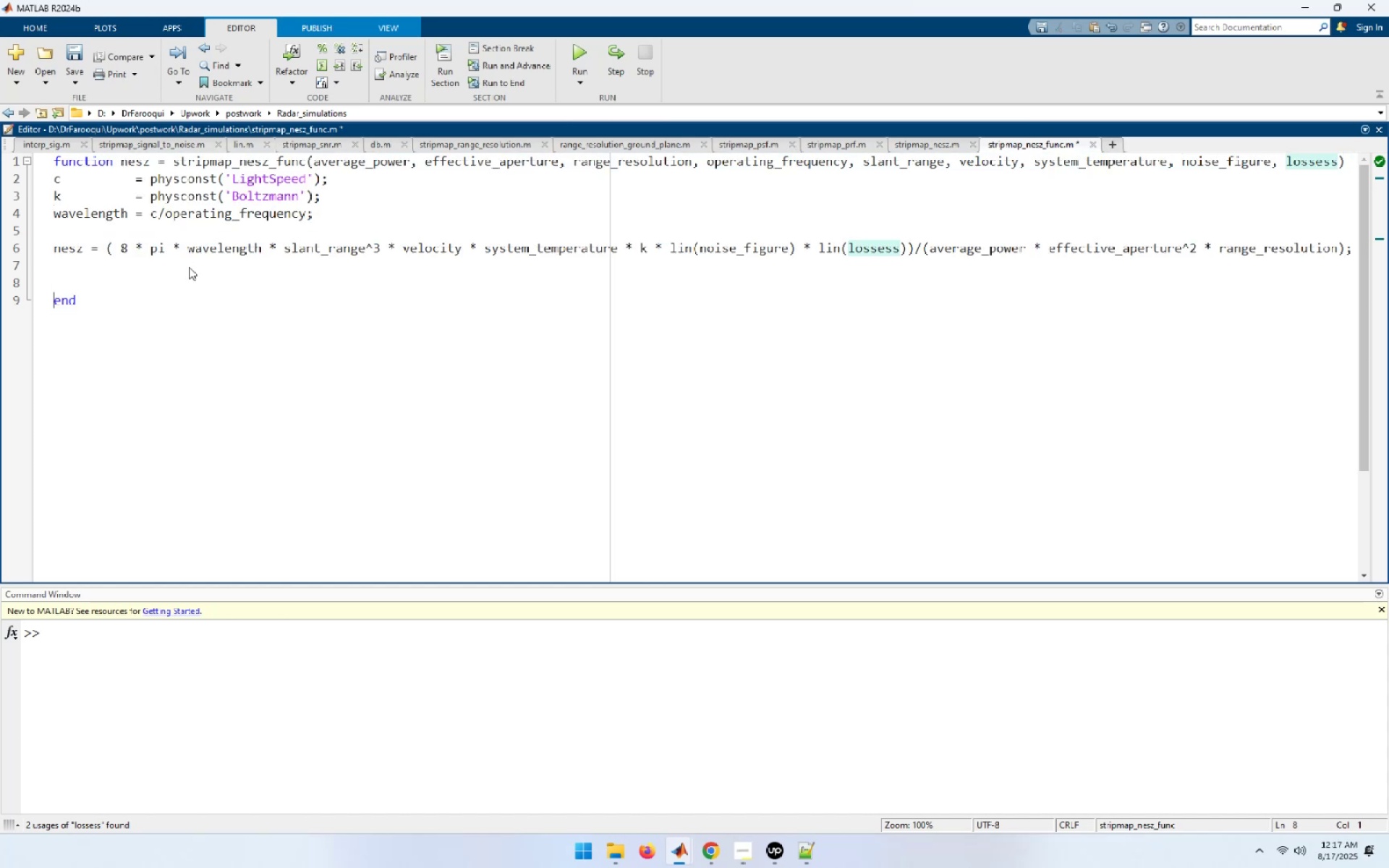 
key(Backspace)
 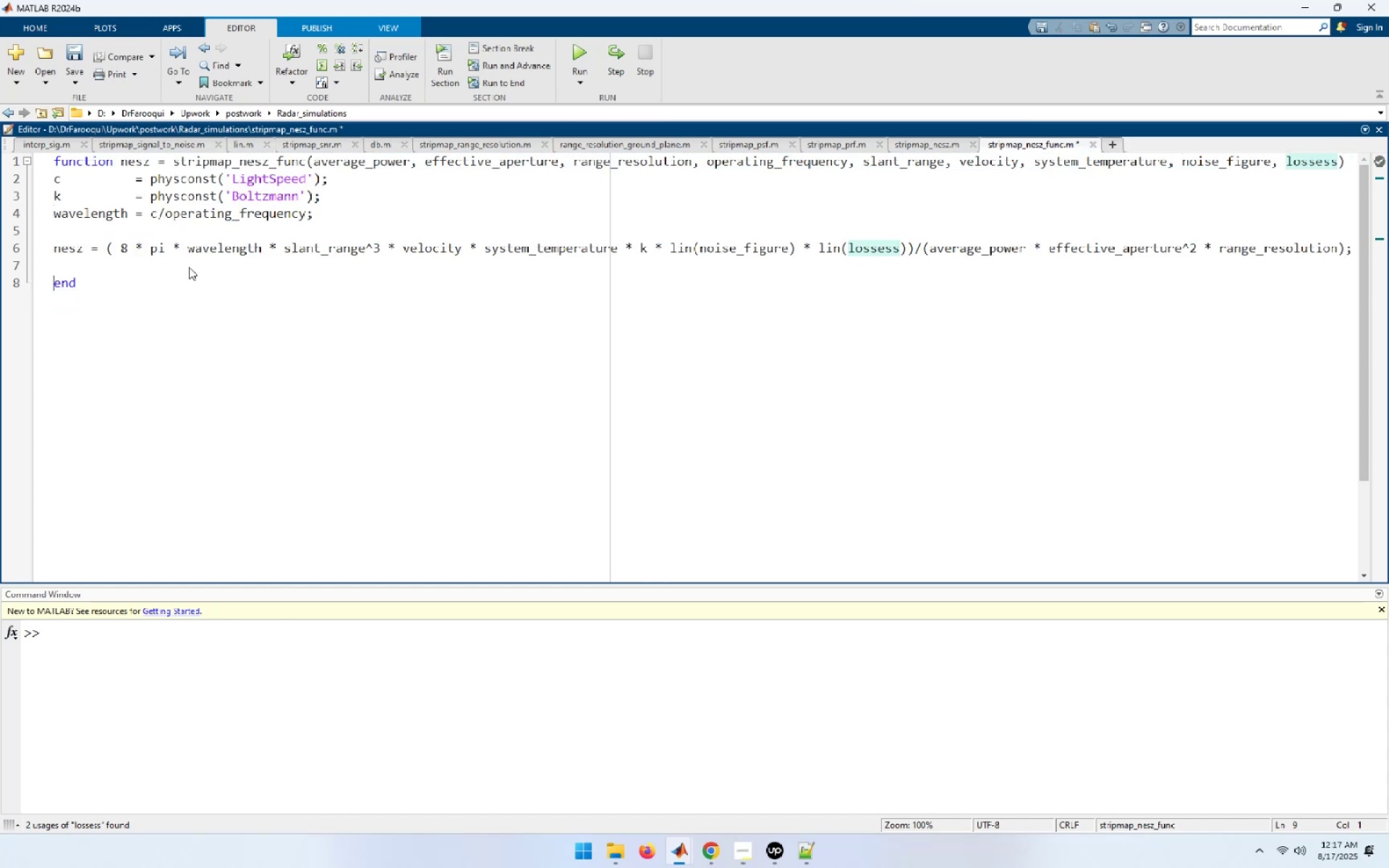 
key(Backspace)
 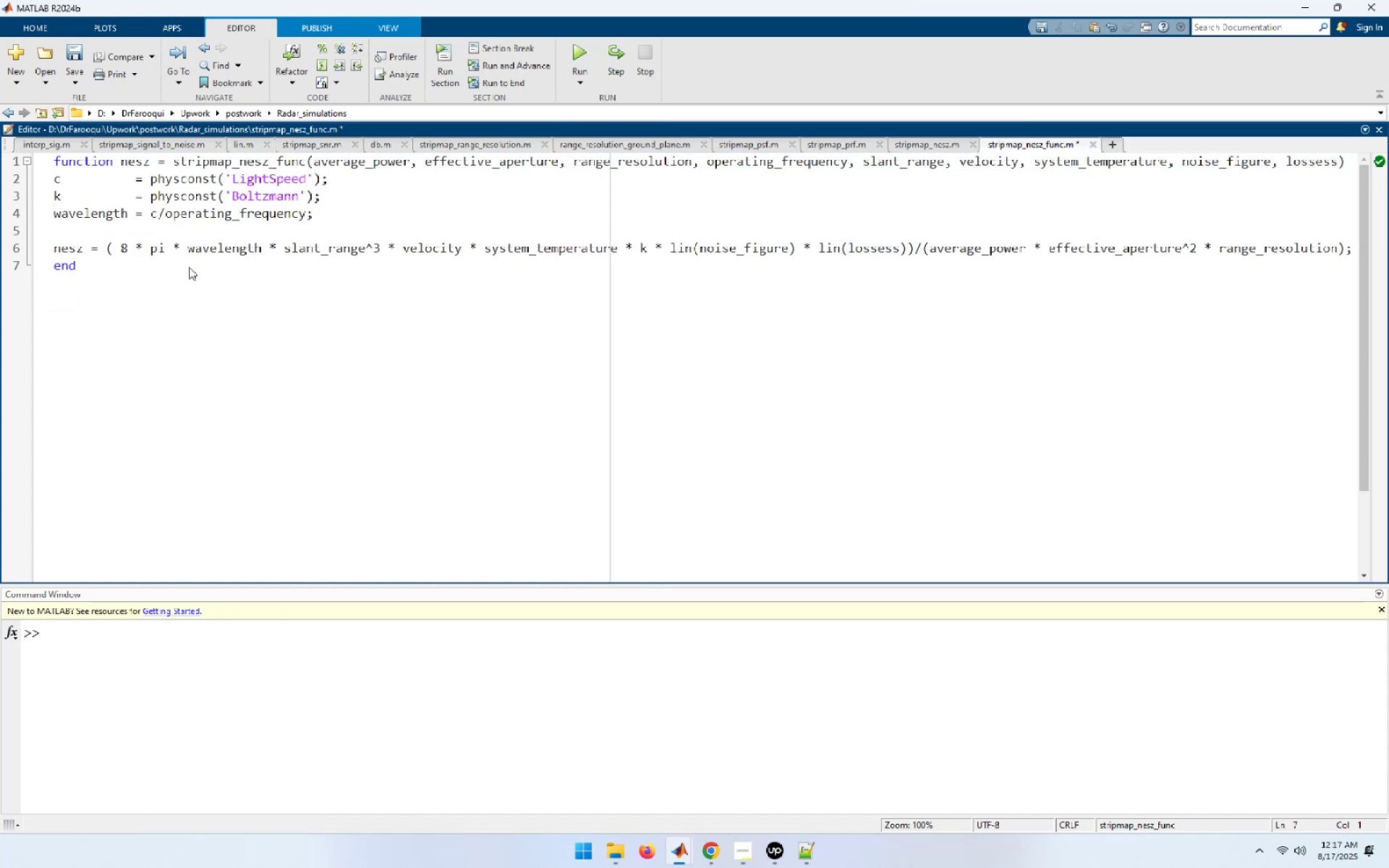 
key(ArrowUp)
 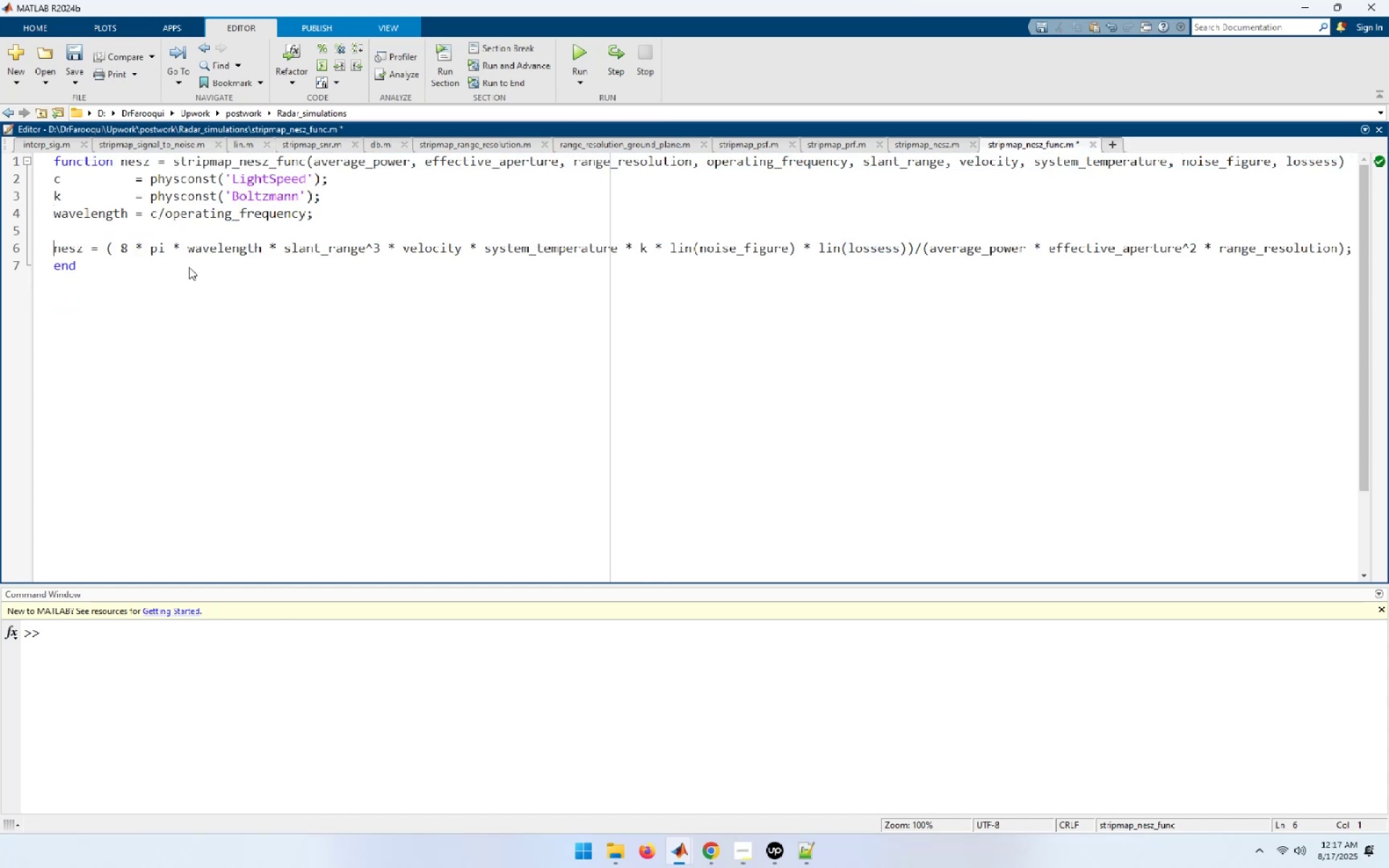 
key(Backspace)
 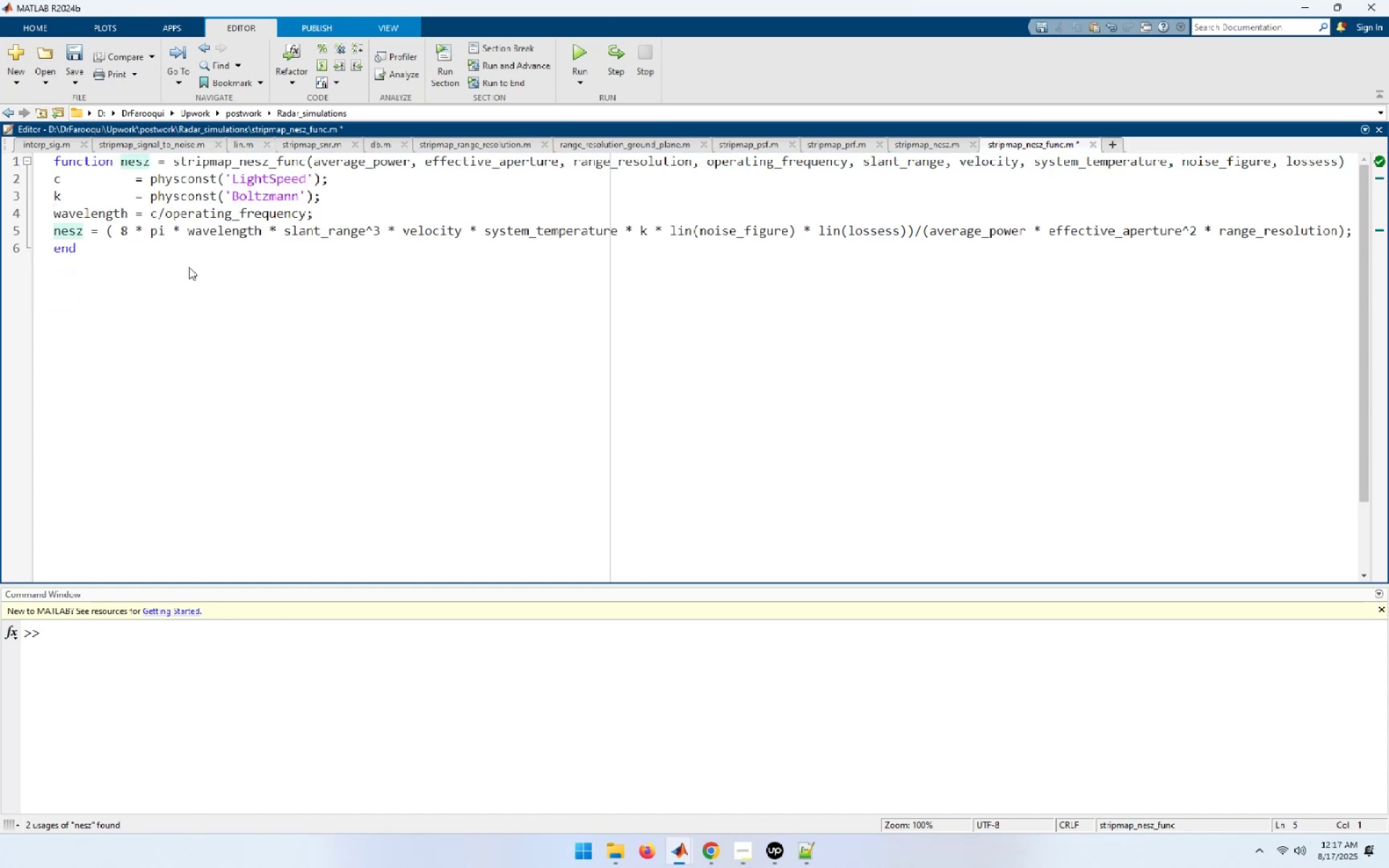 
hold_key(key=ArrowRight, duration=0.59)
 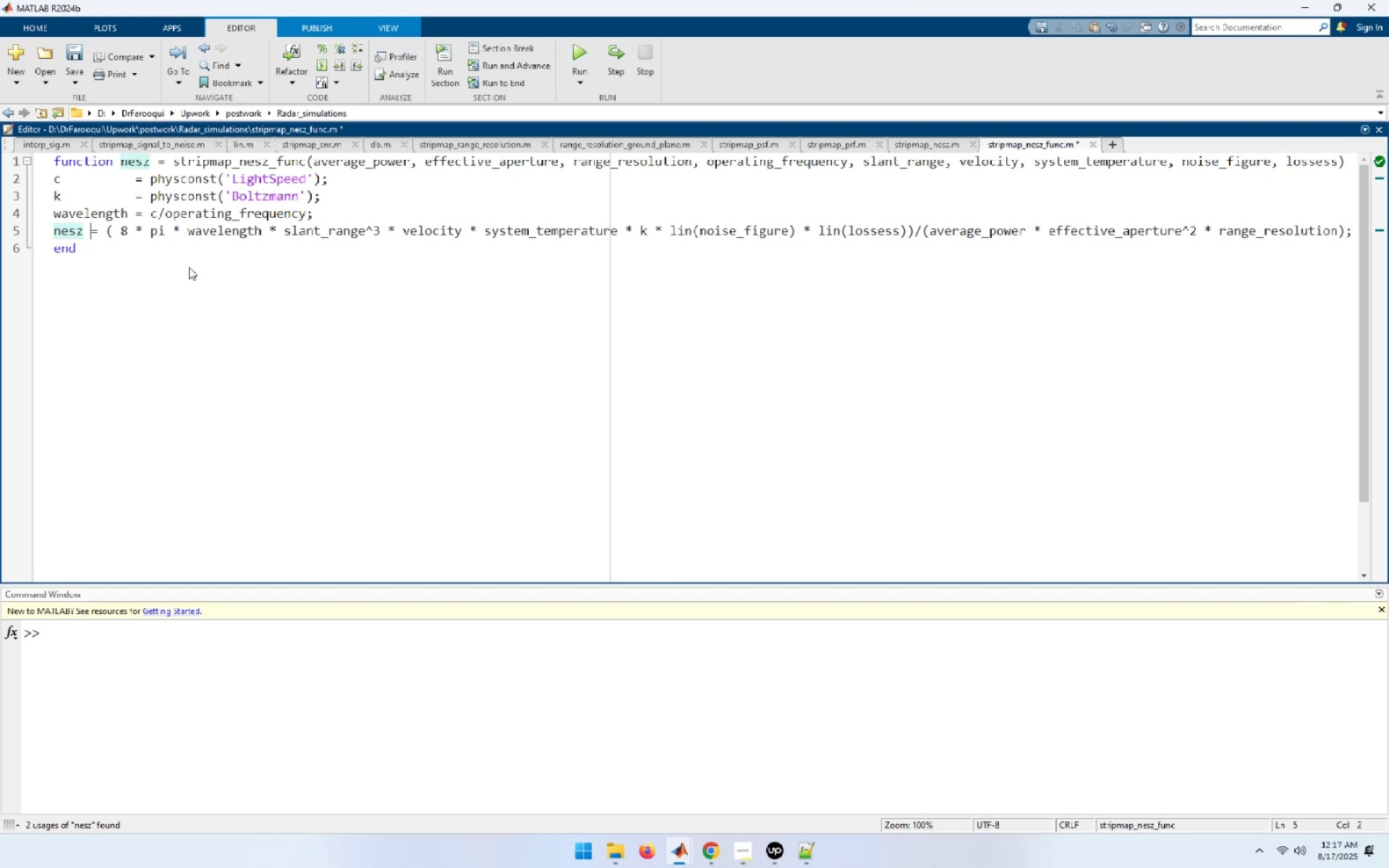 
key(Space)
 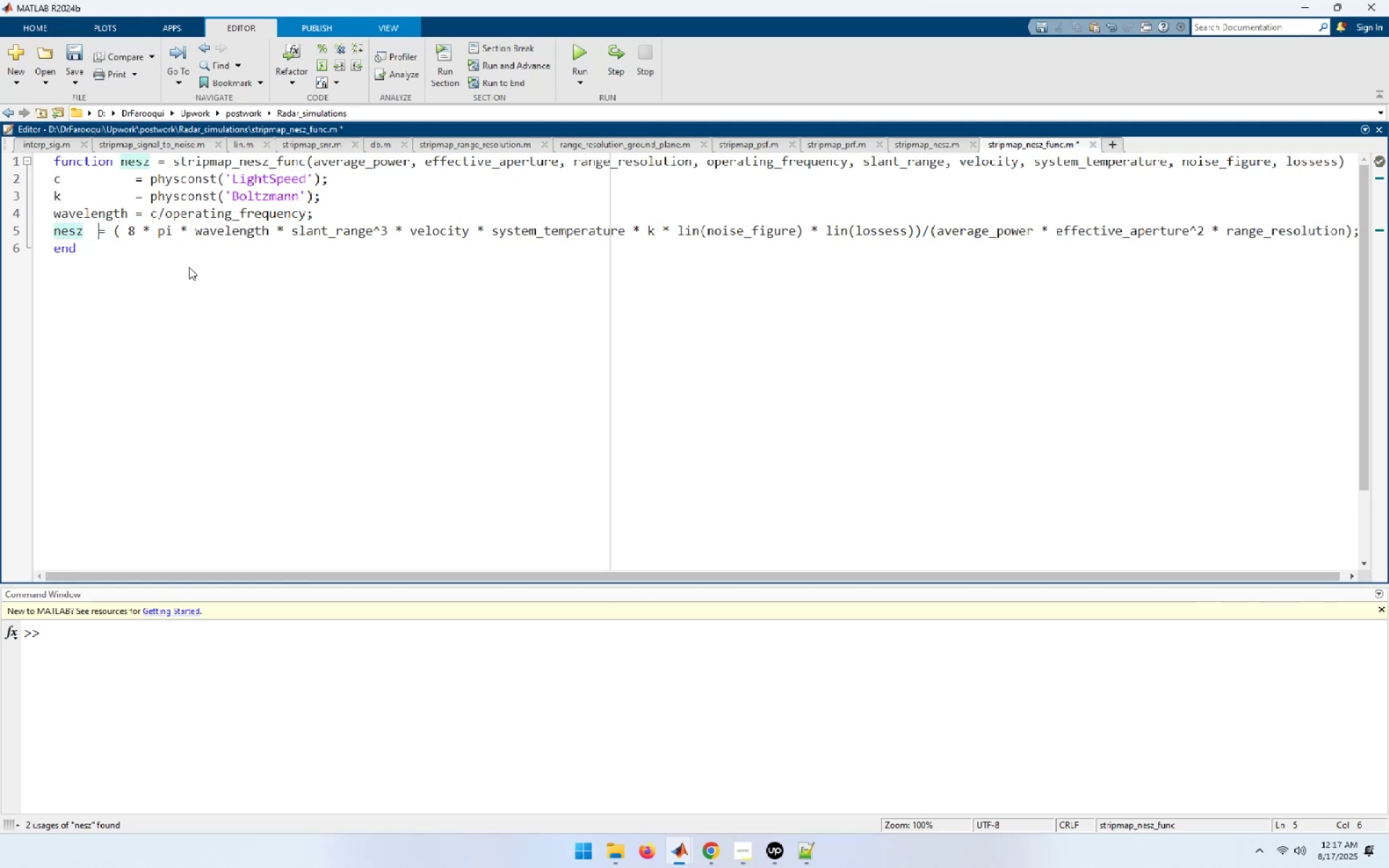 
key(Space)
 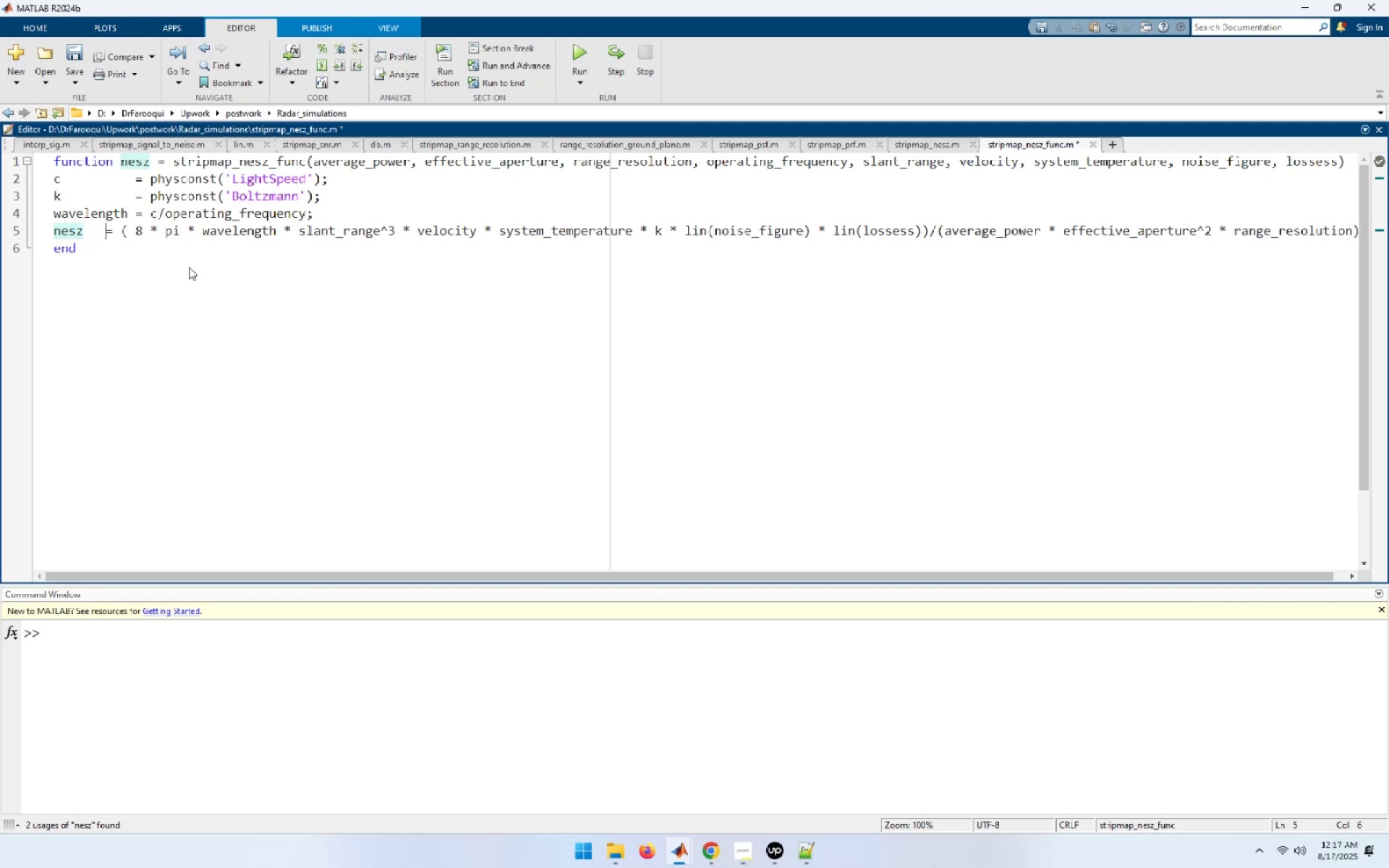 
key(Space)
 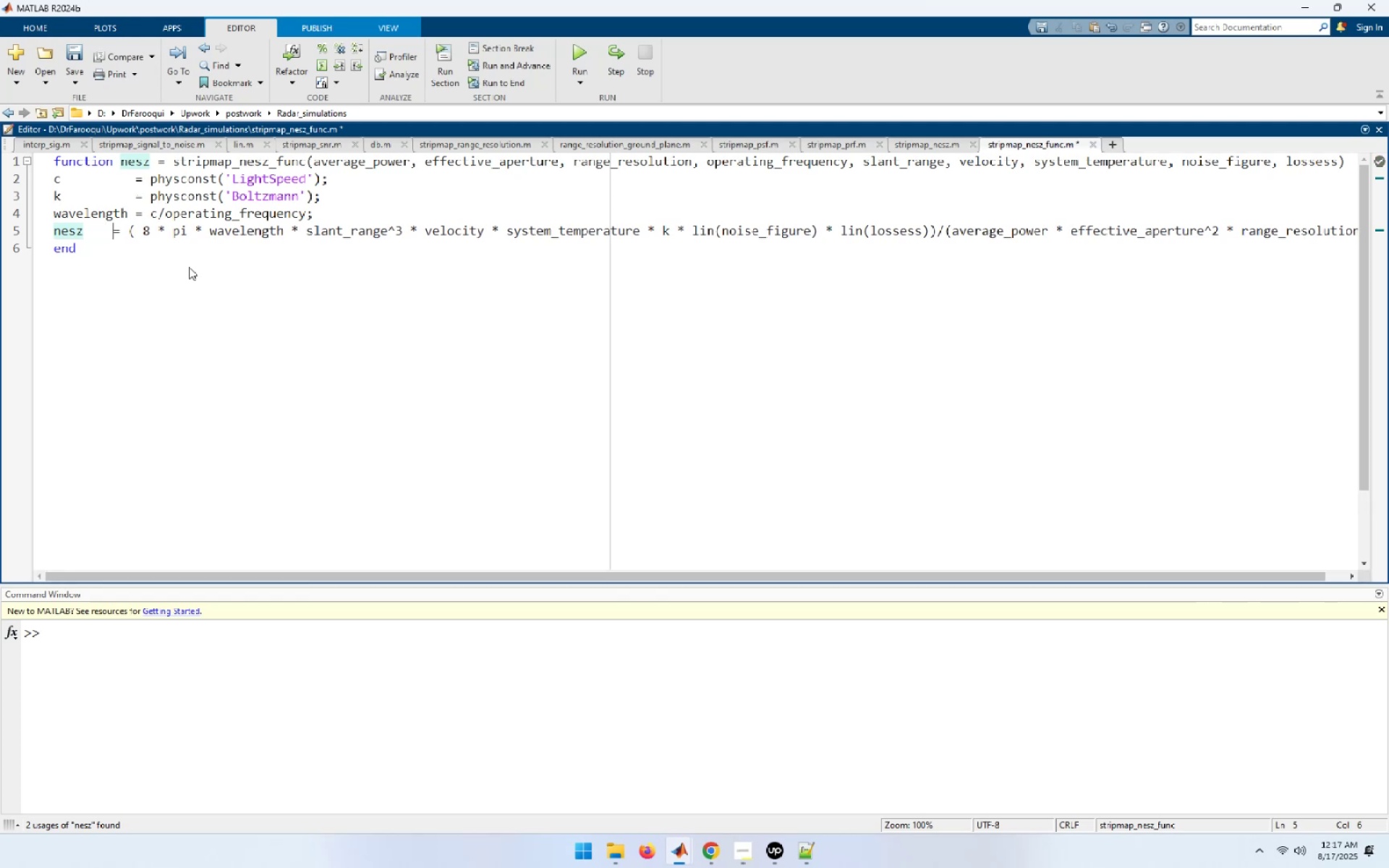 
key(Space)
 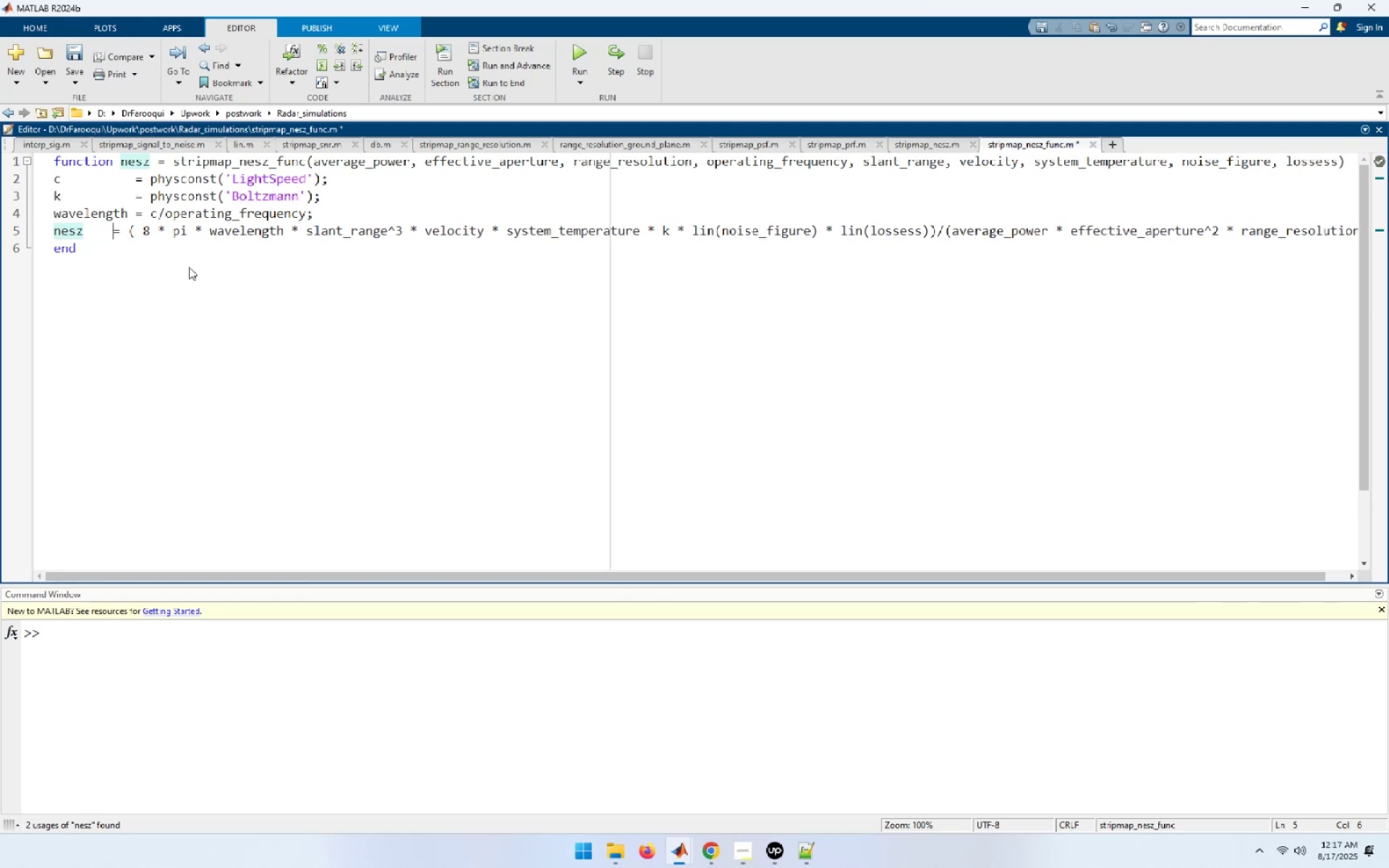 
key(Space)
 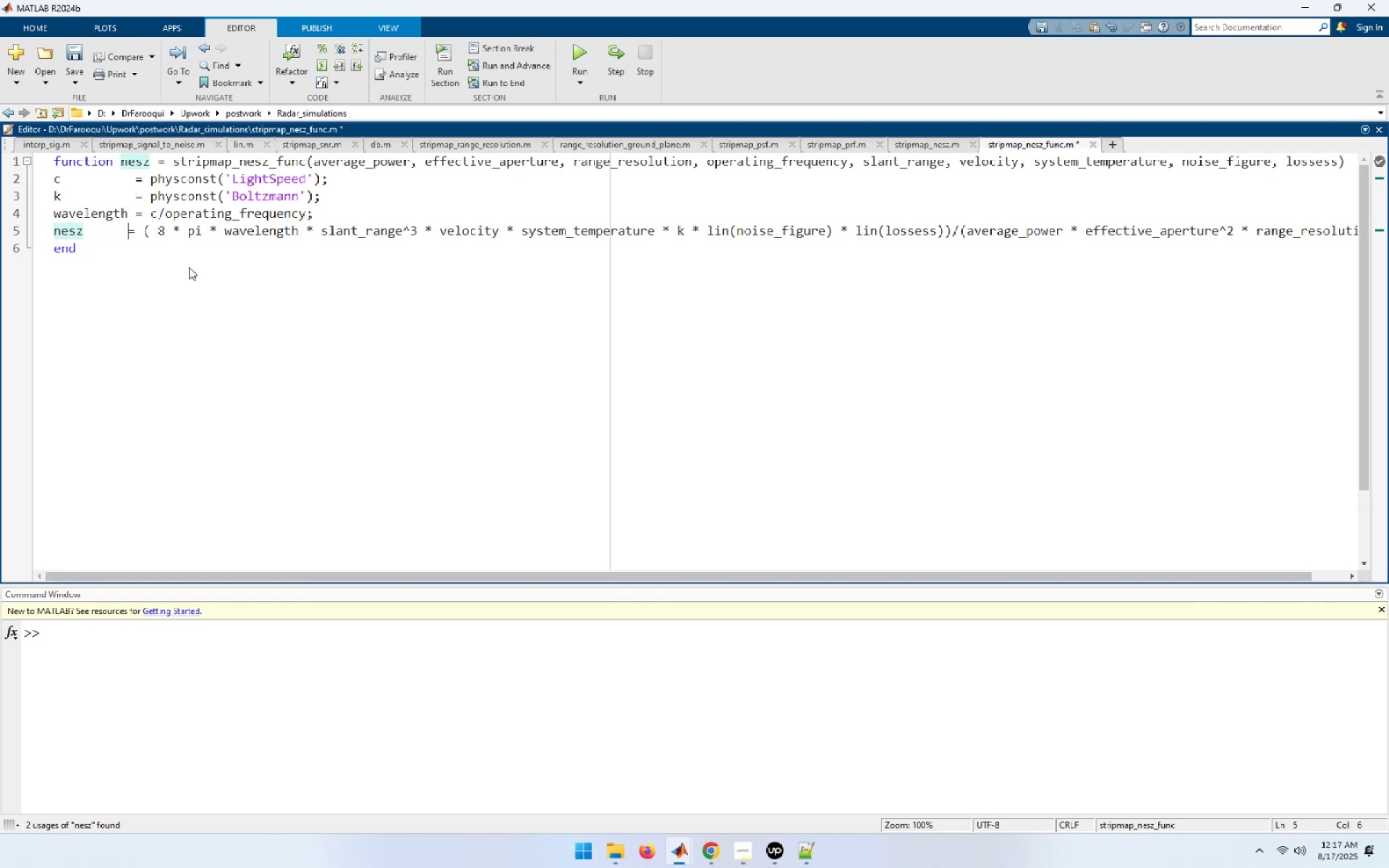 
key(Space)
 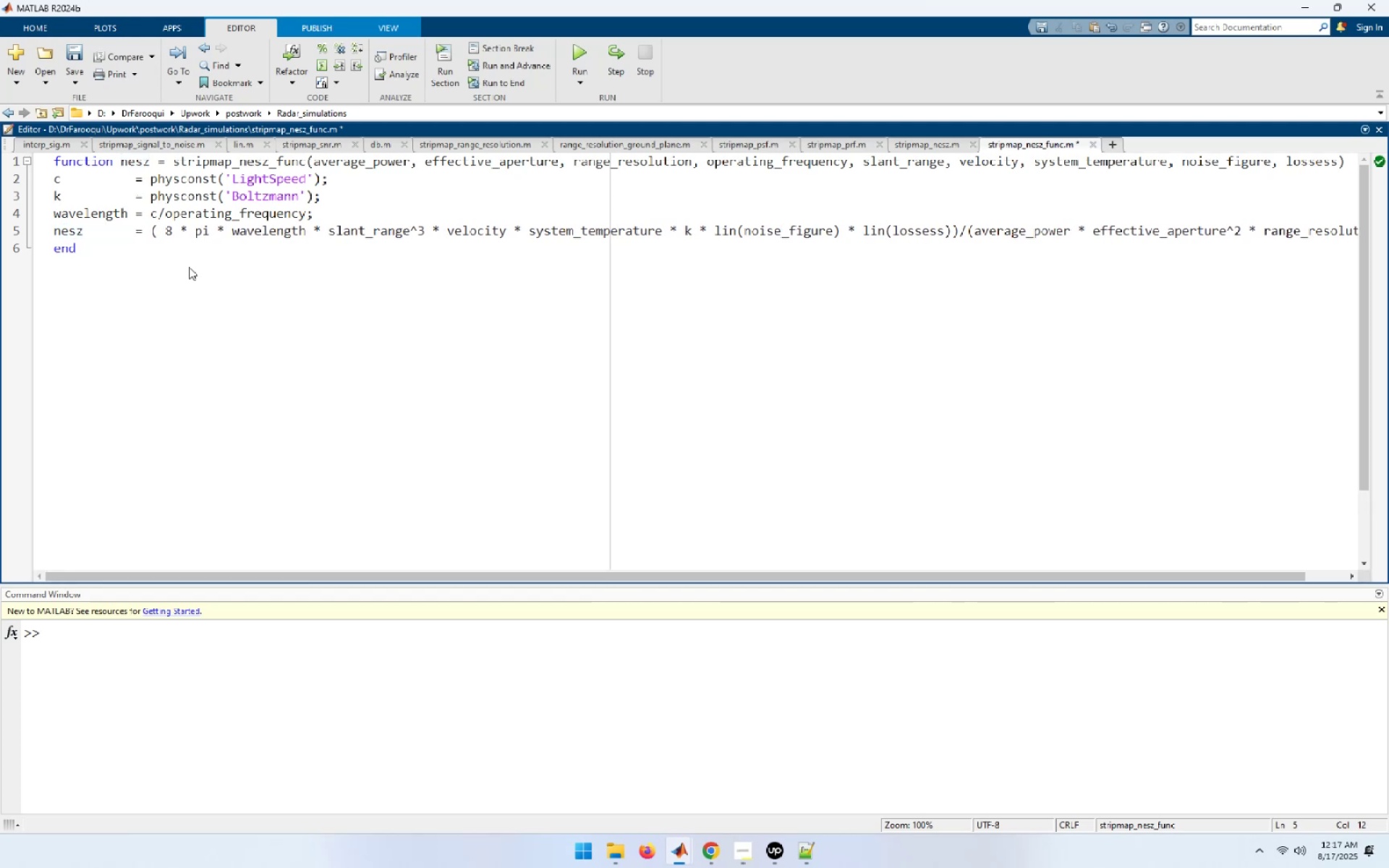 
key(Control+S)
 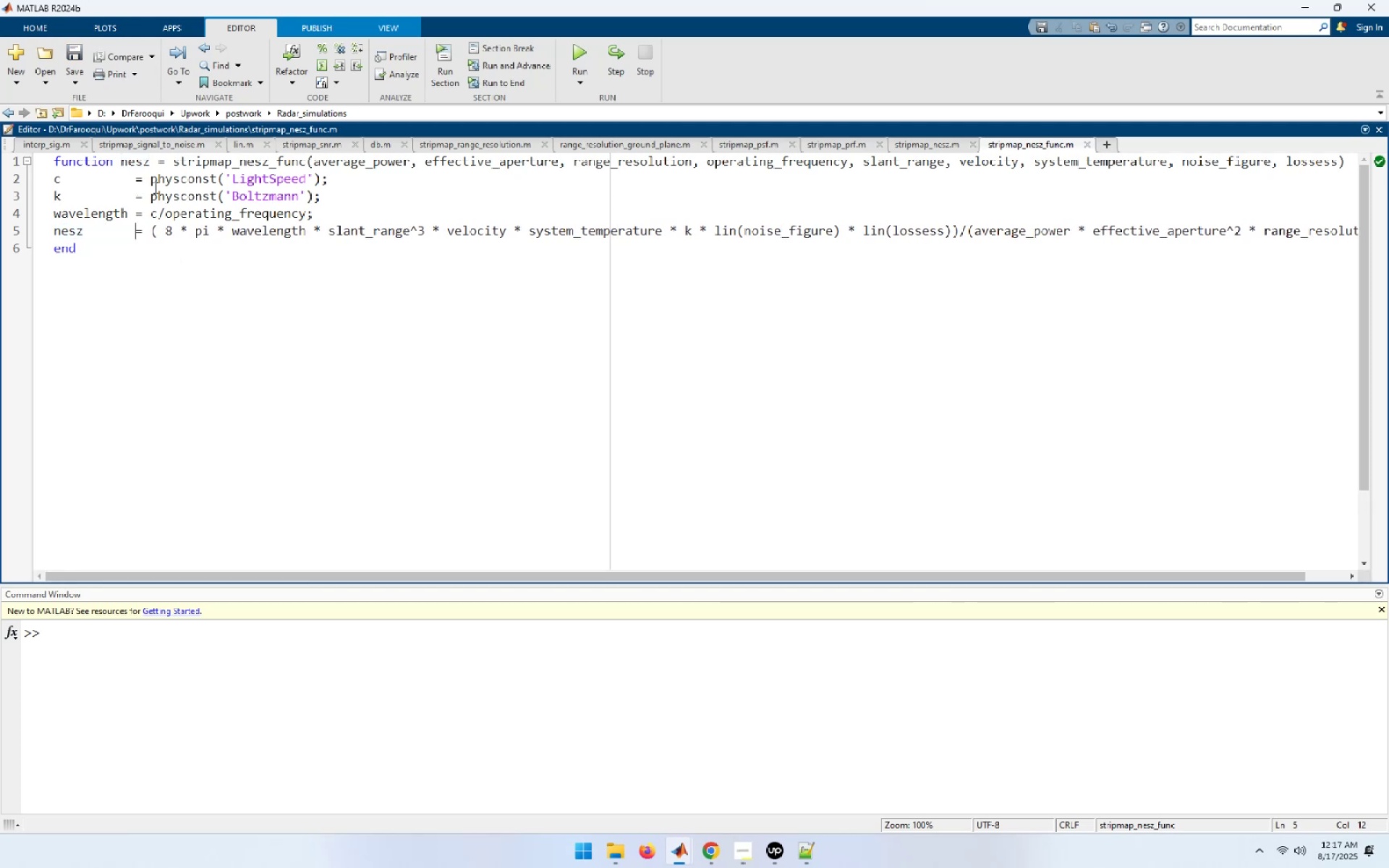 
double_click([217, 163])
 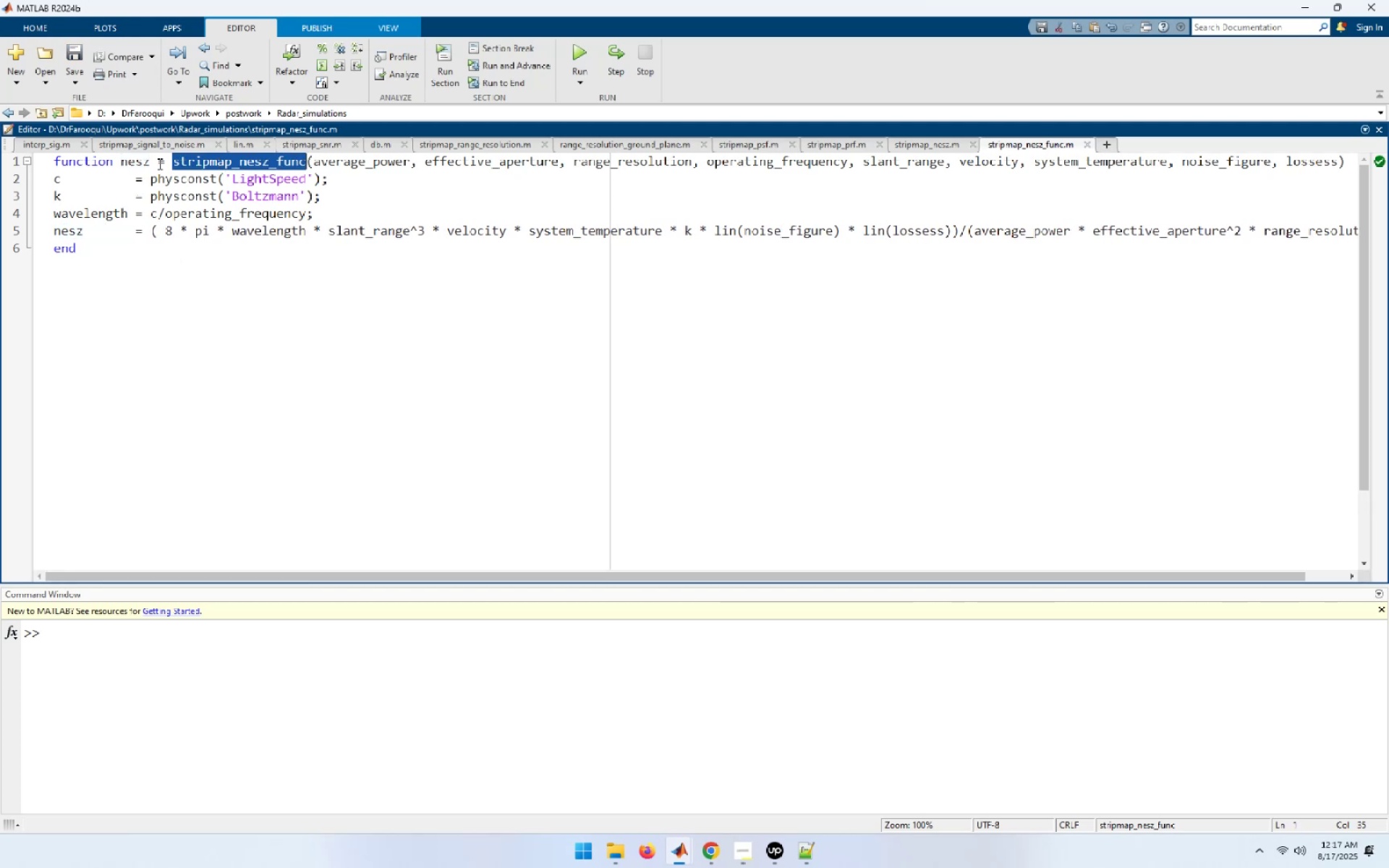 
left_click([148, 163])
 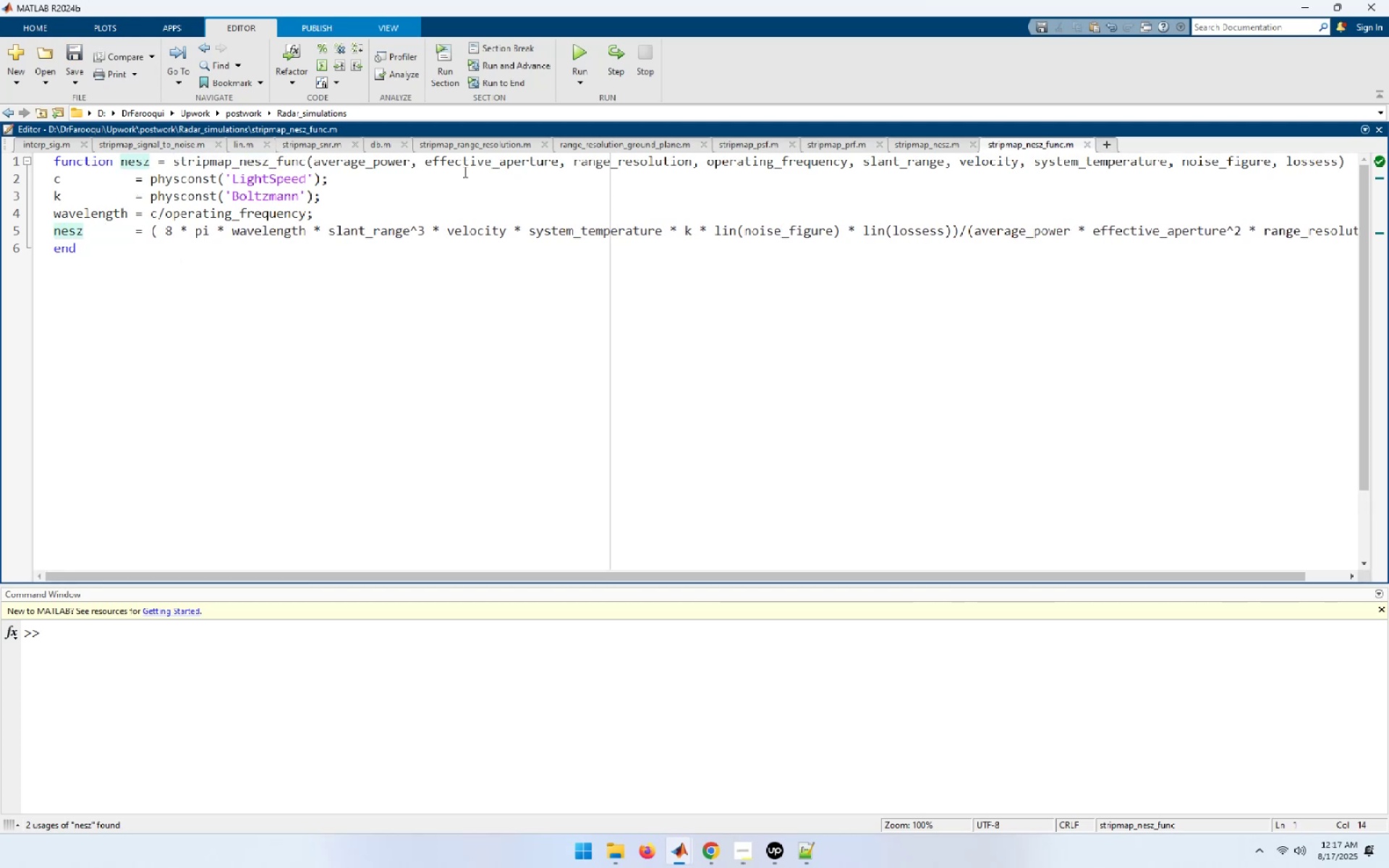 
key(ArrowLeft)
 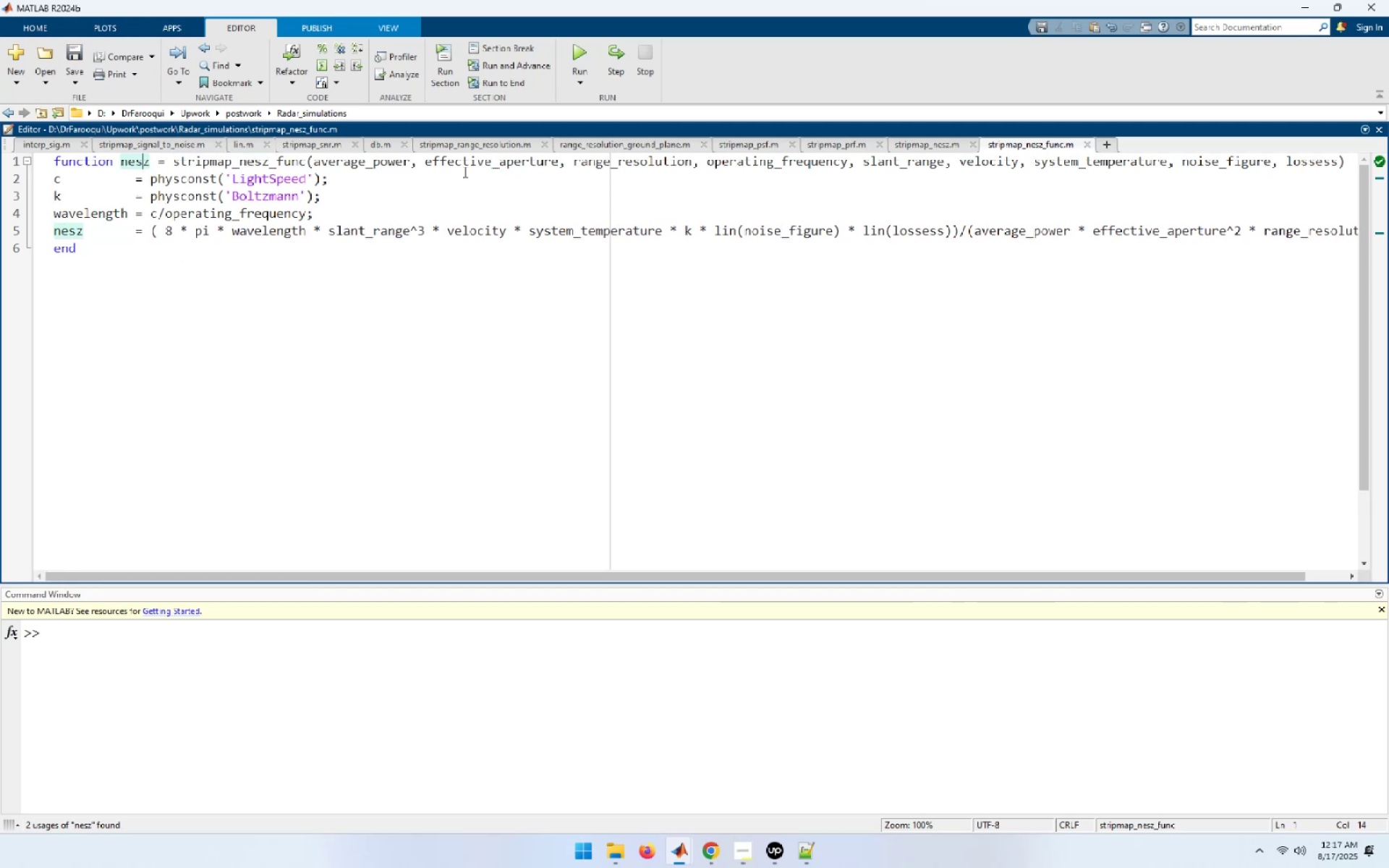 
key(ArrowLeft)
 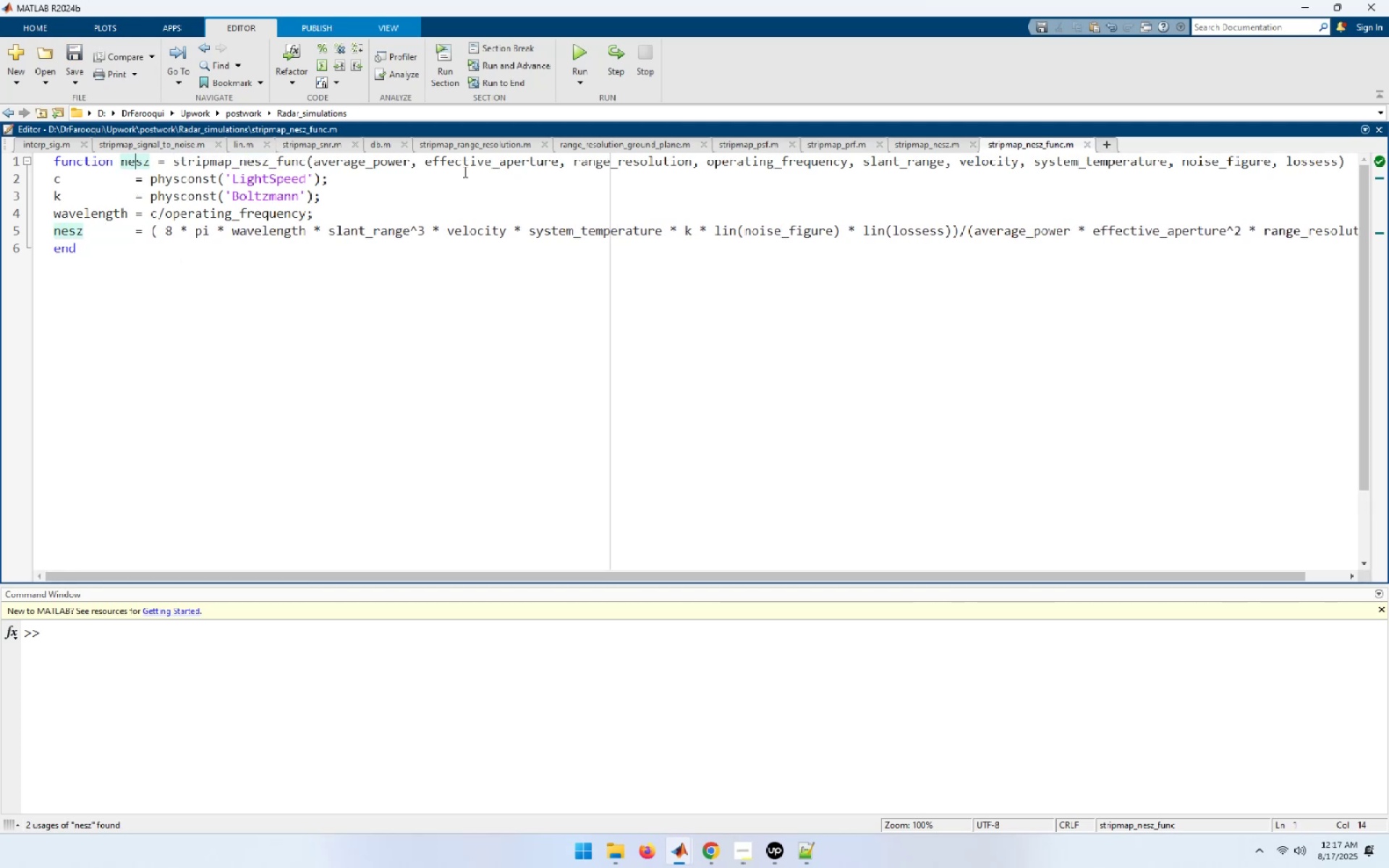 
key(ArrowLeft)
 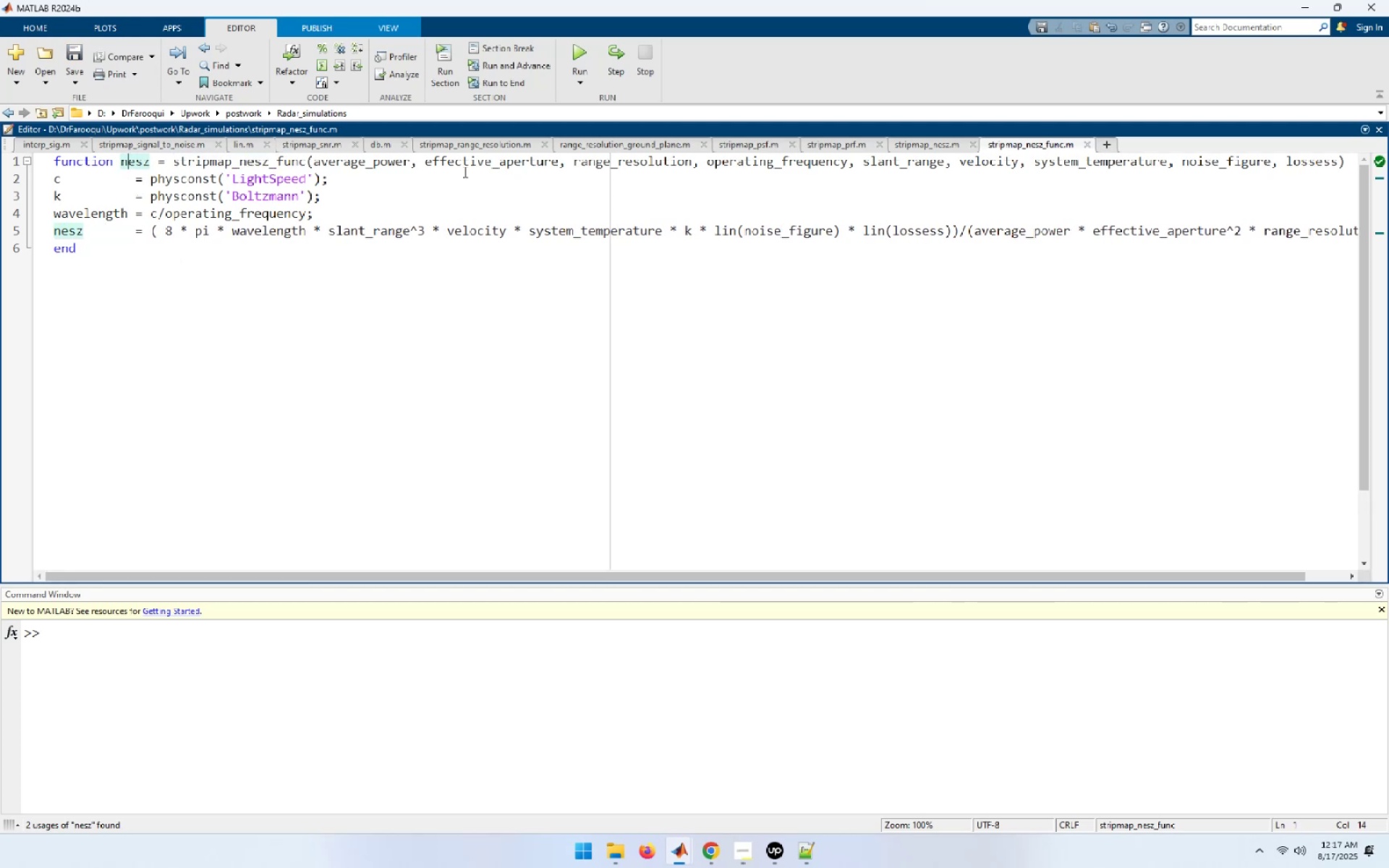 
key(ArrowLeft)
 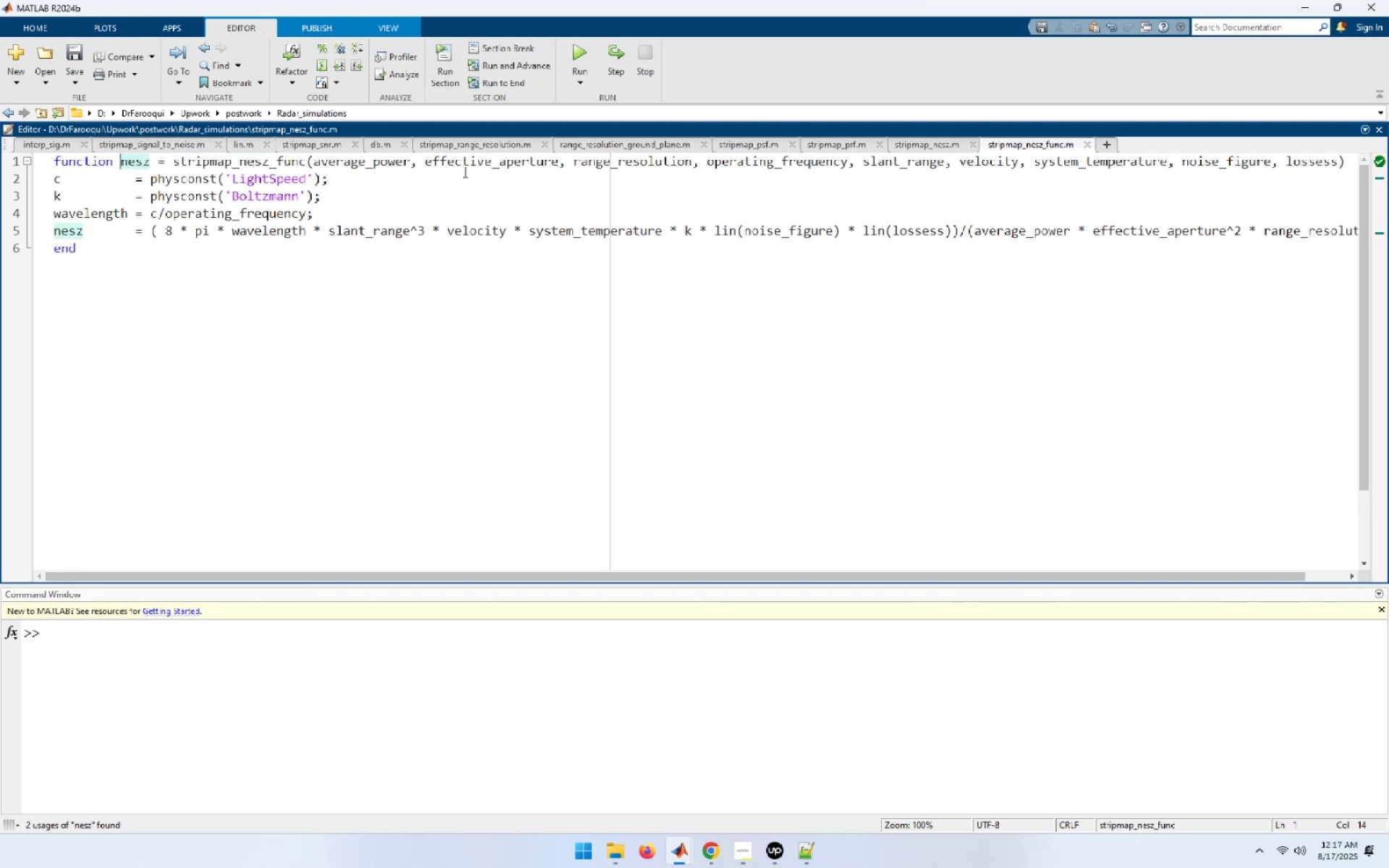 
key(Shift+End)
 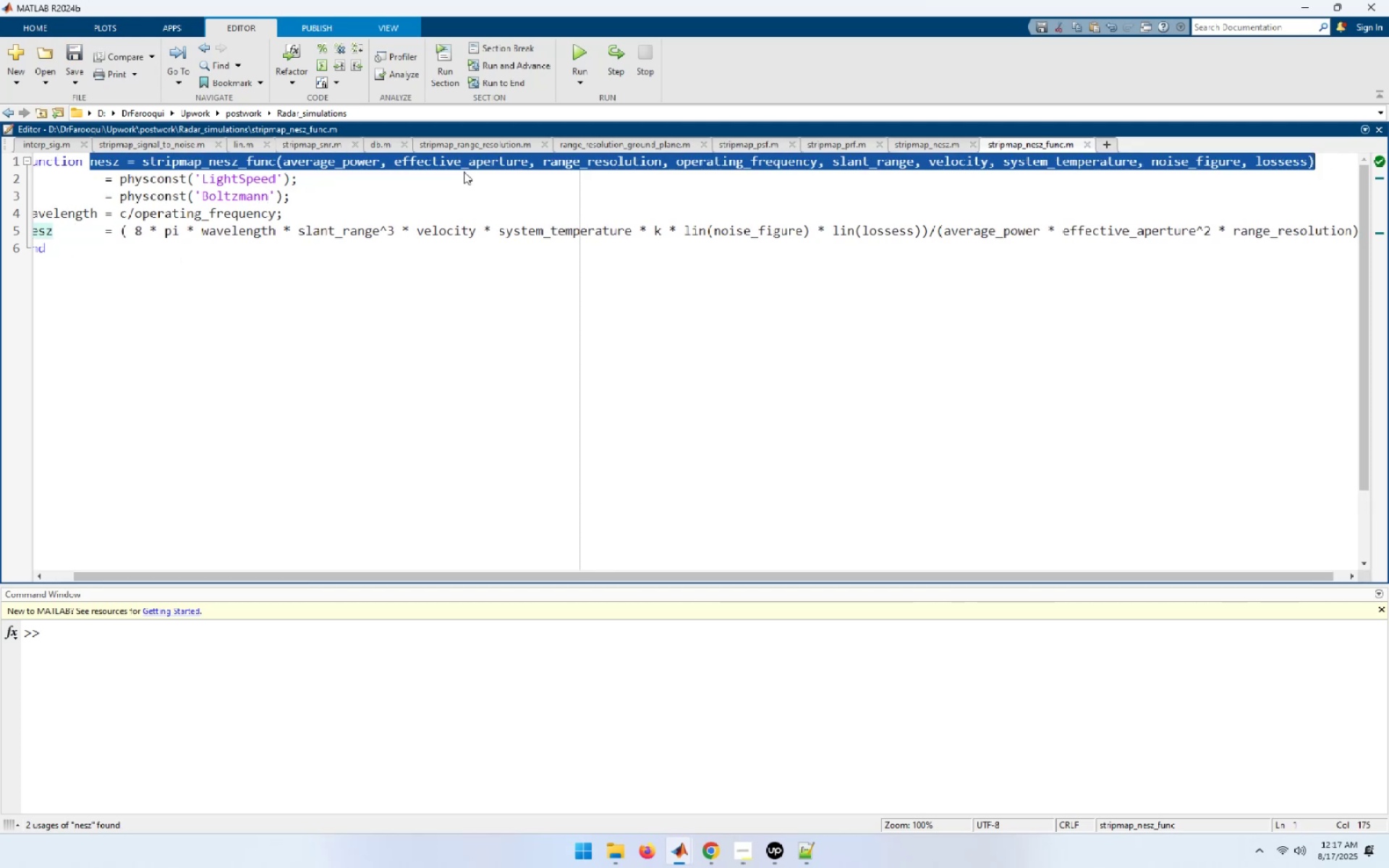 
key(Control+C)
 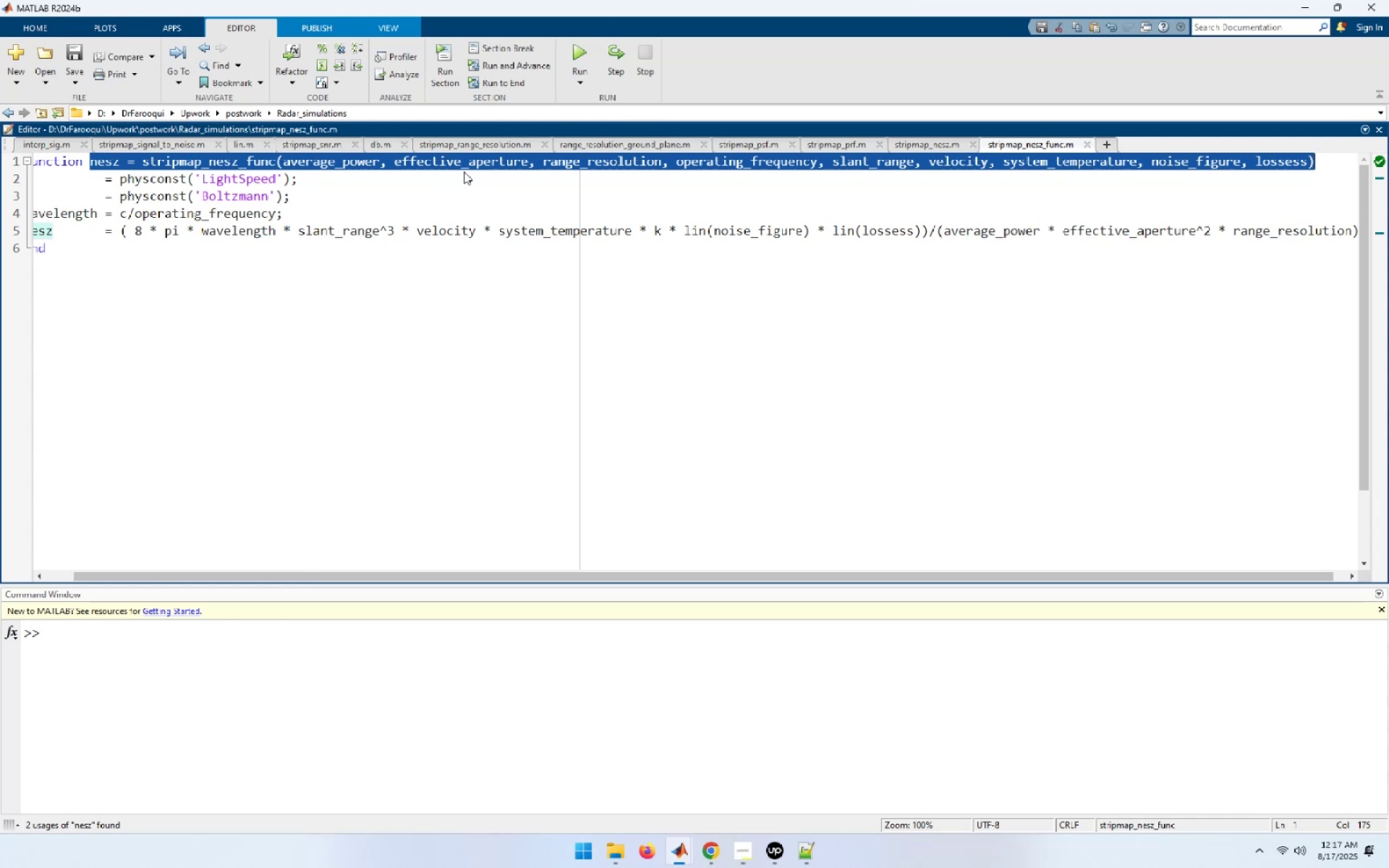 
key(Control+S)
 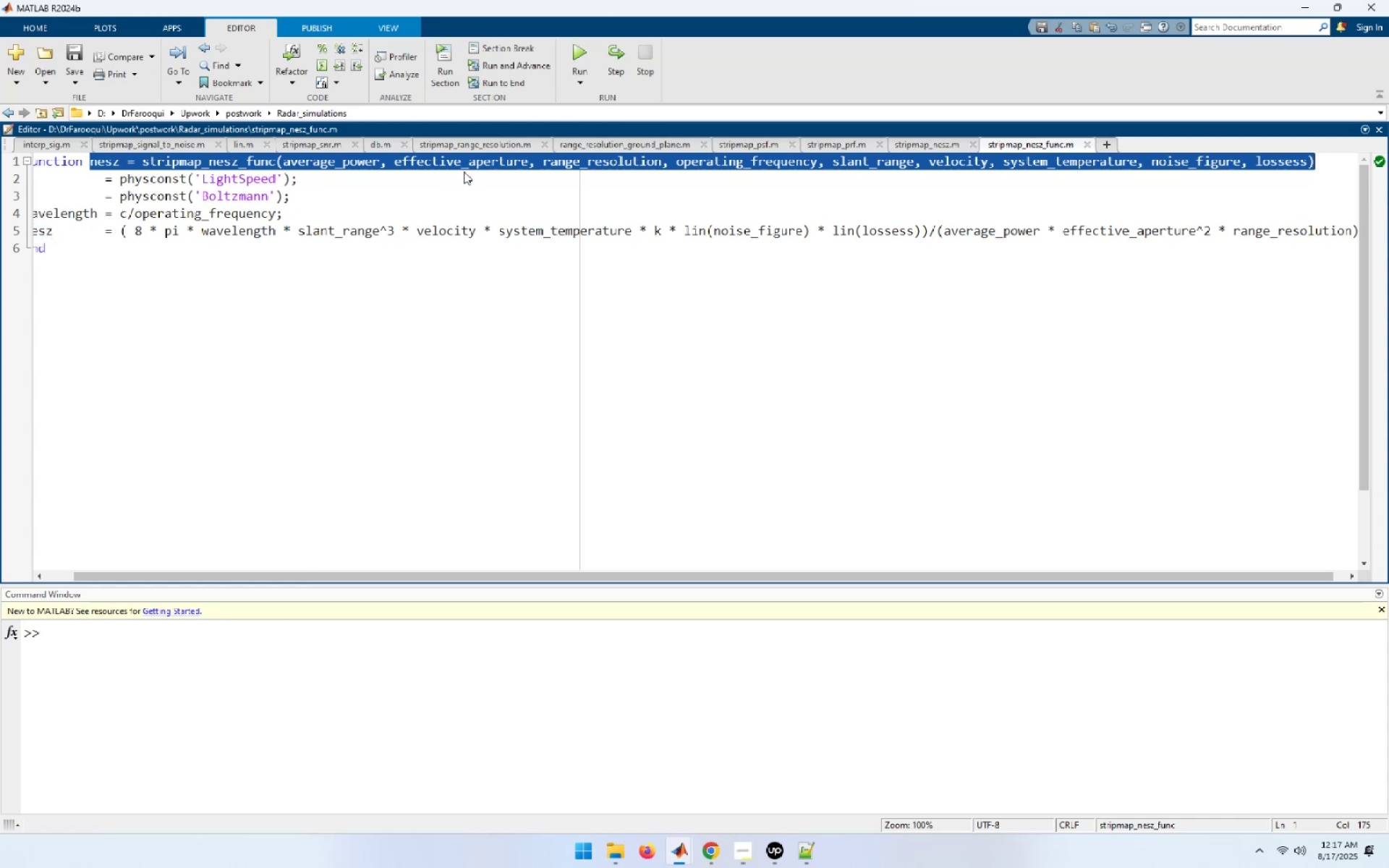 
key(Control+W)
 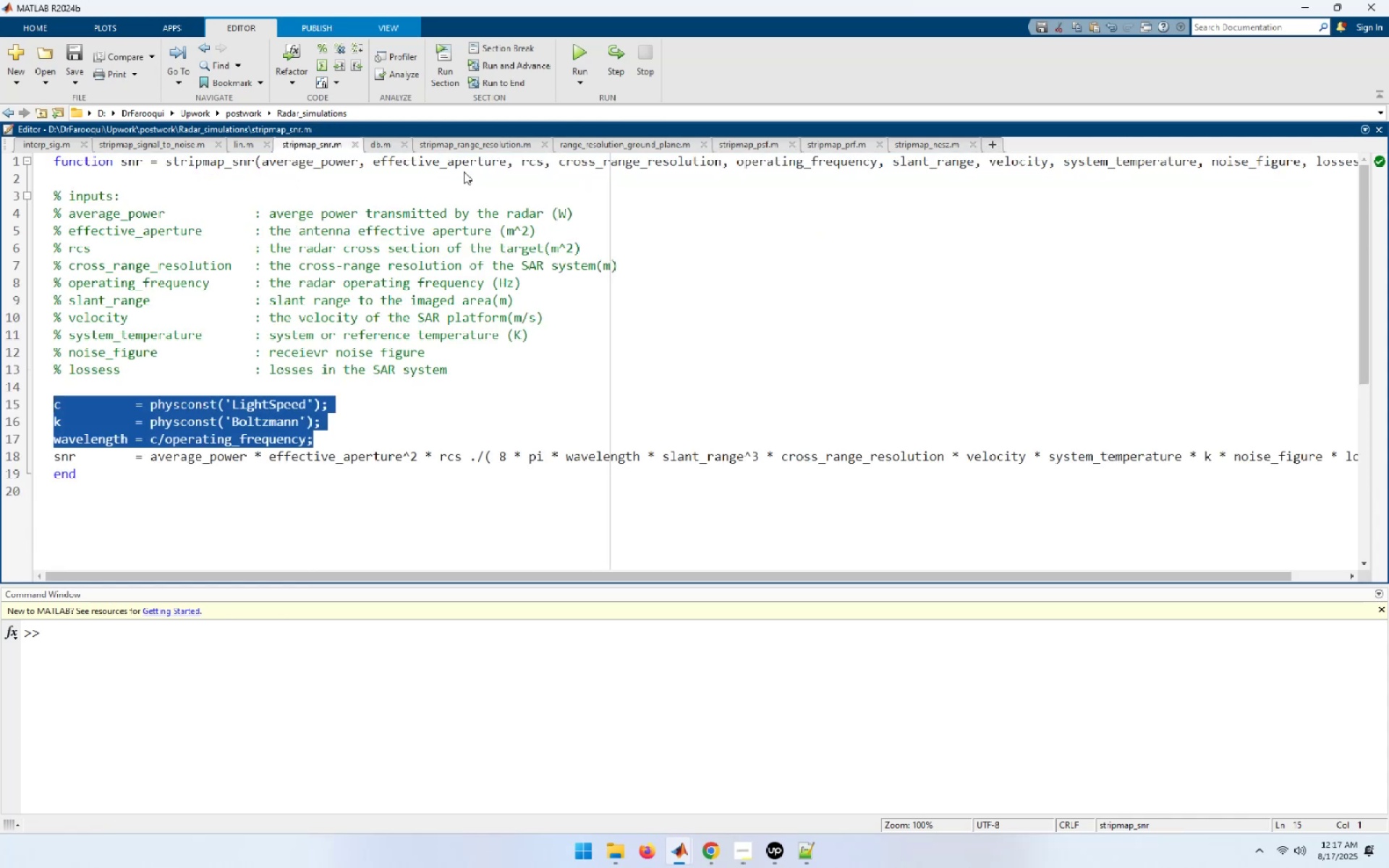 
key(ArrowDown)
 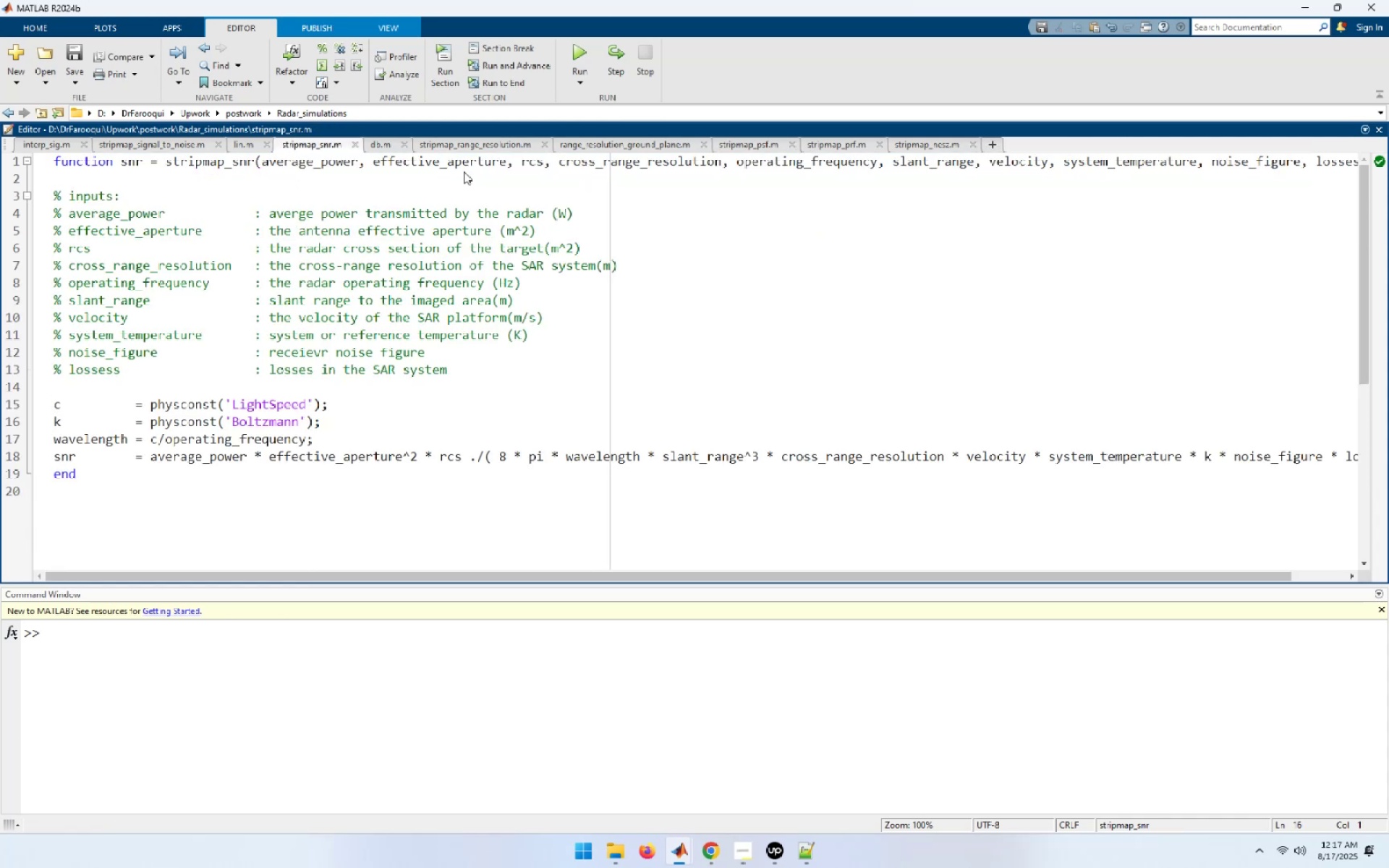 
hold_key(key=ArrowDown, duration=1.52)
 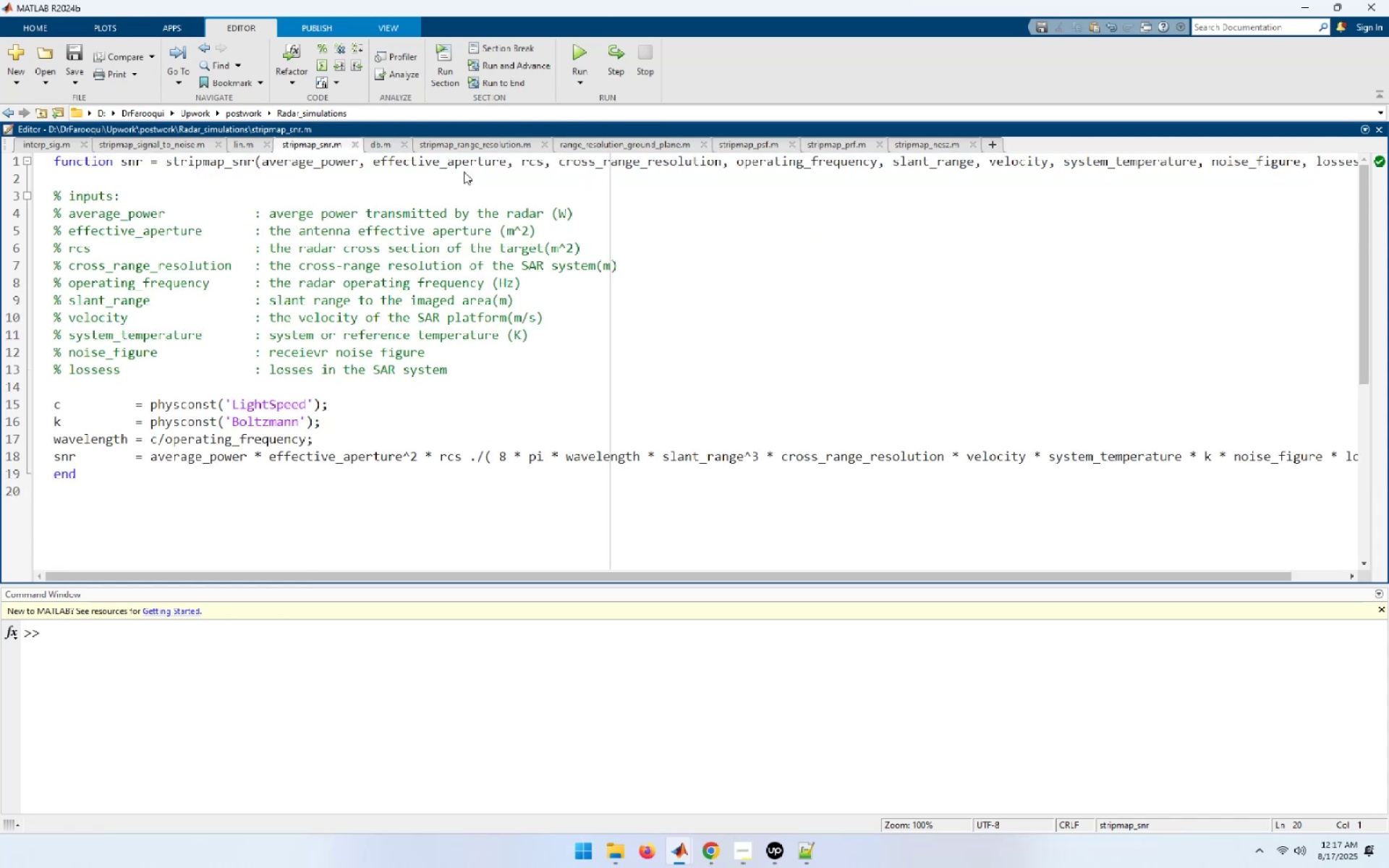 
key(ArrowDown)
 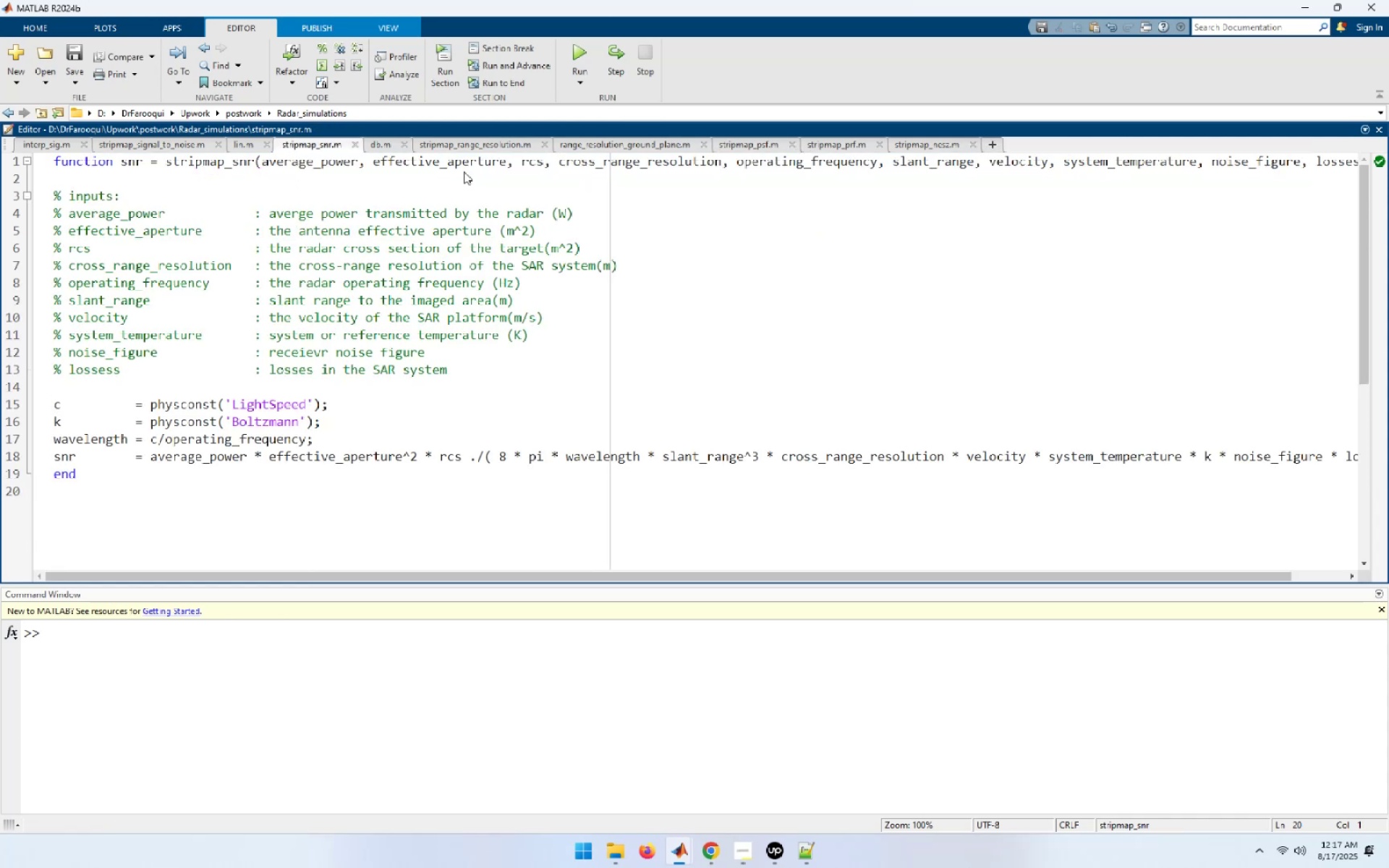 
key(ArrowDown)
 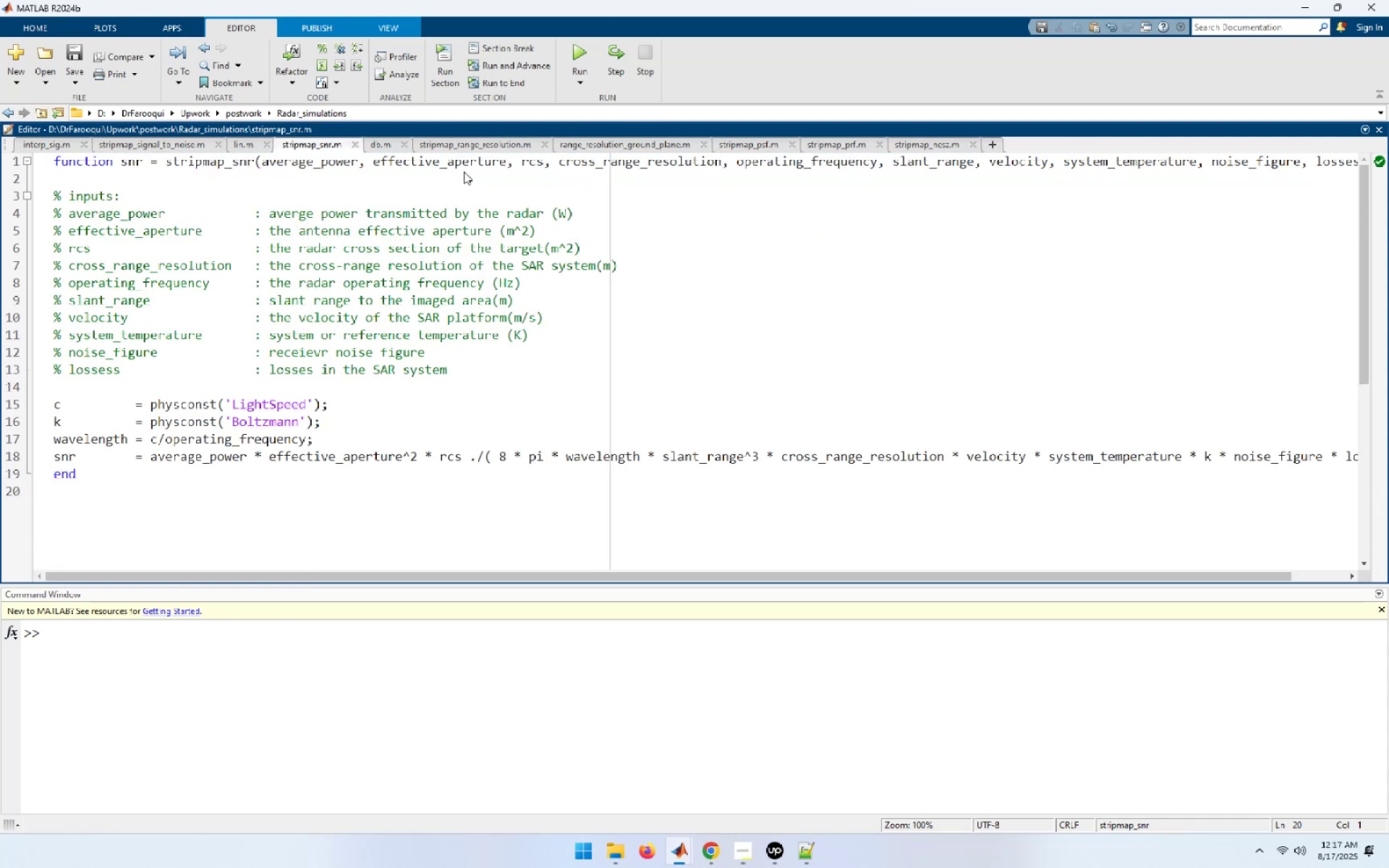 
key(ArrowDown)
 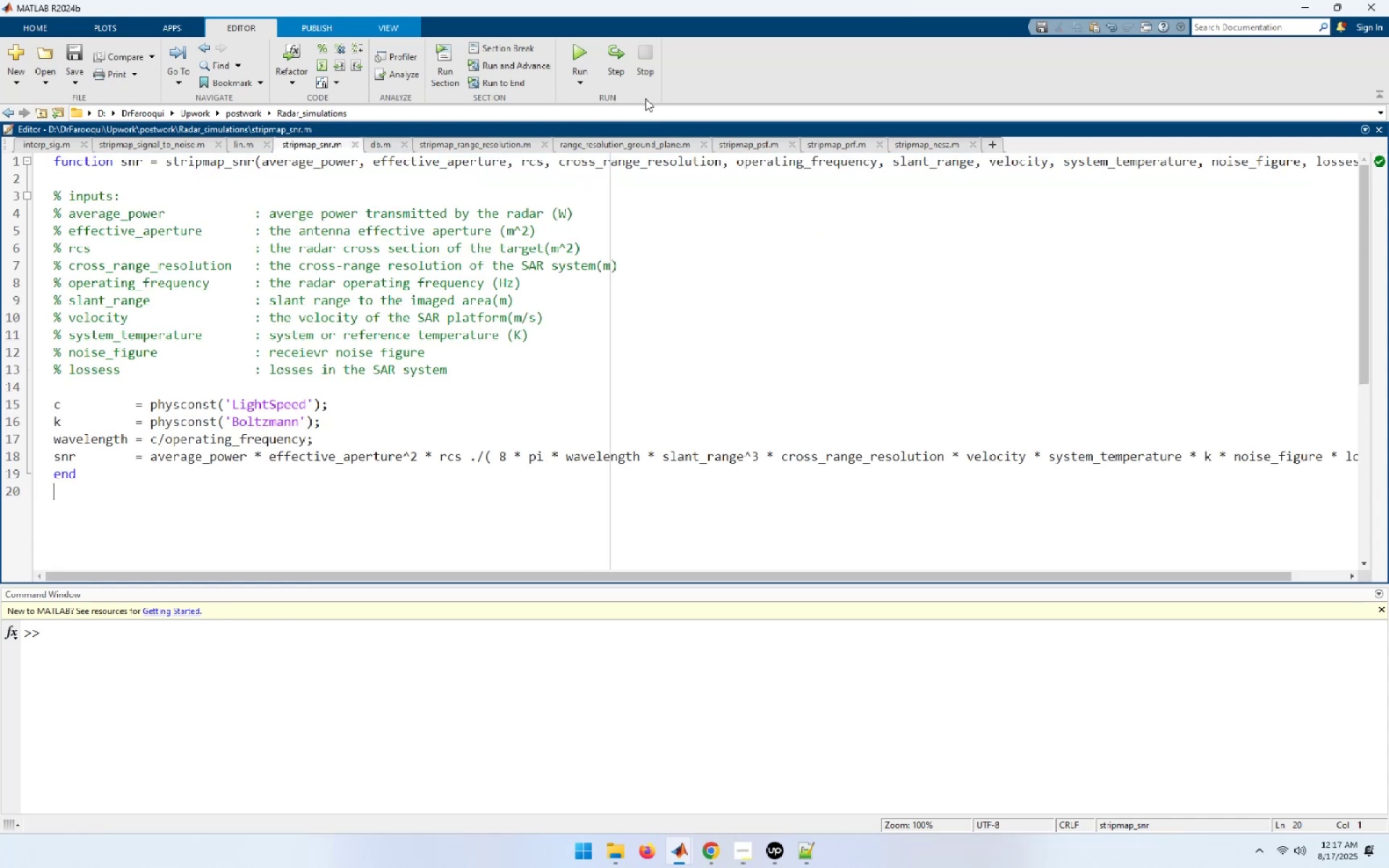 
left_click([913, 145])
 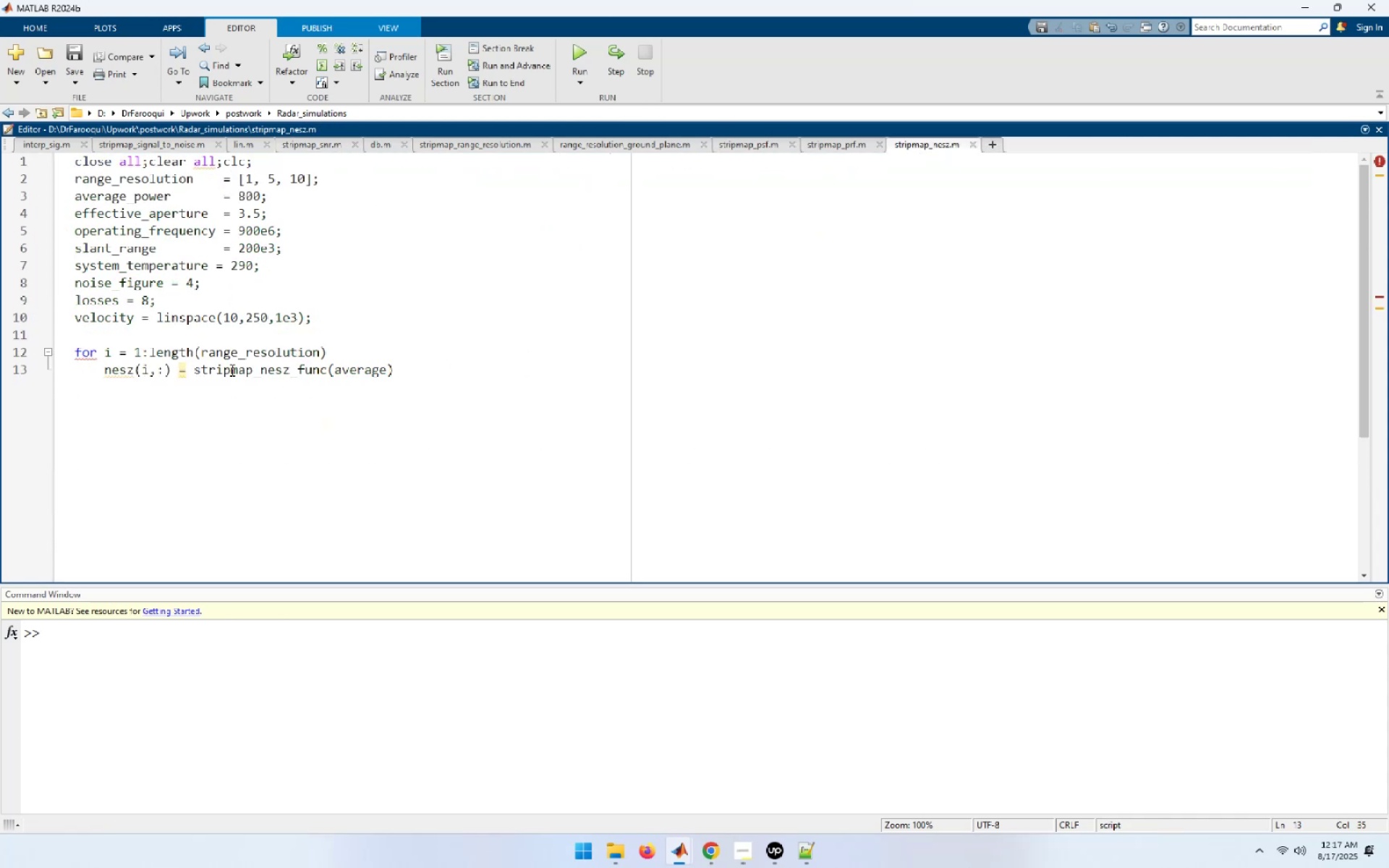 
left_click([194, 375])
 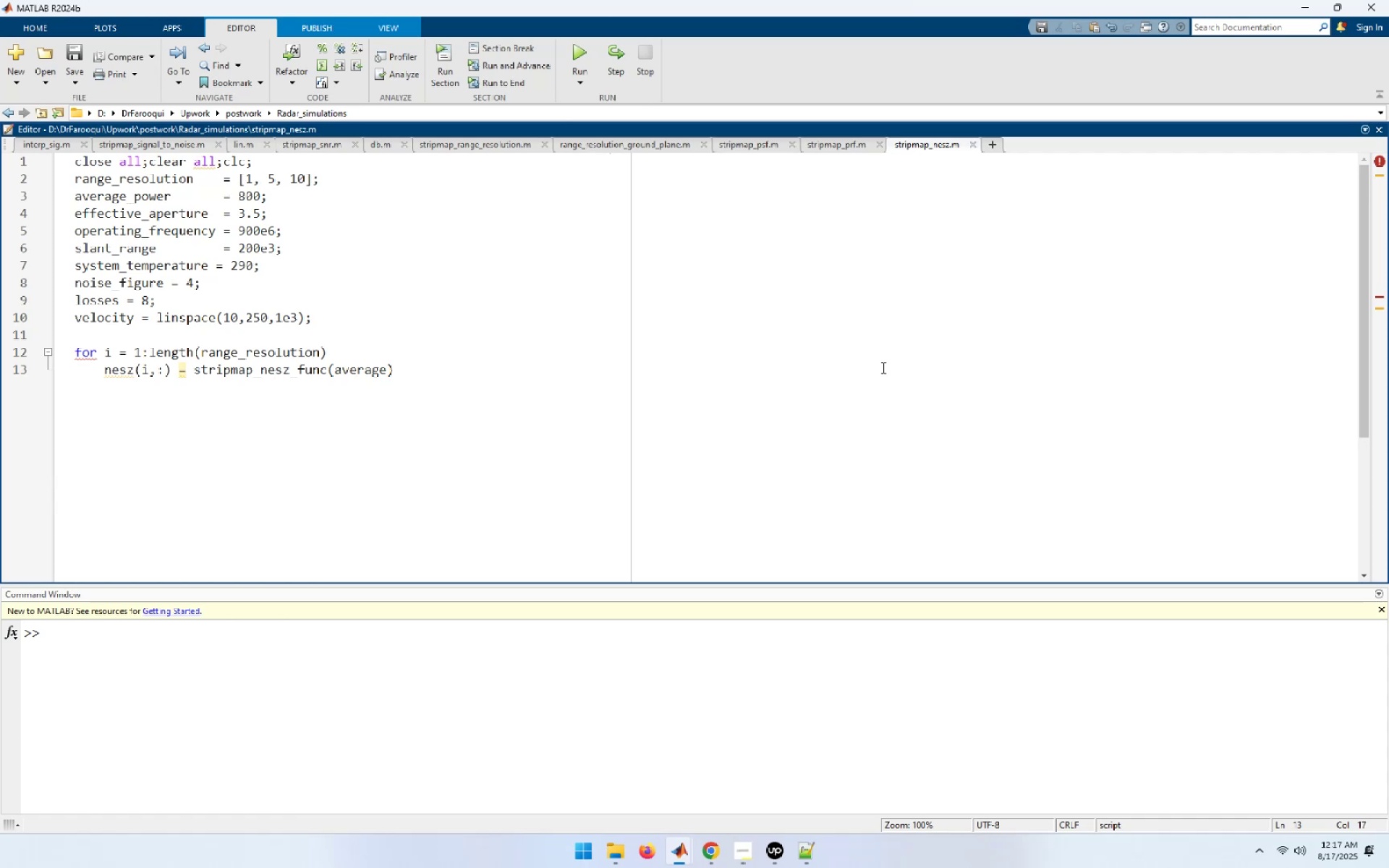 
key(Shift+End)
 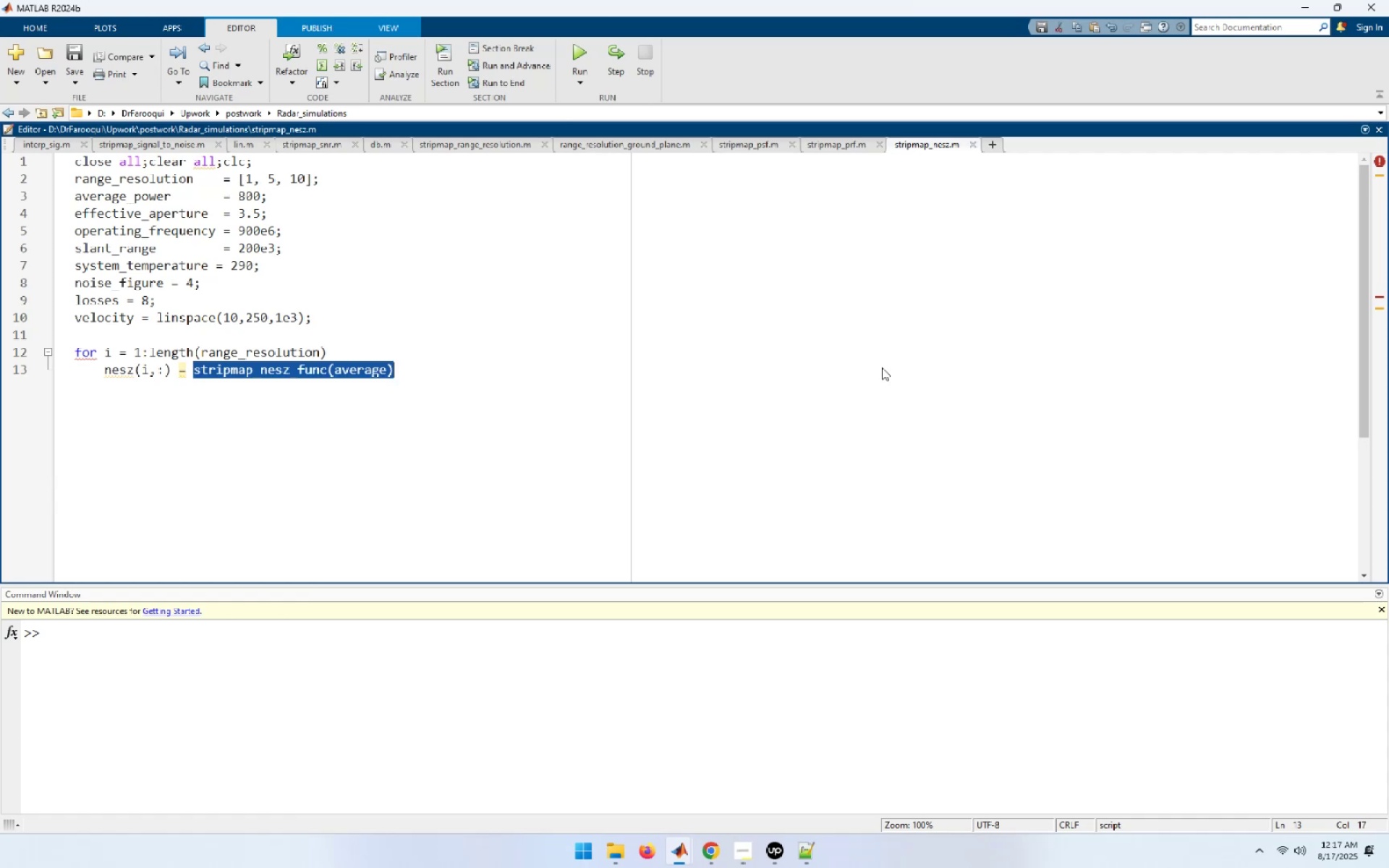 
key(Control+V)
 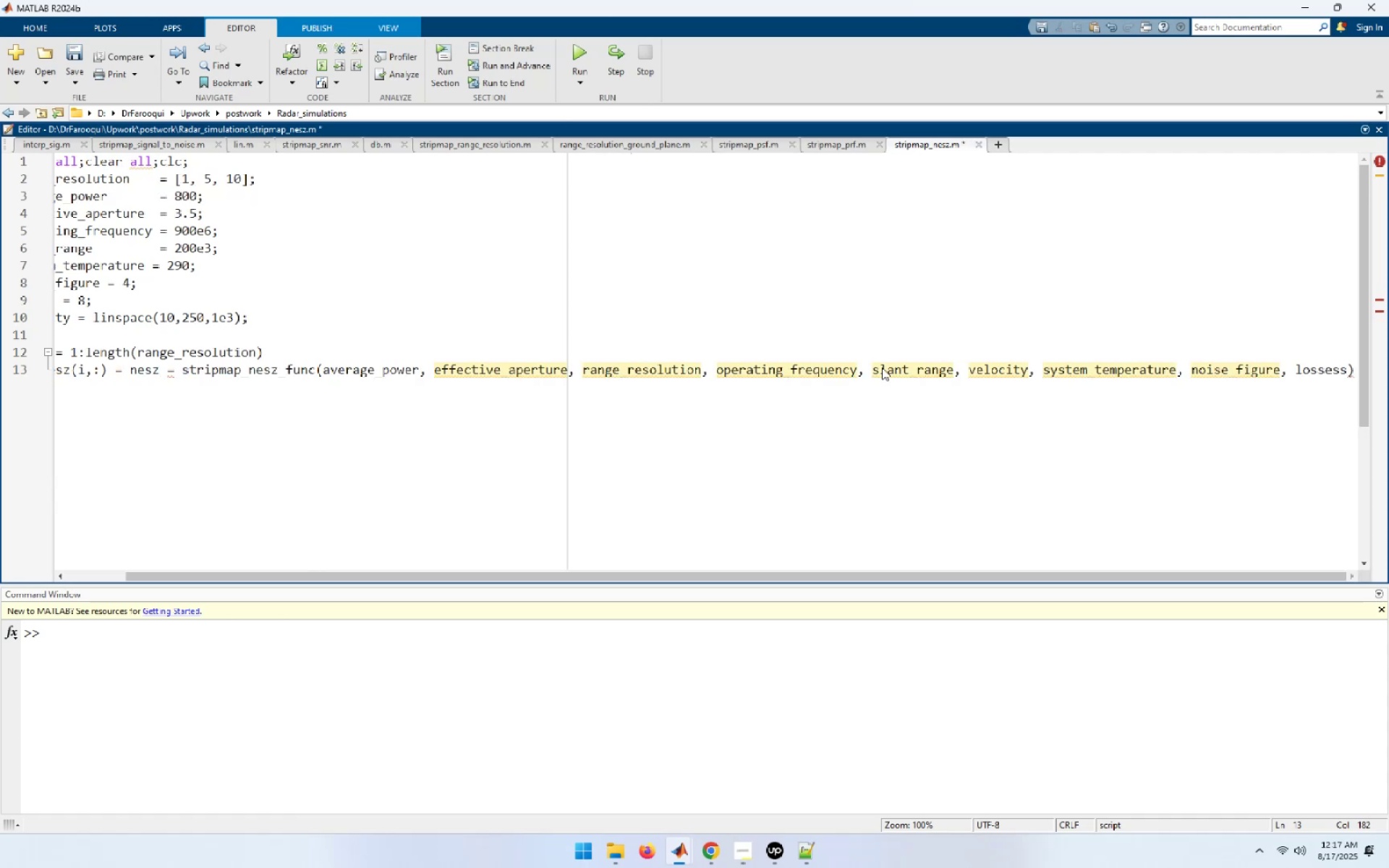 
key(Home)
 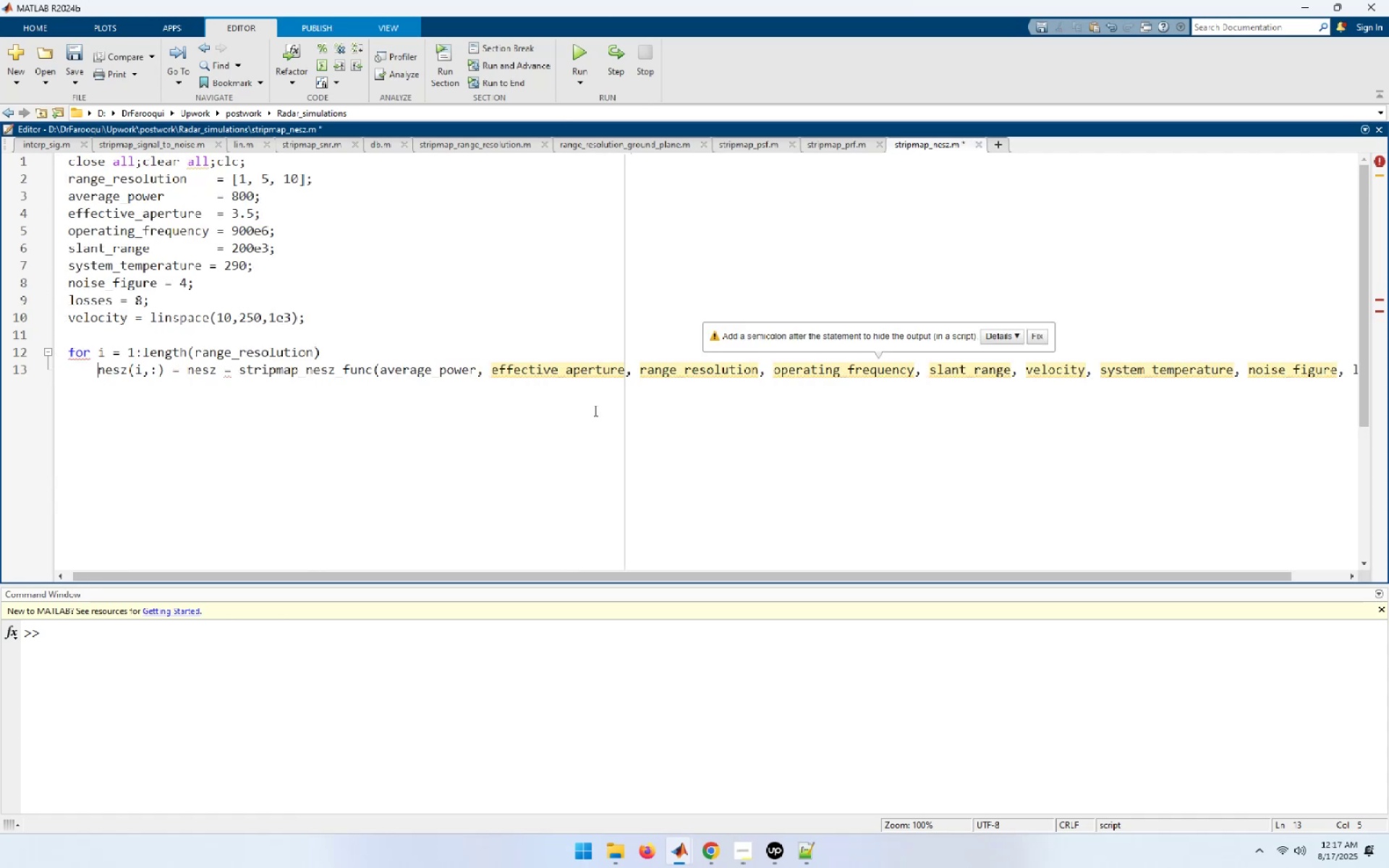 
wait(11.55)
 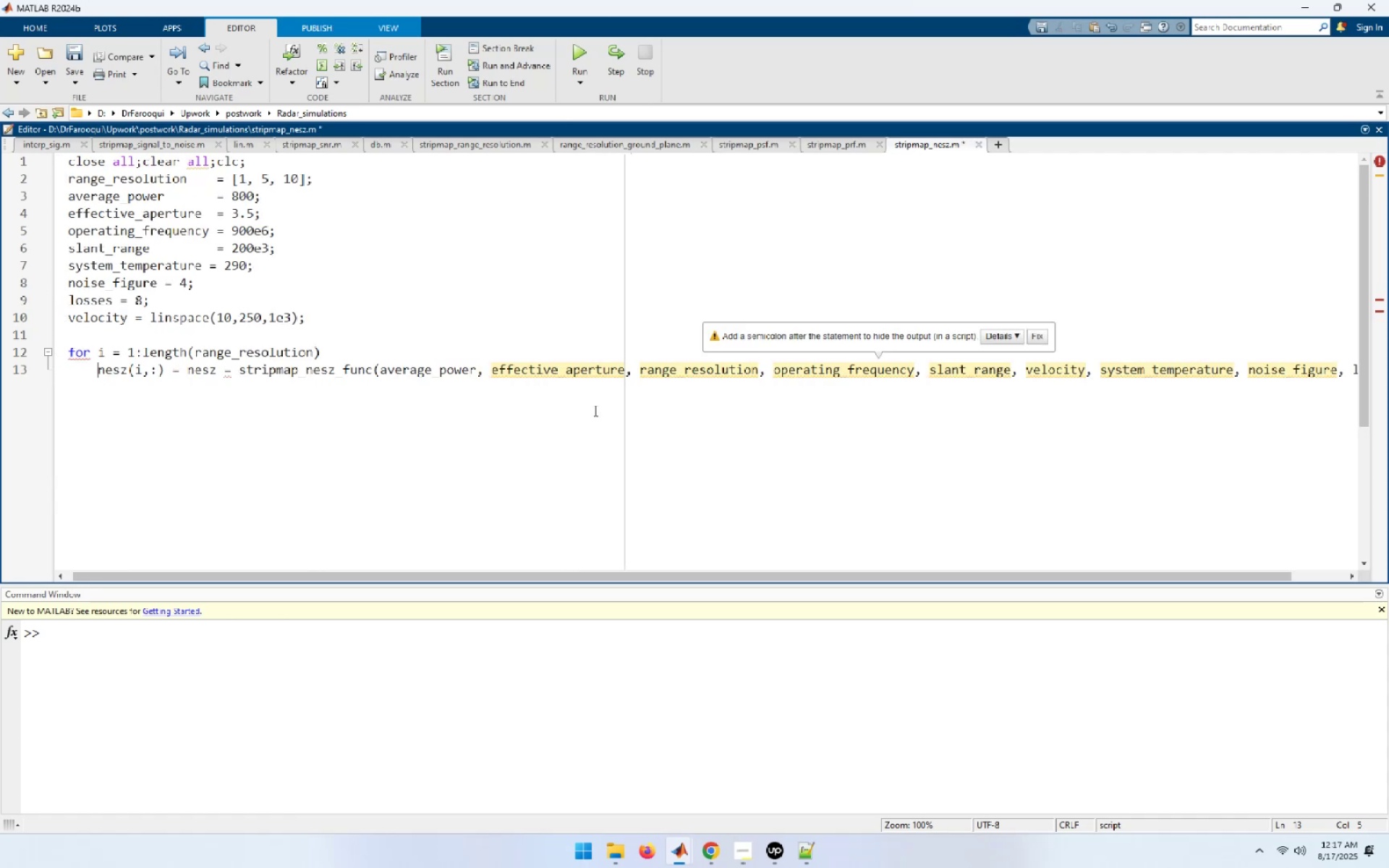 
key(End)
 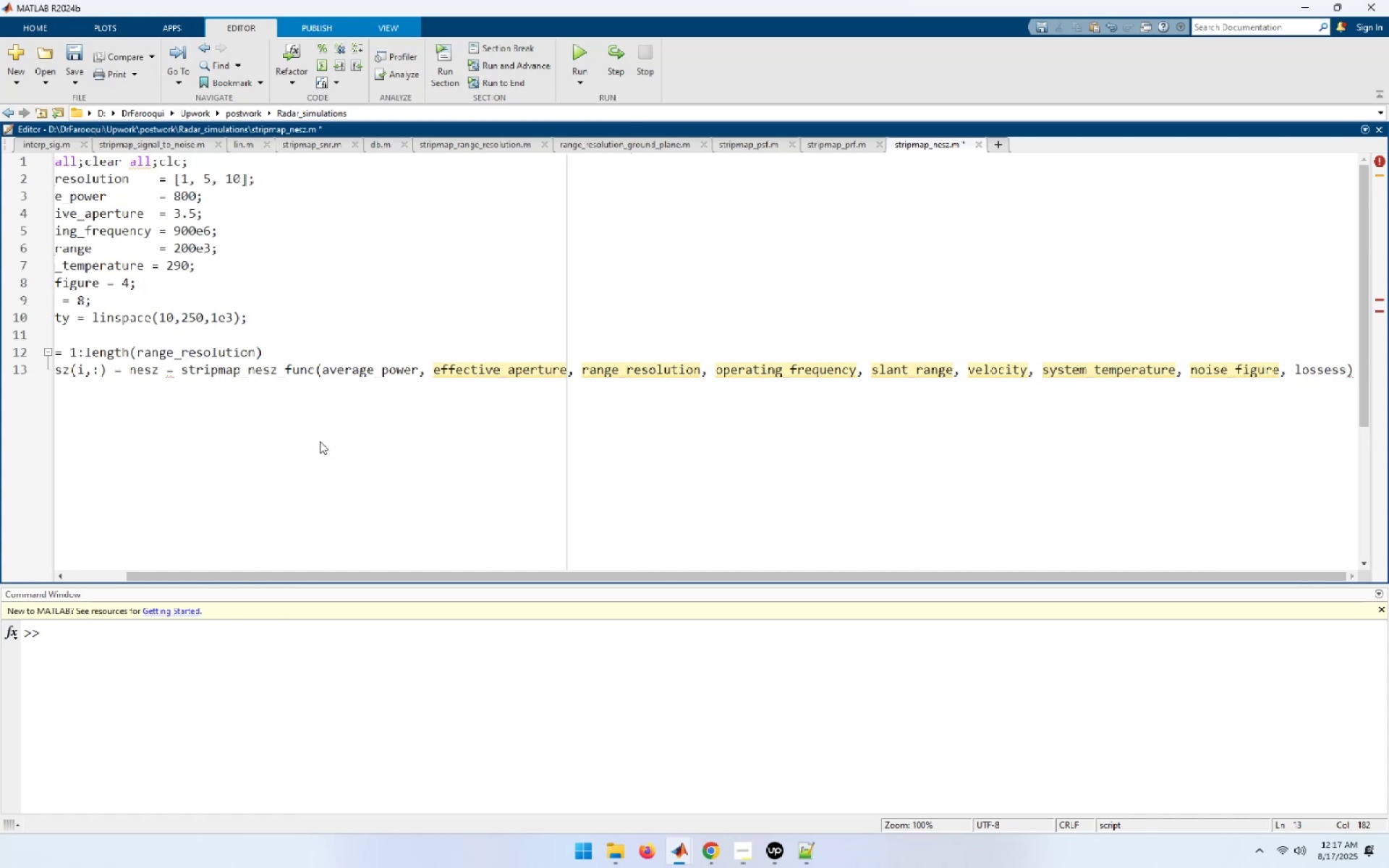 
key(Semicolon)
 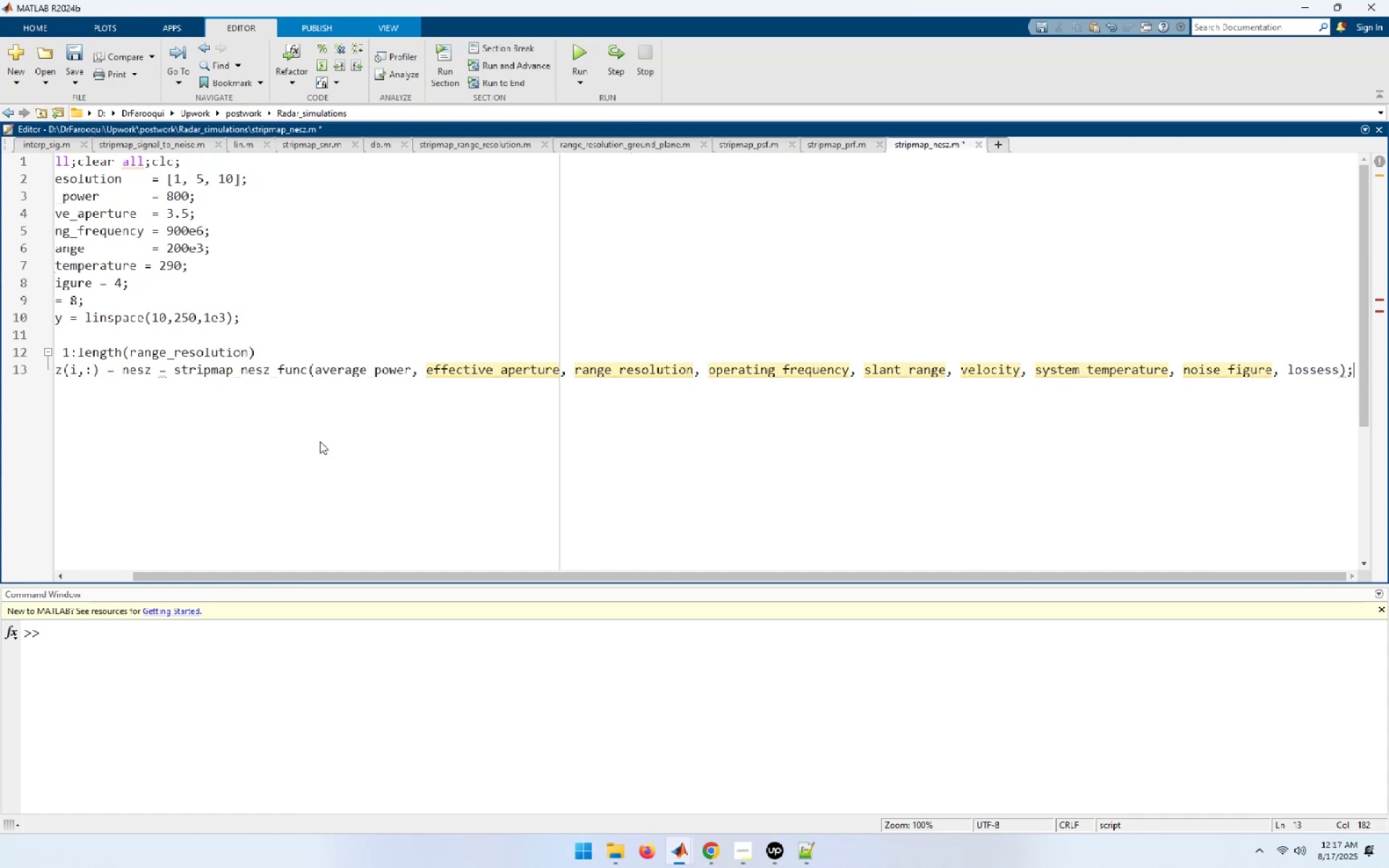 
key(Enter)
 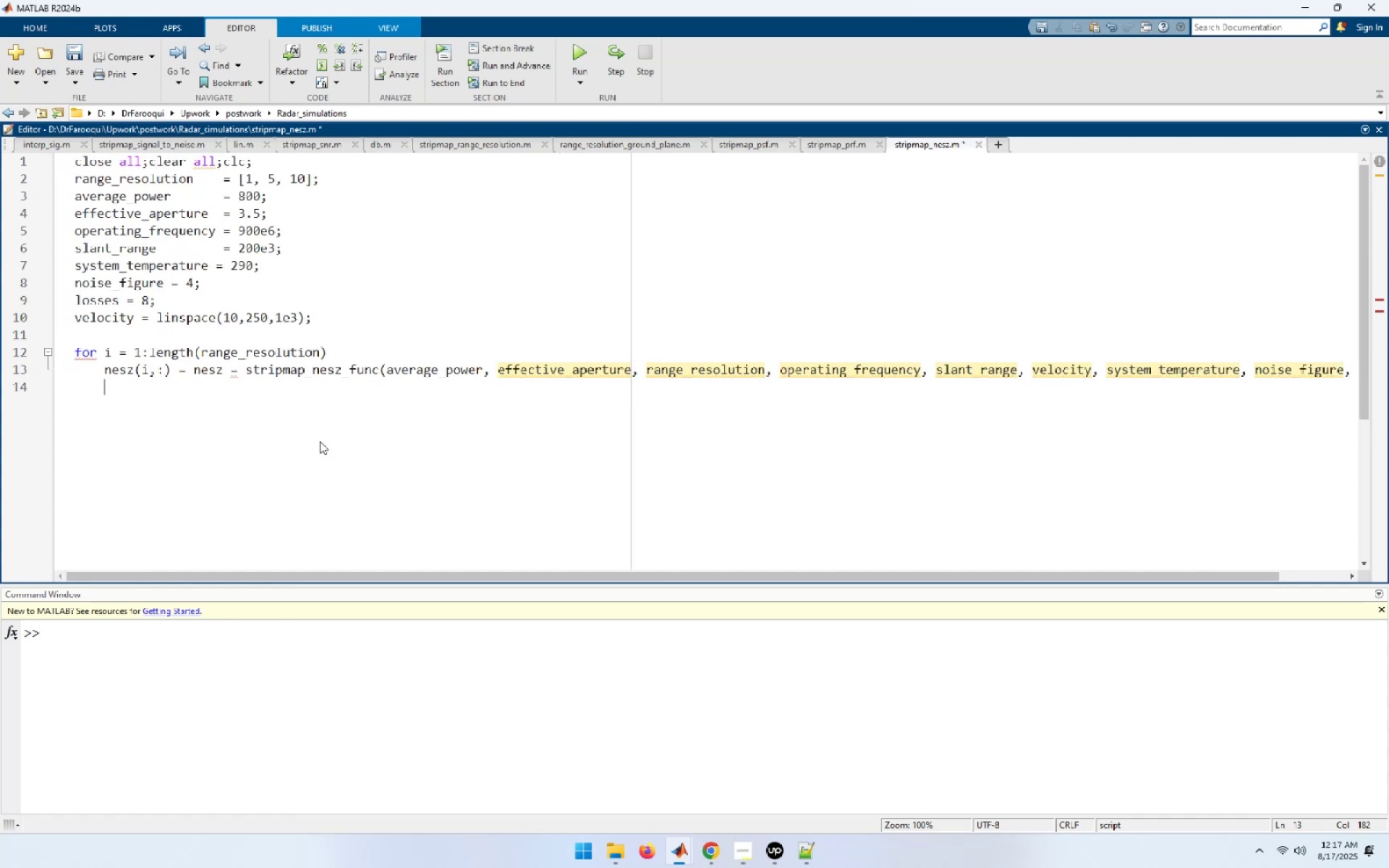 
type(end)
 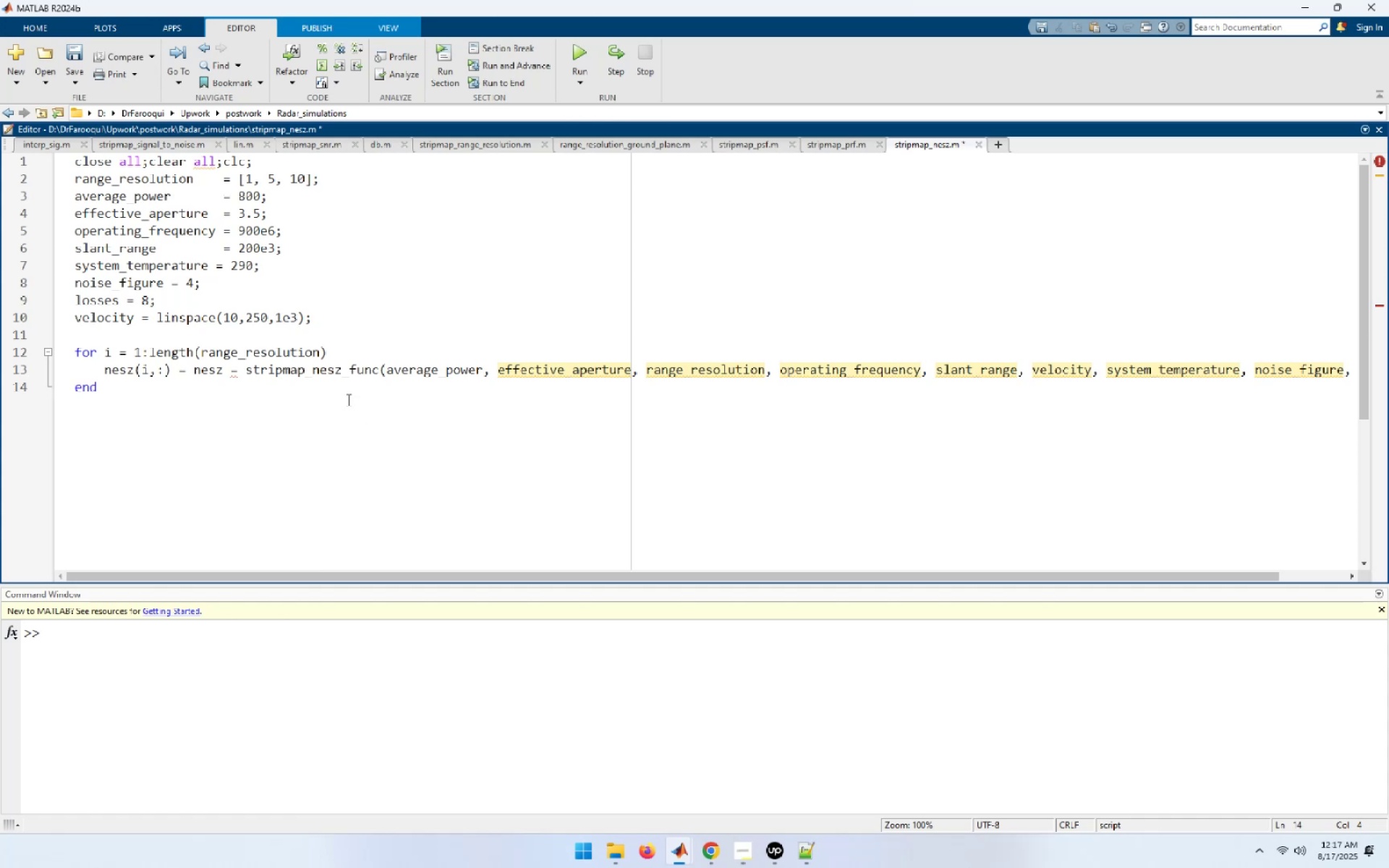 
double_click([174, 213])
 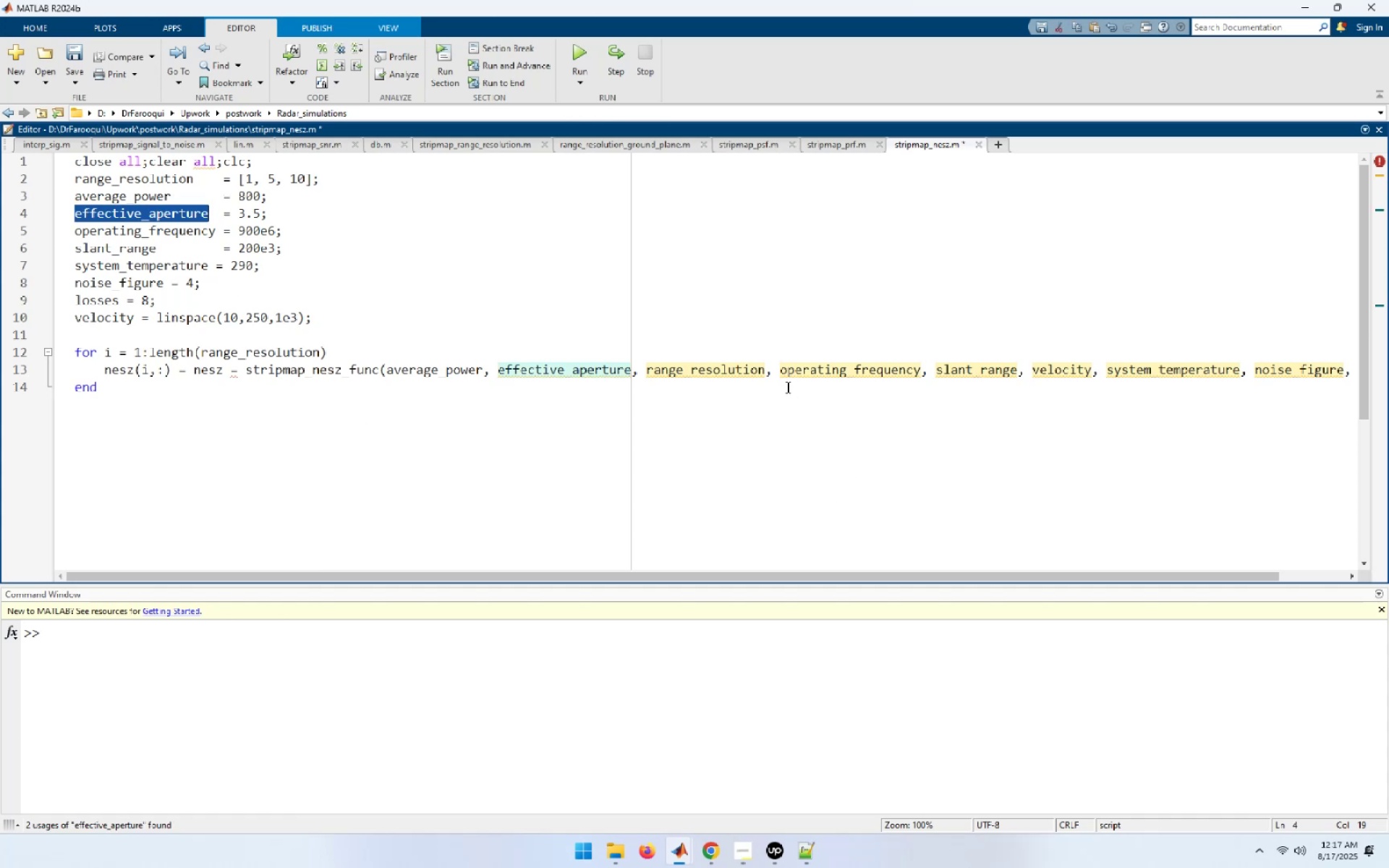 
left_click([765, 372])
 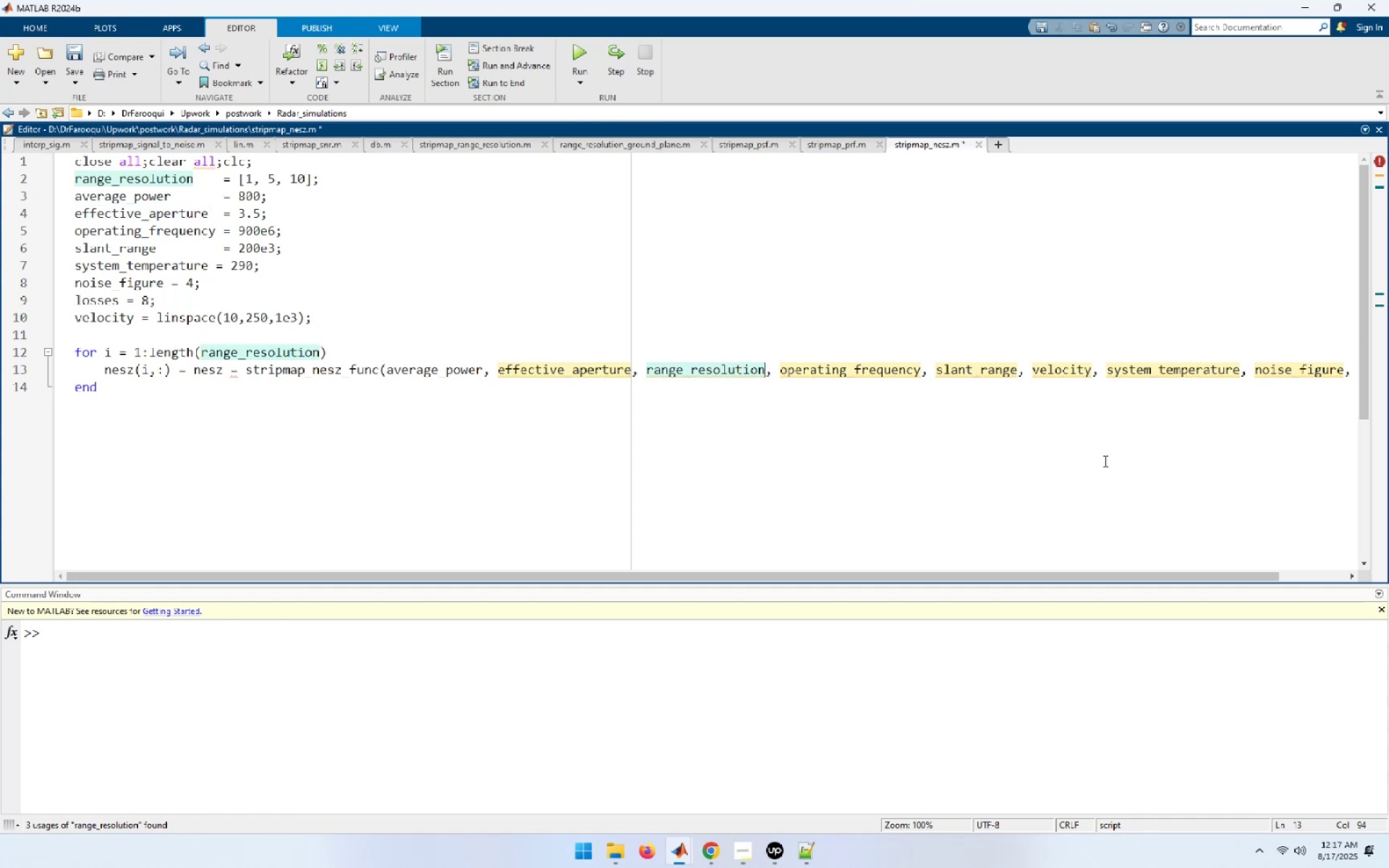 
type(())
 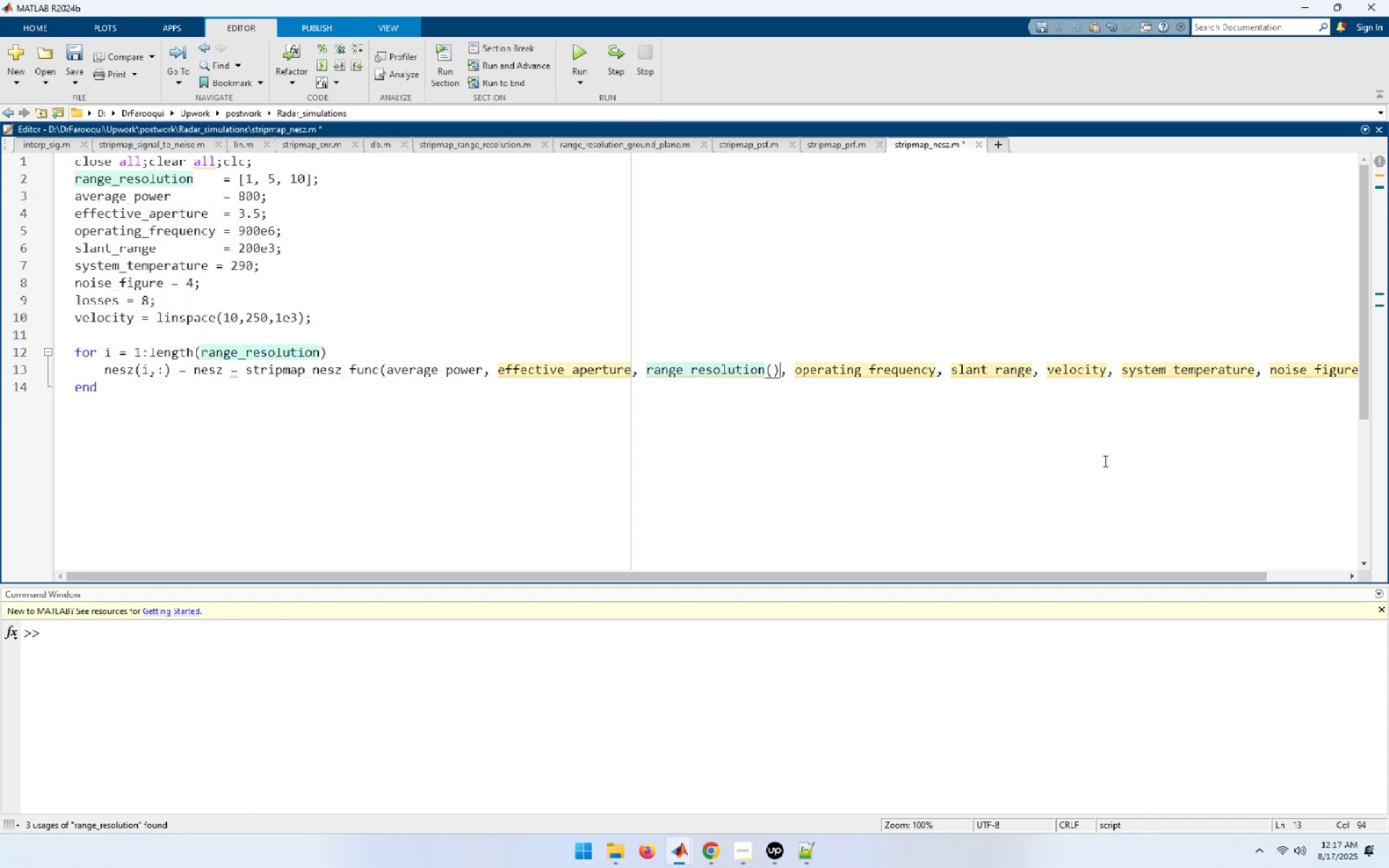 
key(ArrowLeft)
 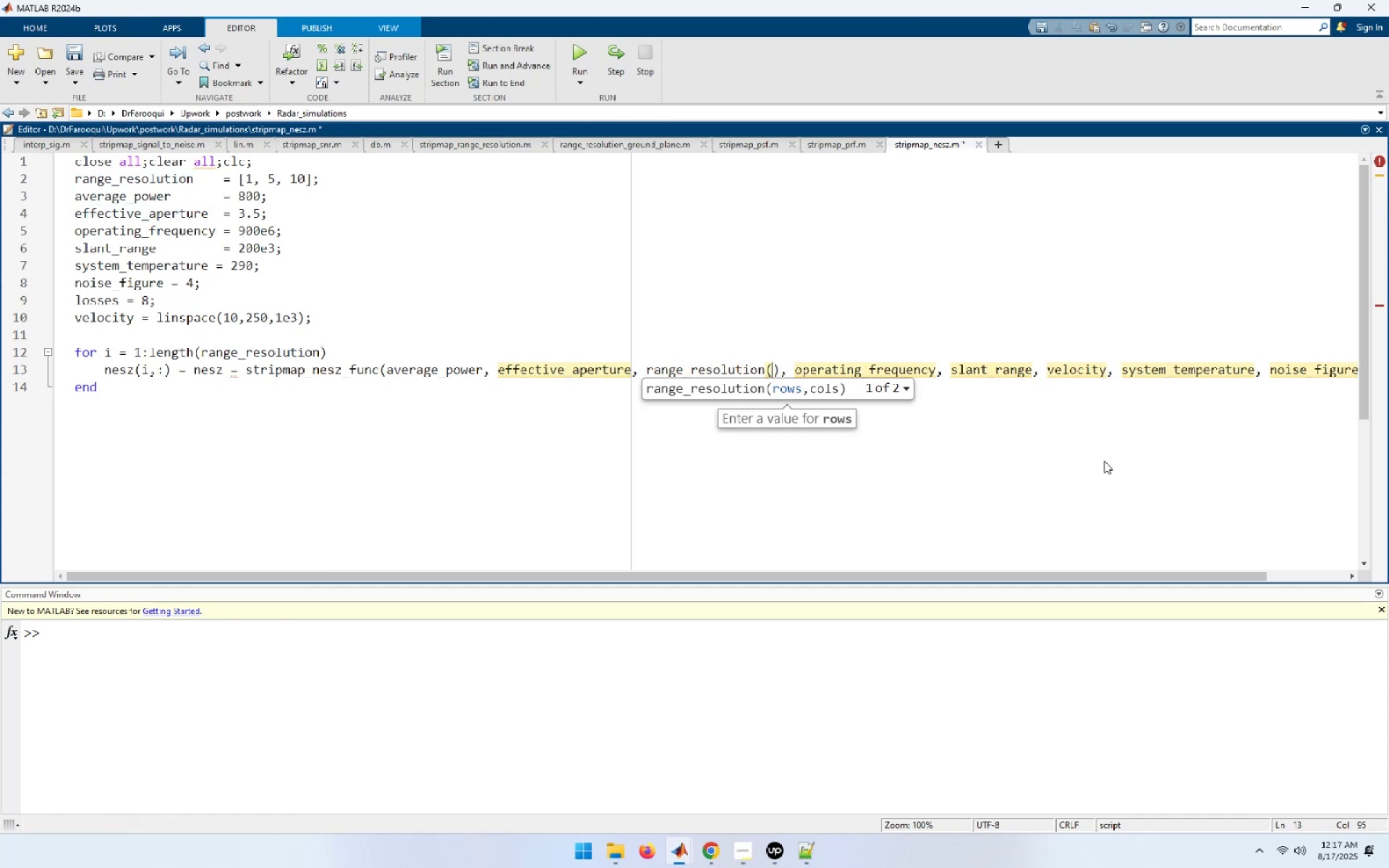 
key(I)
 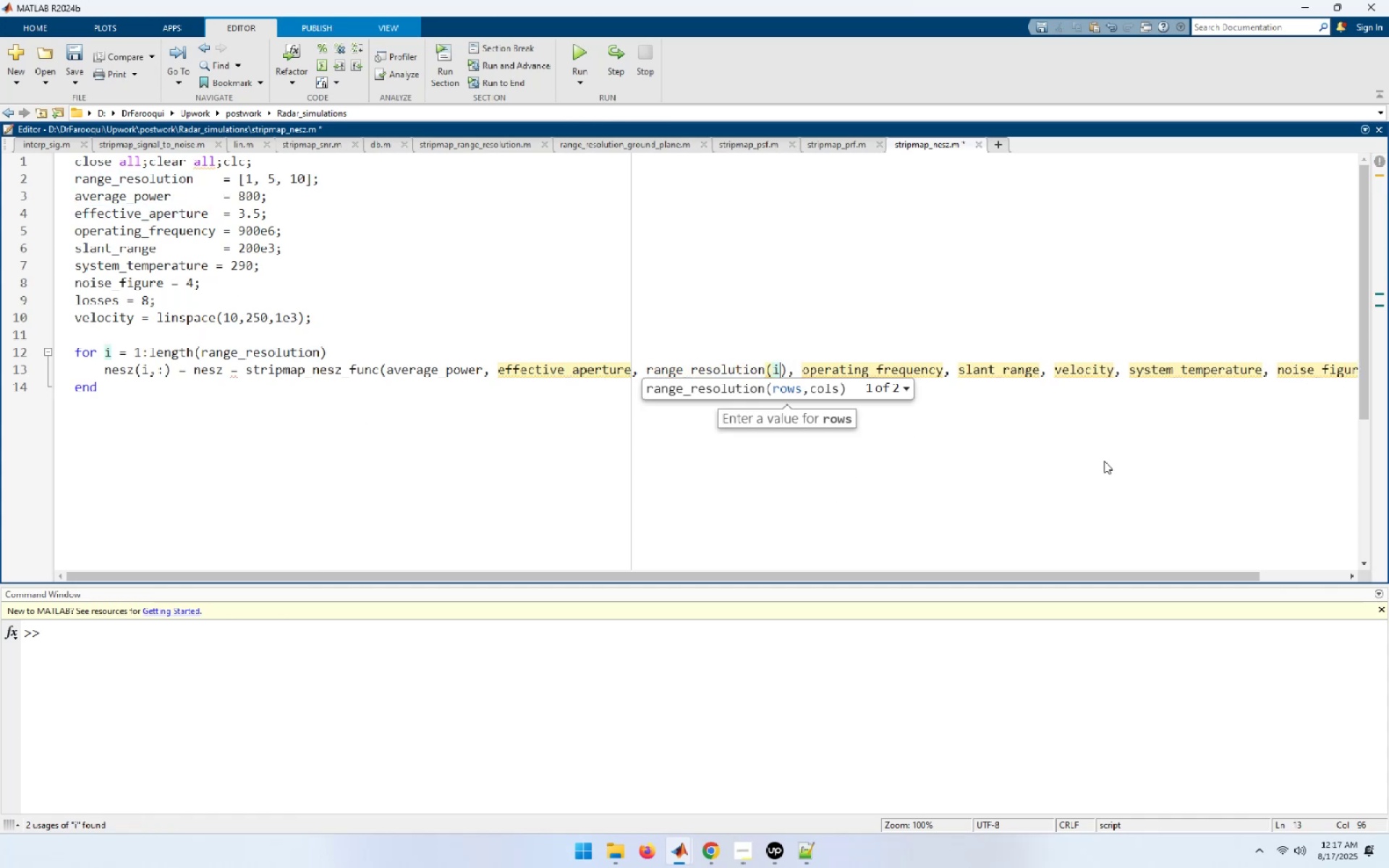 
key(ArrowDown)
 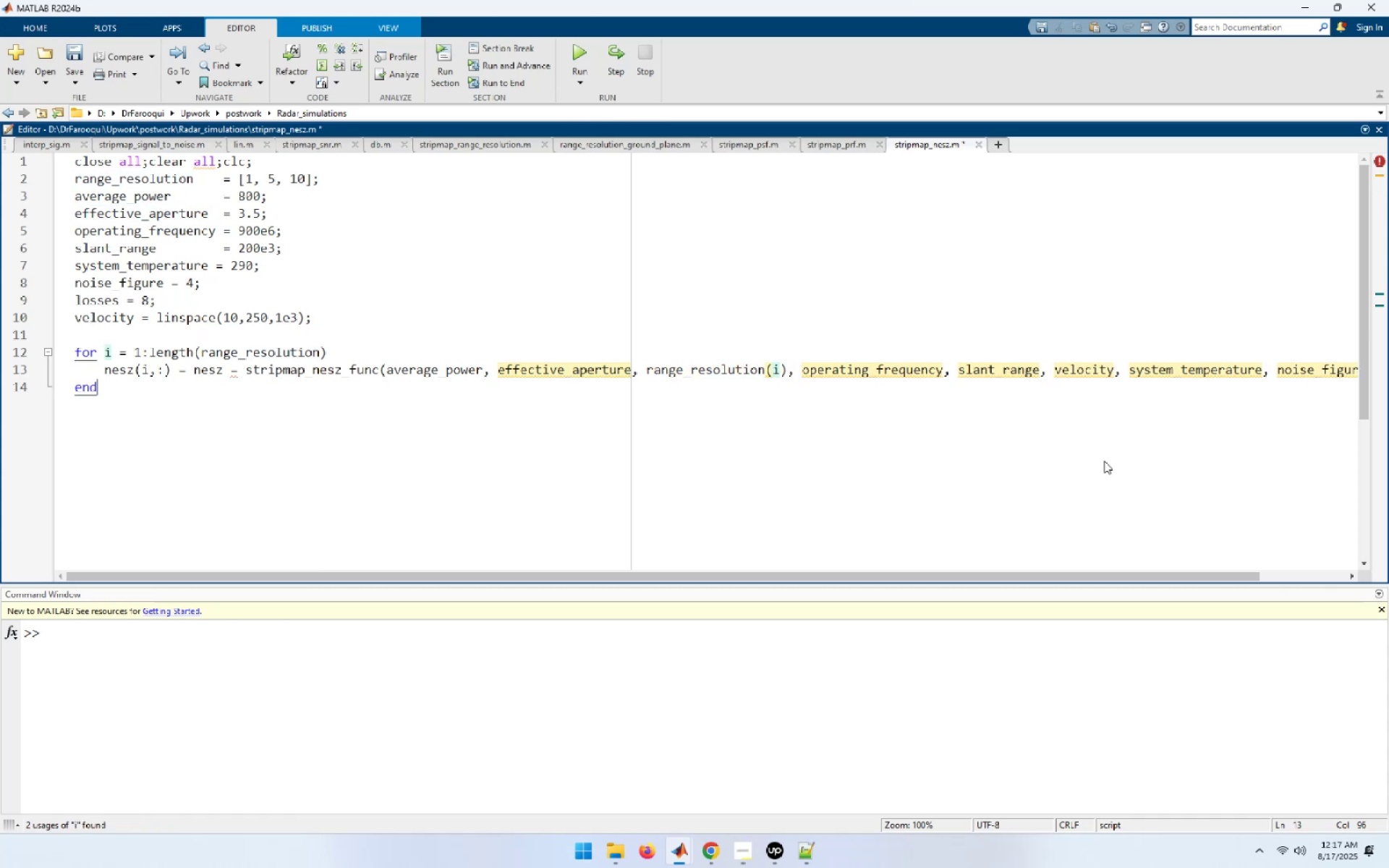 
key(ArrowDown)
 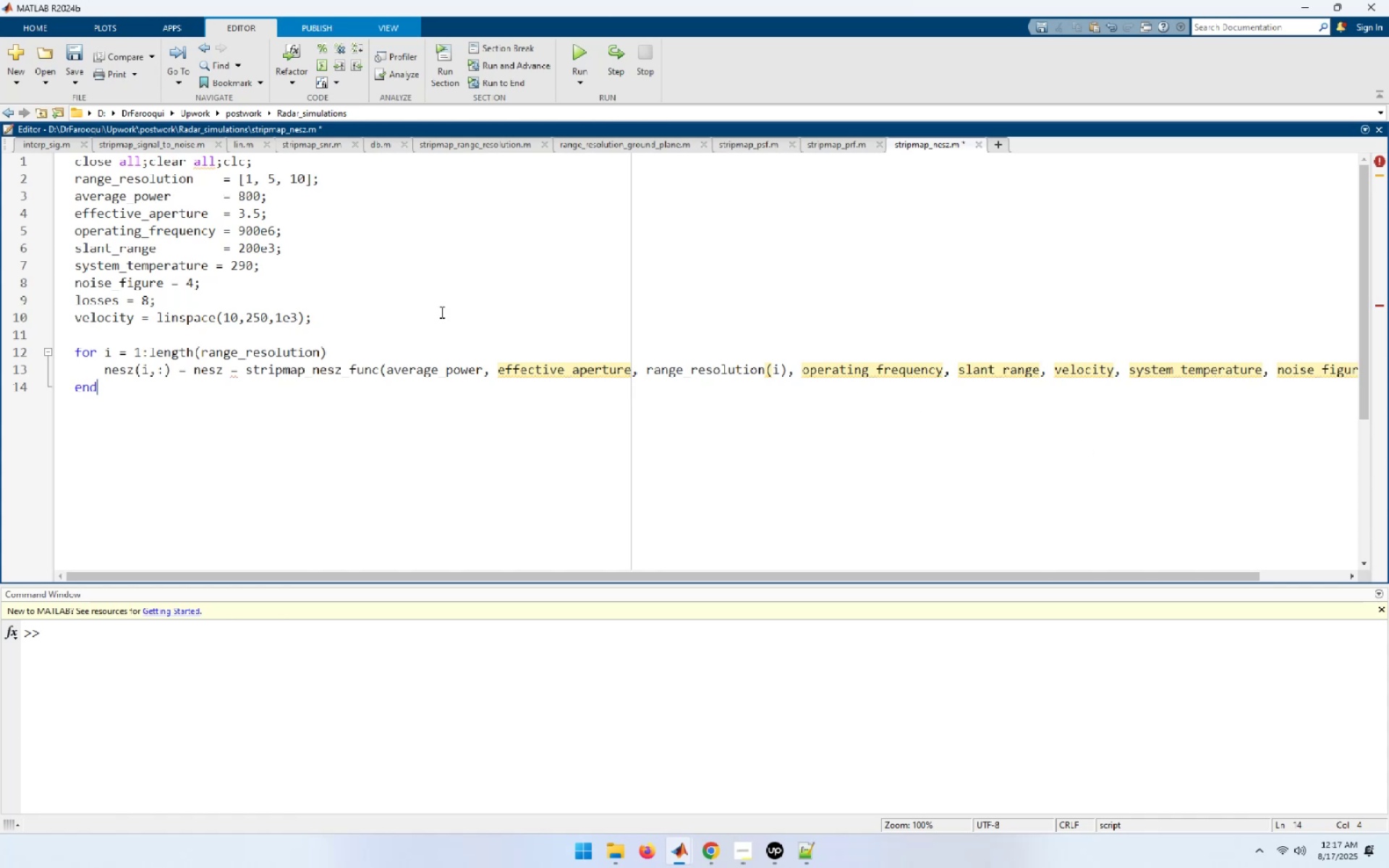 
double_click([108, 245])
 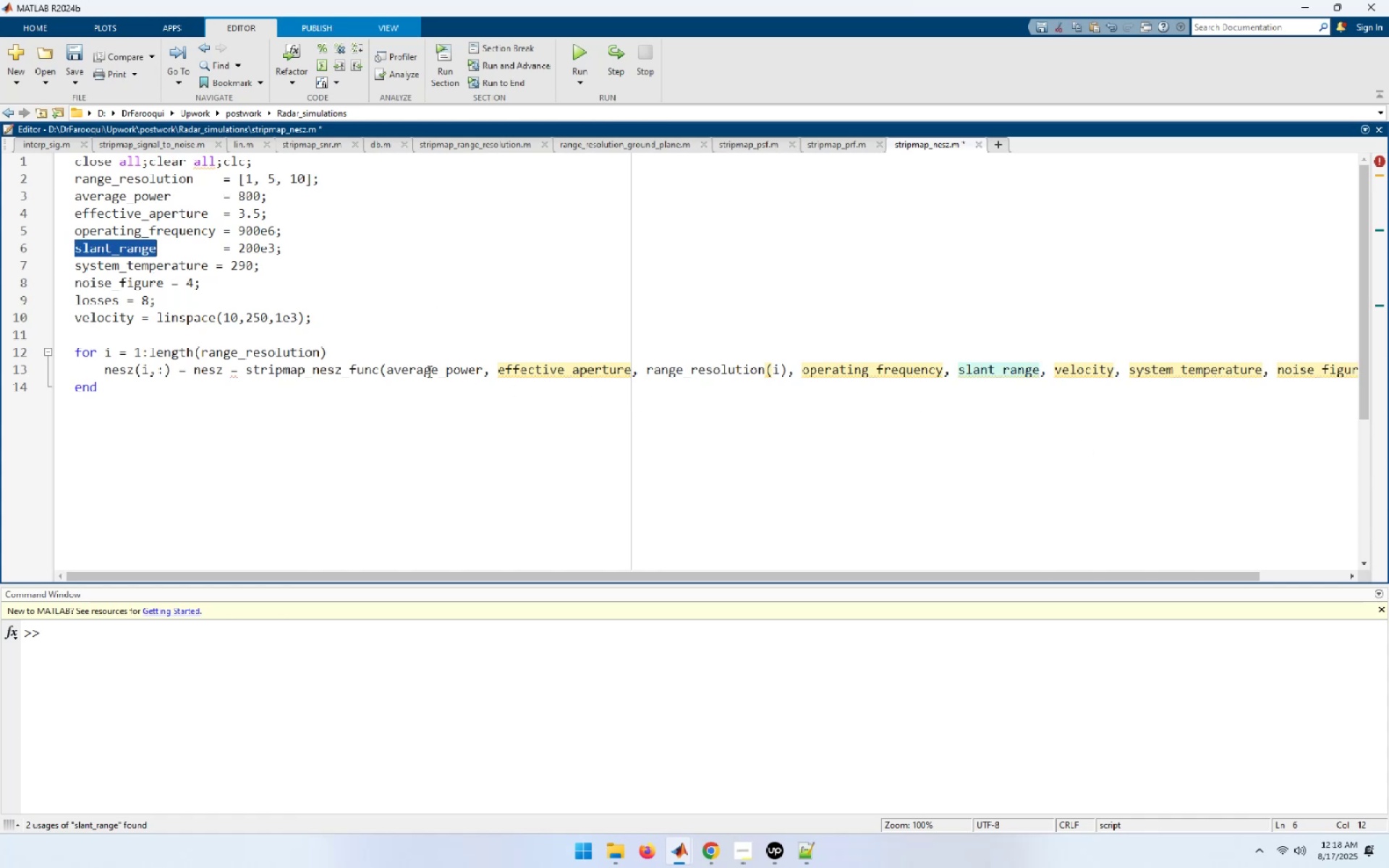 
double_click([415, 371])
 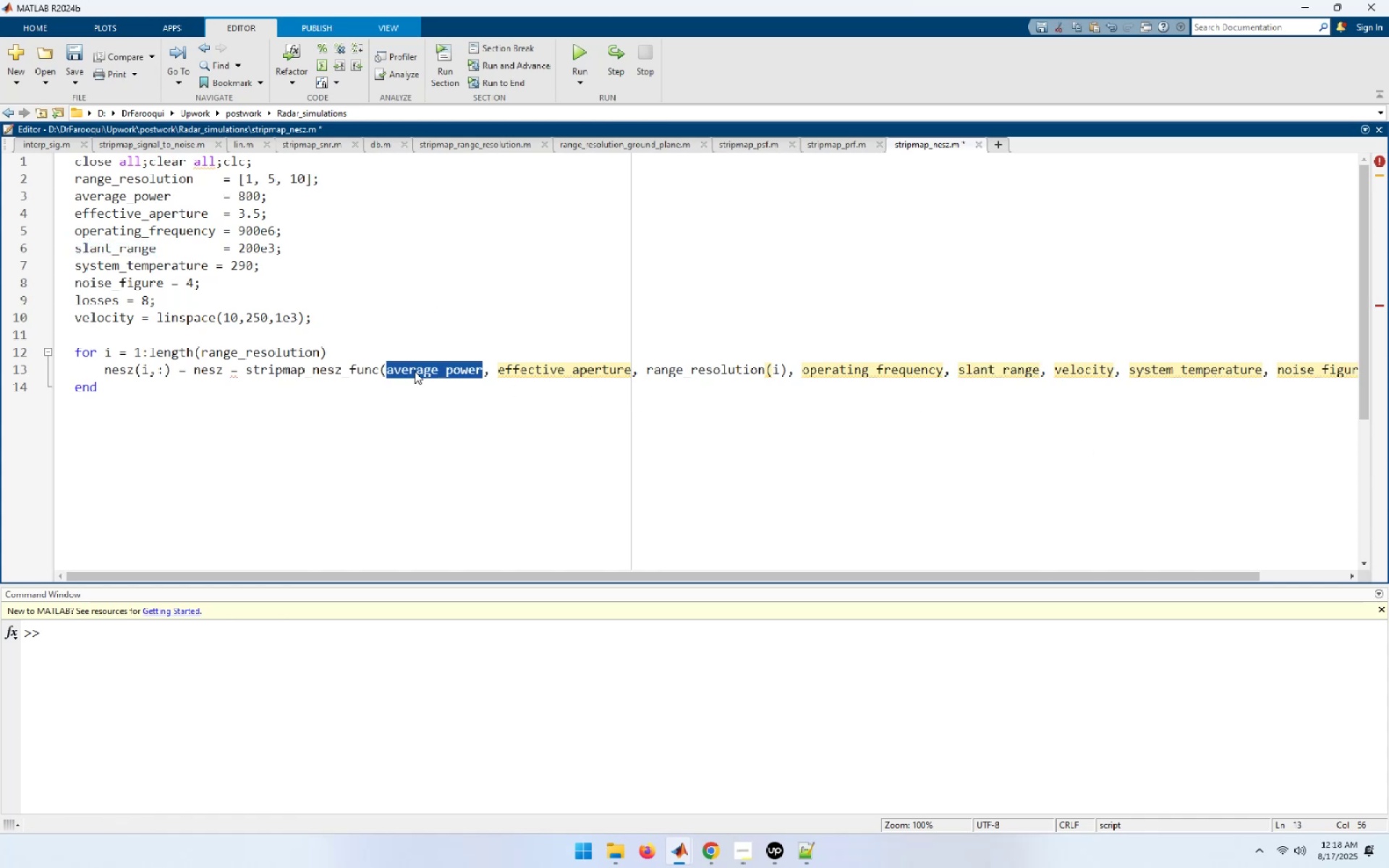 
wait(9.89)
 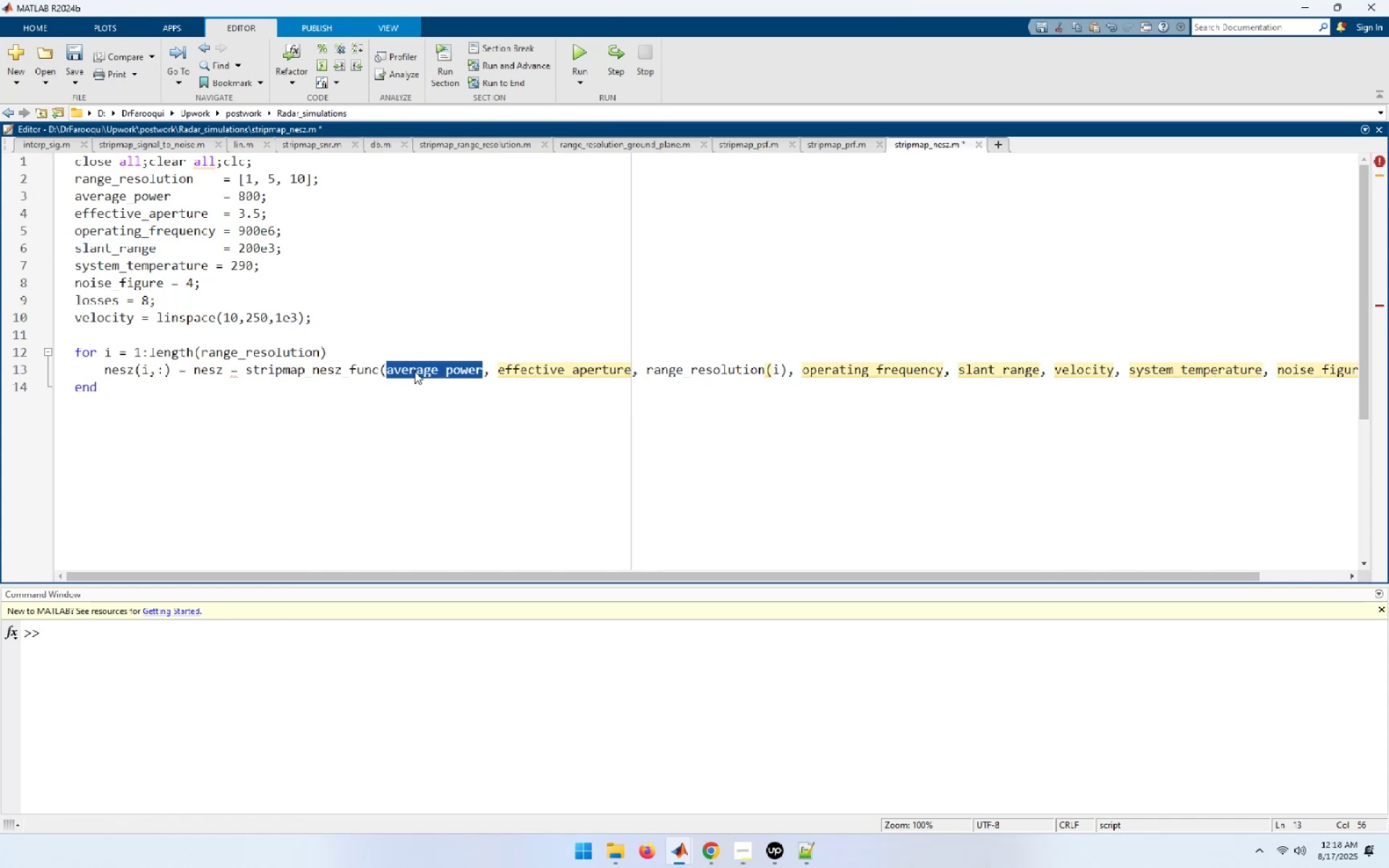 
double_click([543, 375])
 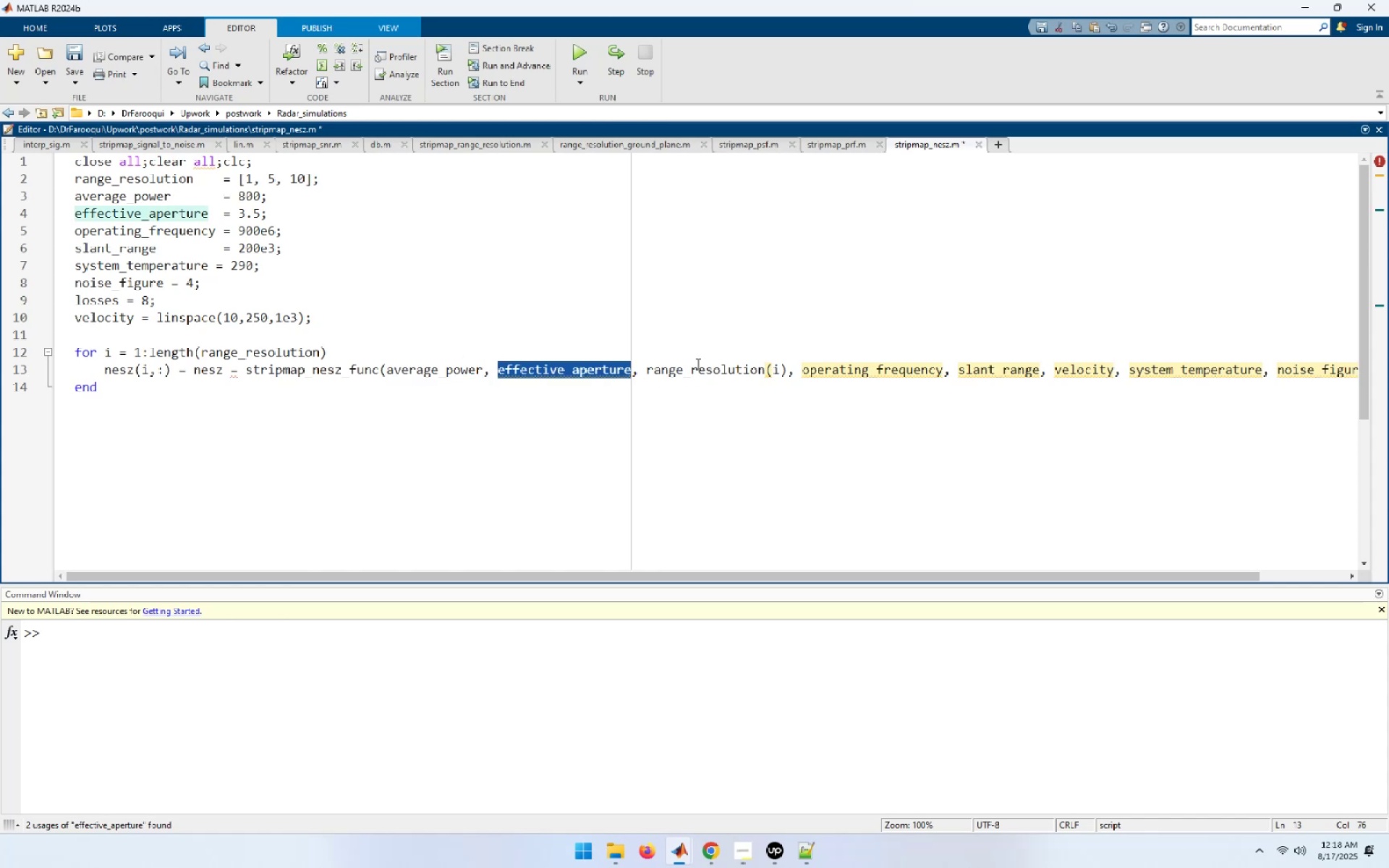 
double_click([697, 364])
 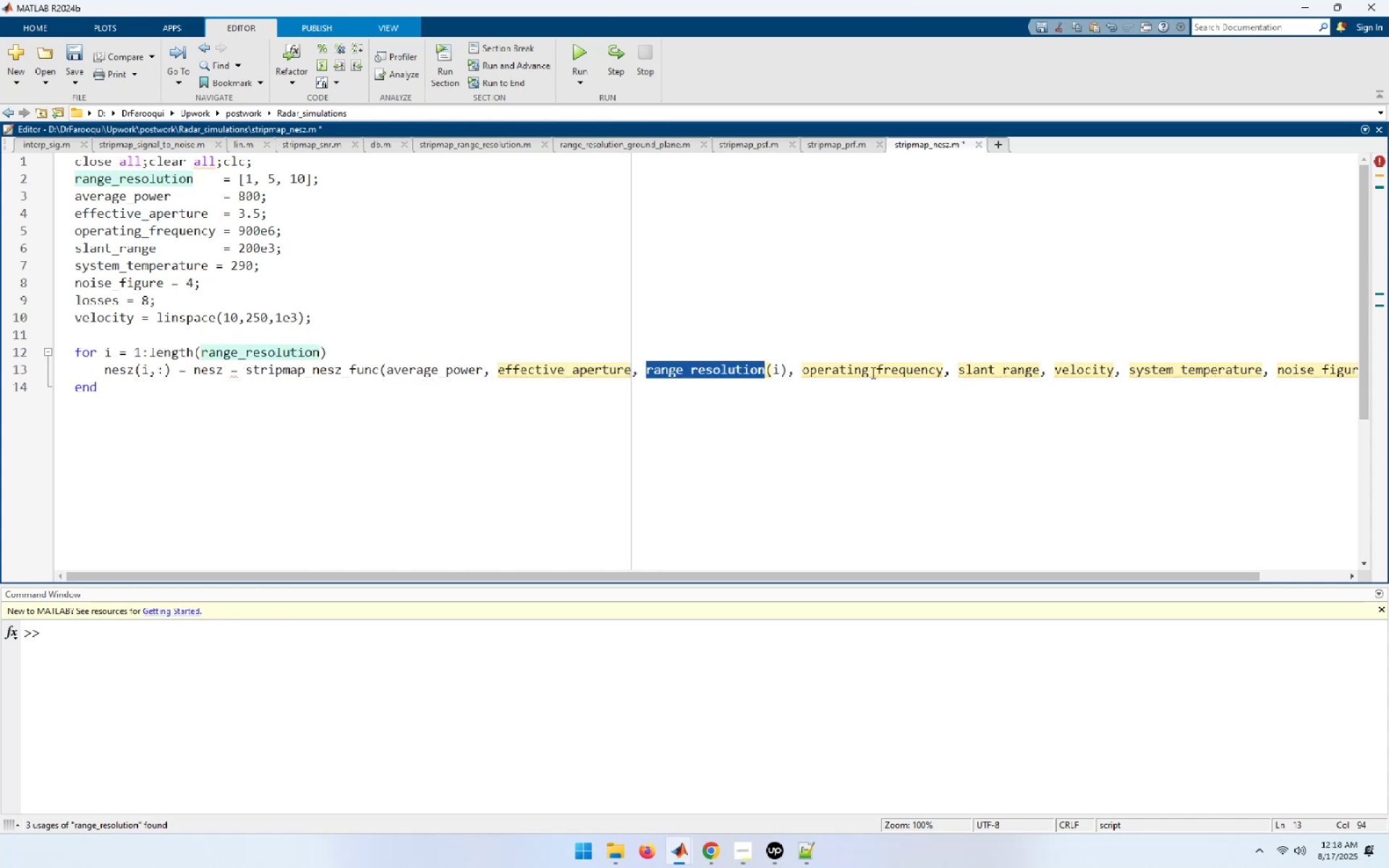 
double_click([872, 373])
 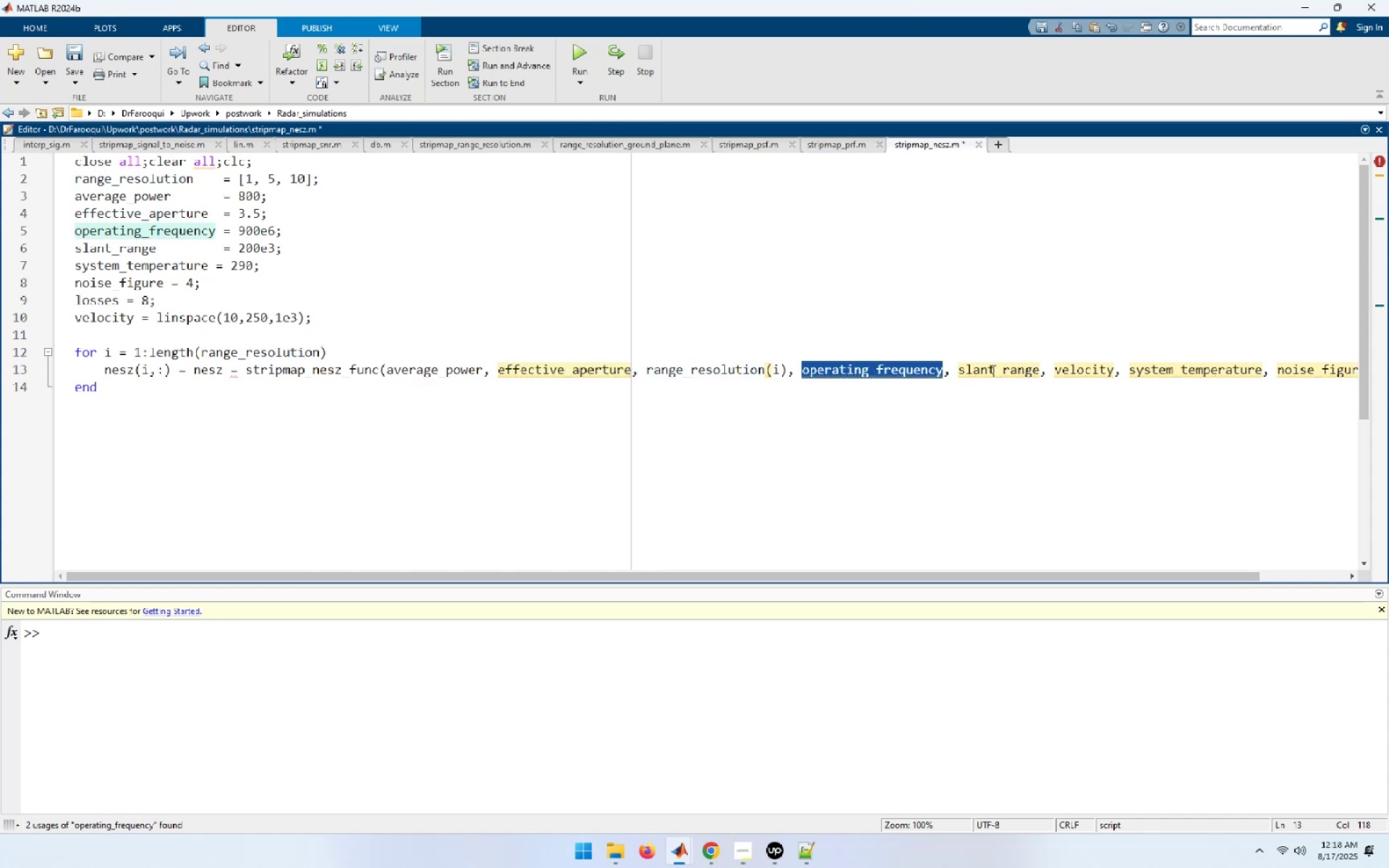 
double_click([992, 370])
 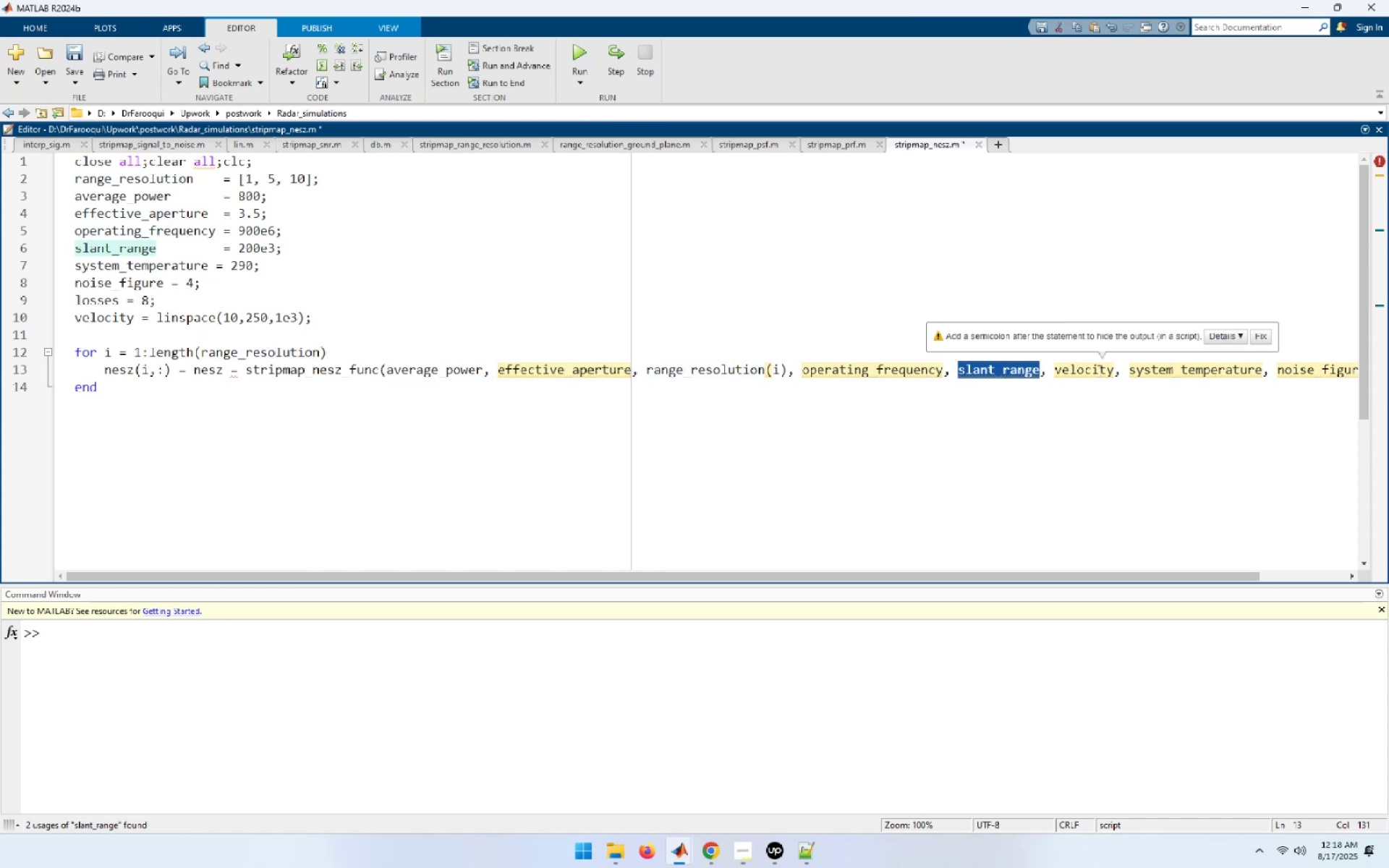 
double_click([1084, 370])
 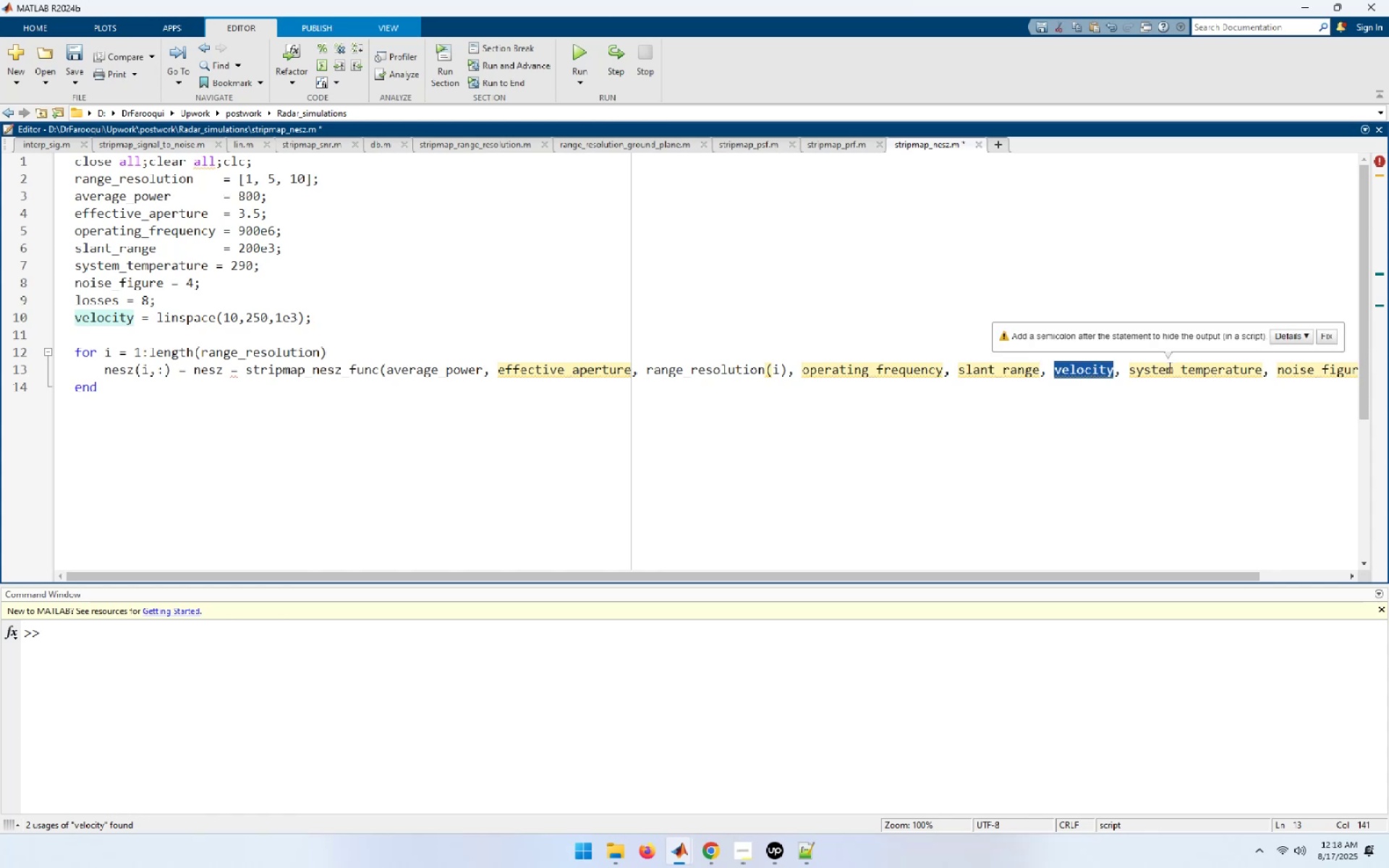 
double_click([1168, 367])
 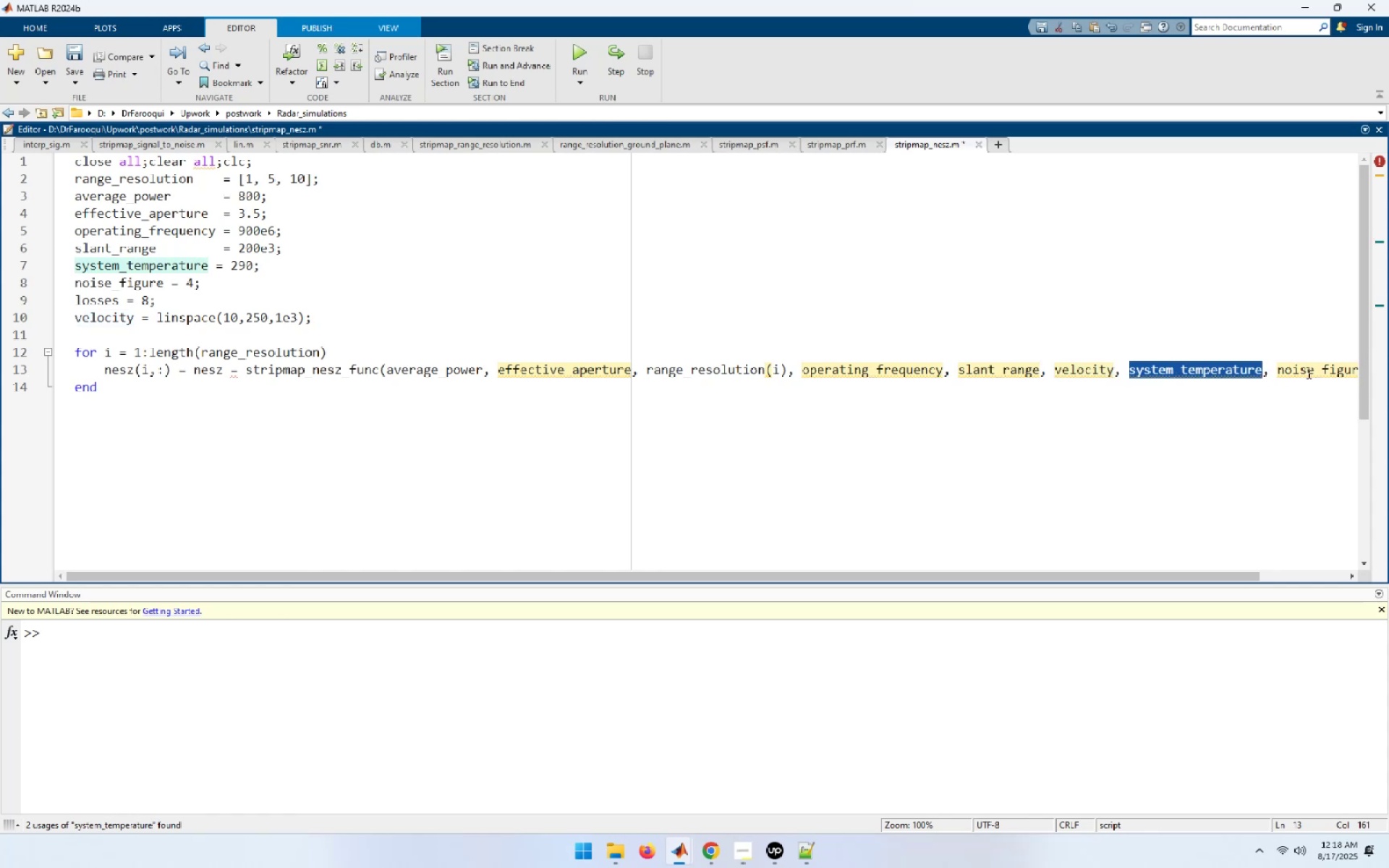 
double_click([1307, 373])
 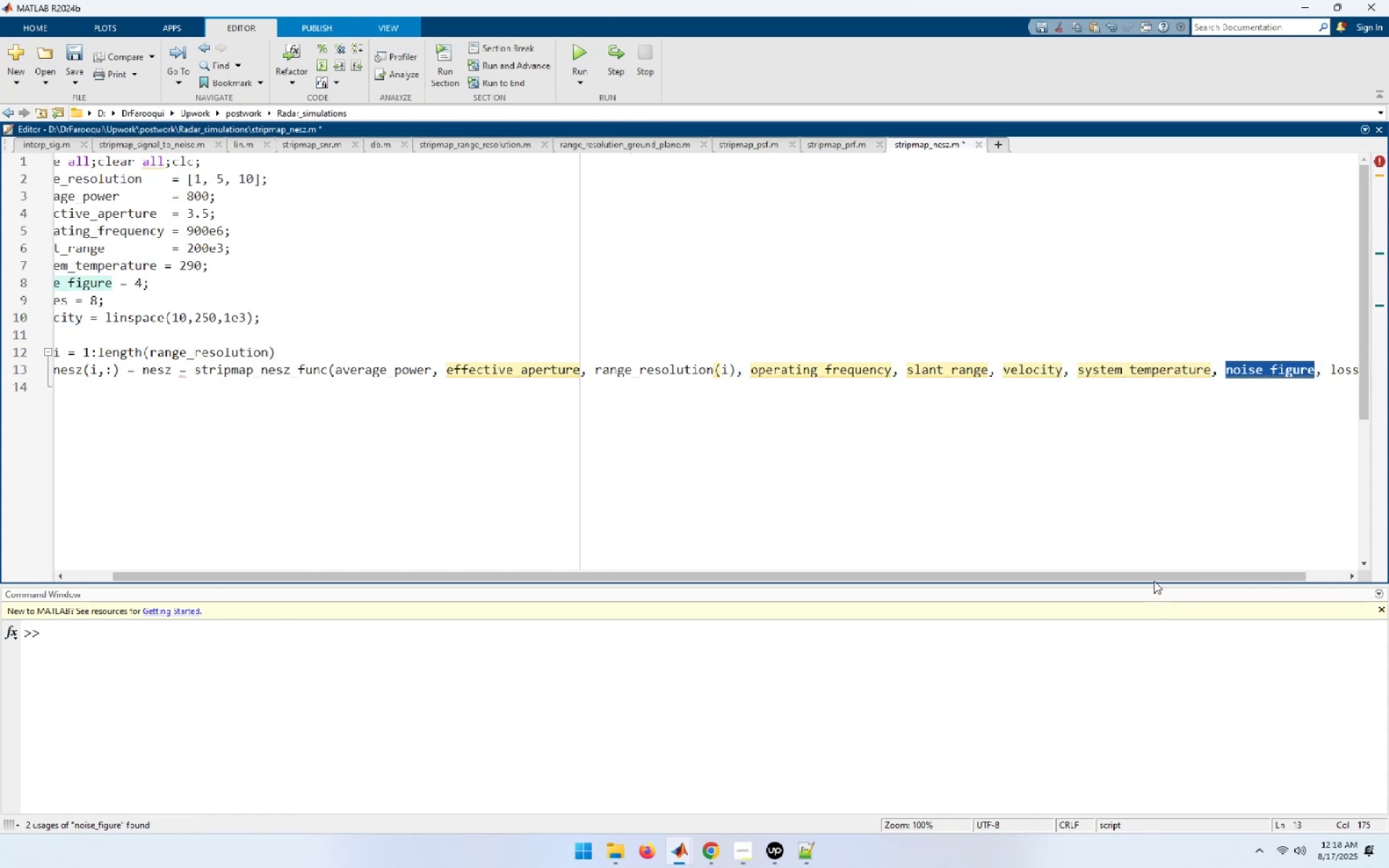 
left_click_drag(start_coordinate=[1159, 577], to_coordinate=[1272, 571])
 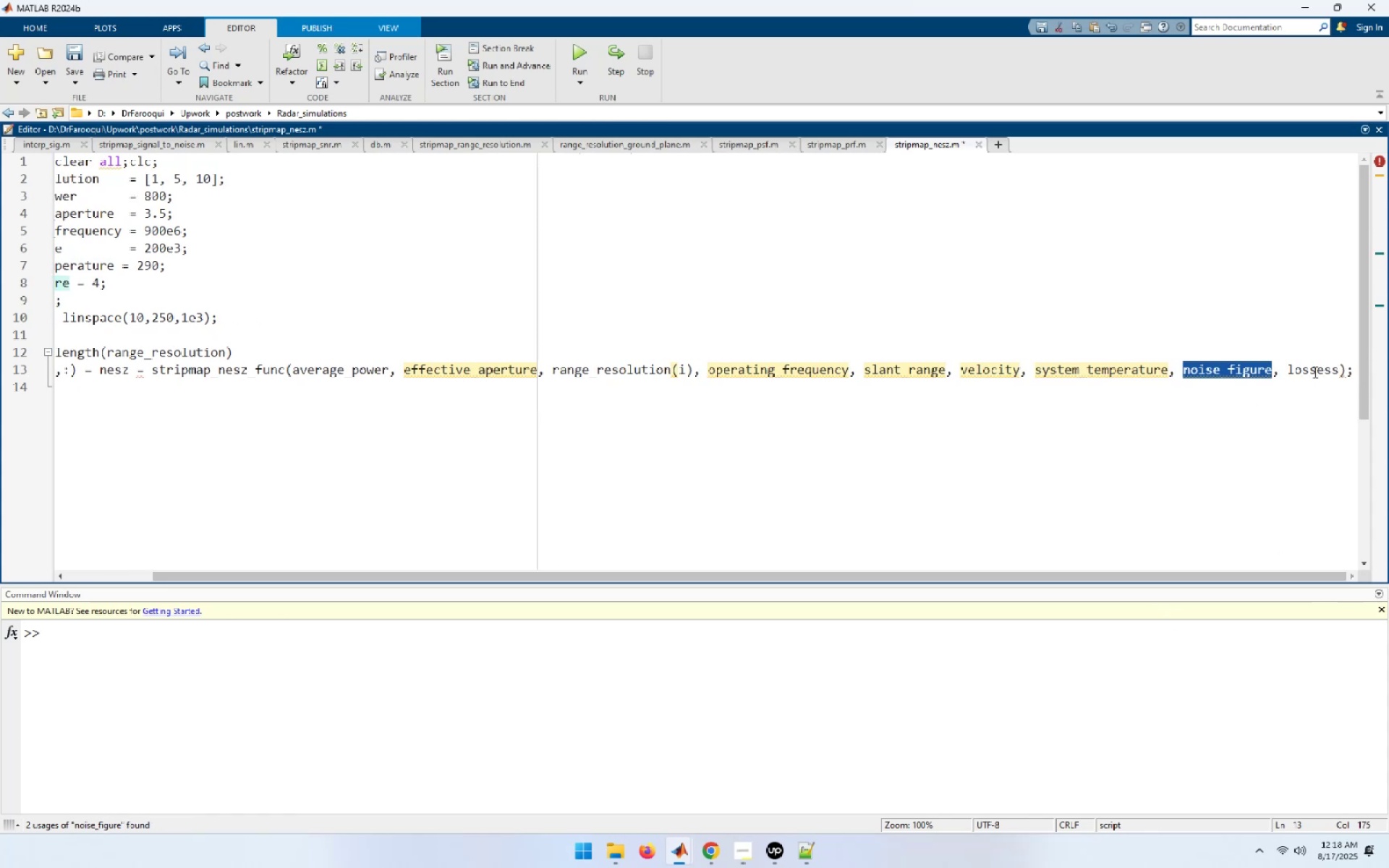 
double_click([1314, 372])
 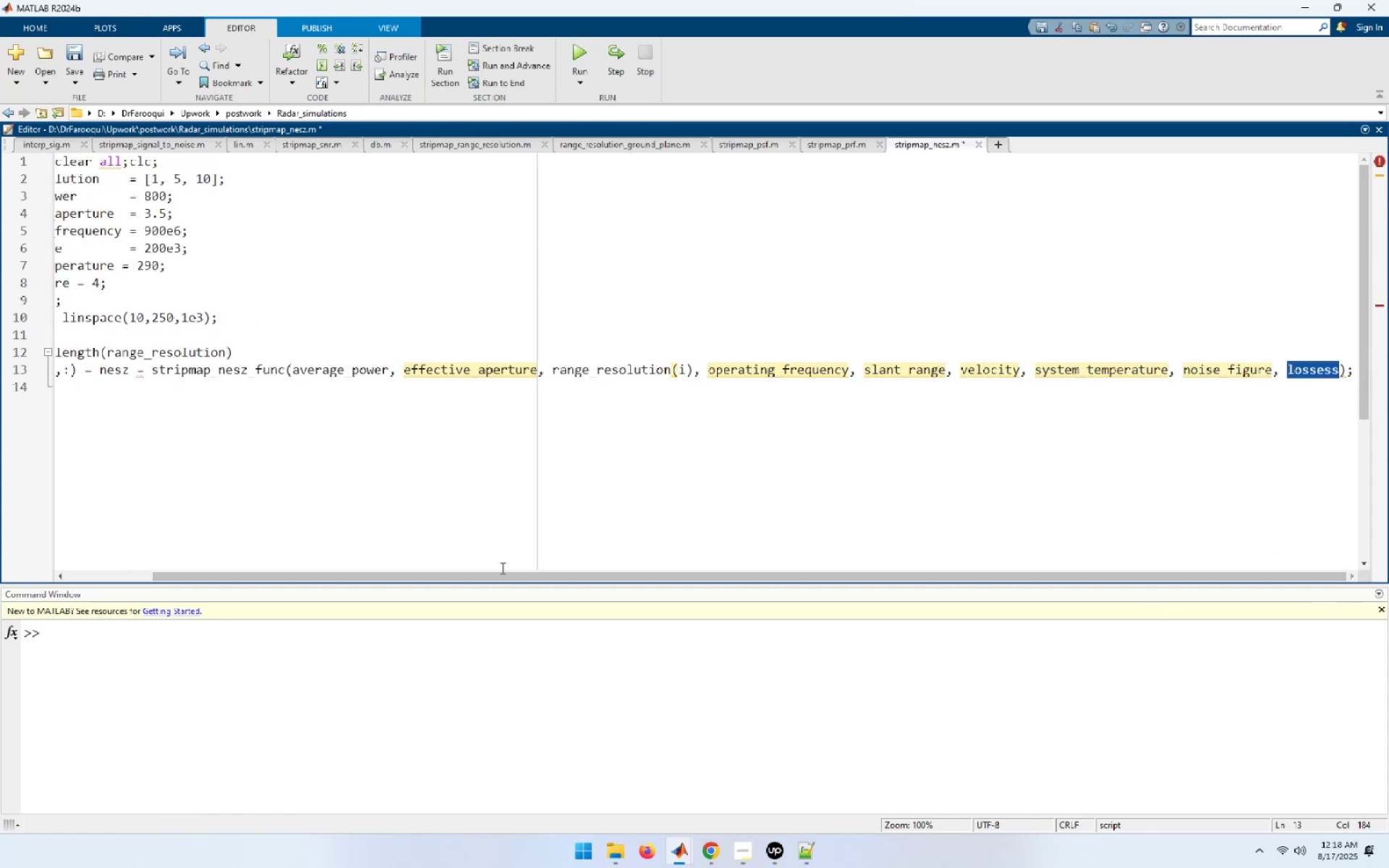 
left_click_drag(start_coordinate=[497, 573], to_coordinate=[237, 570])
 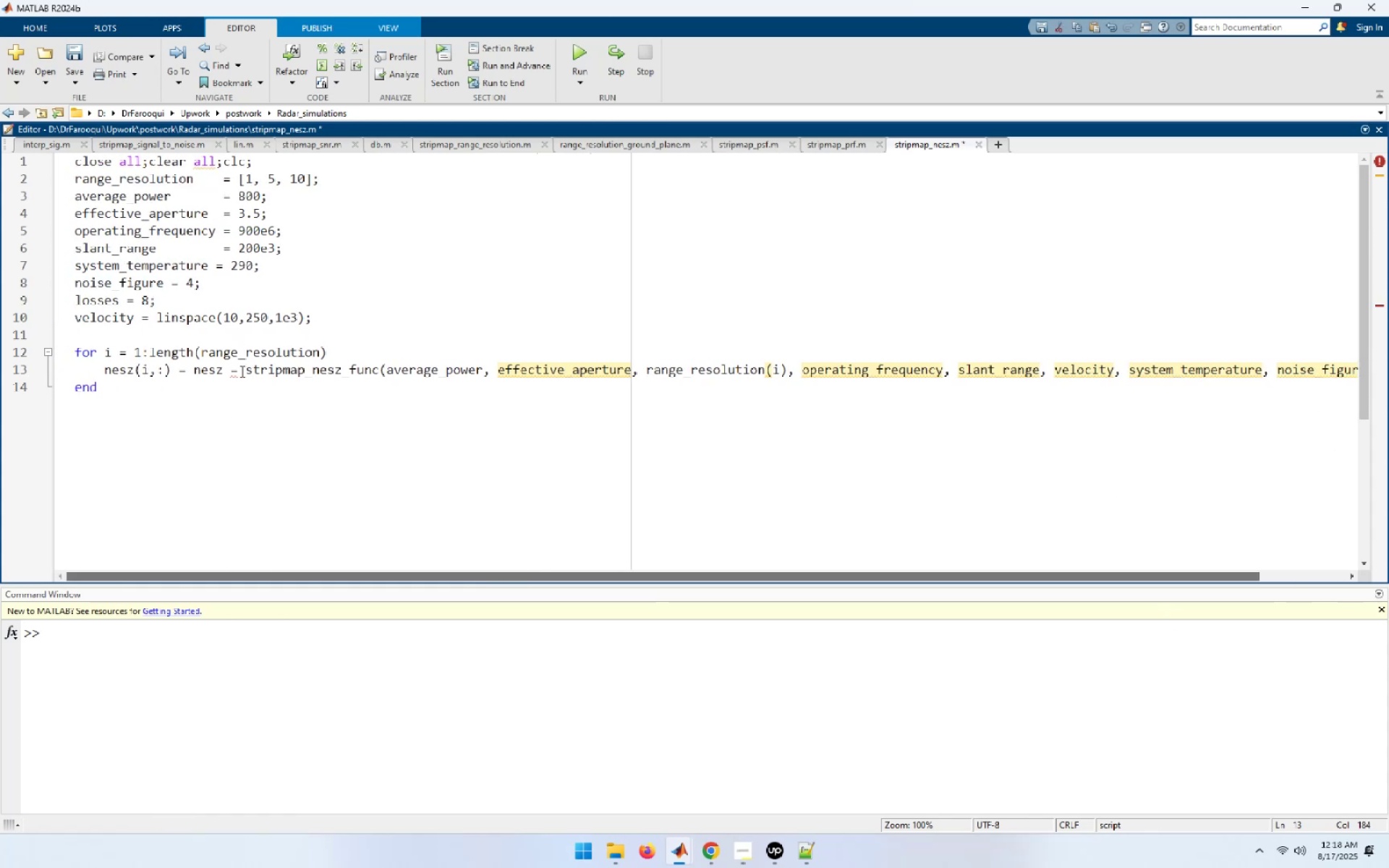 
left_click([244, 373])
 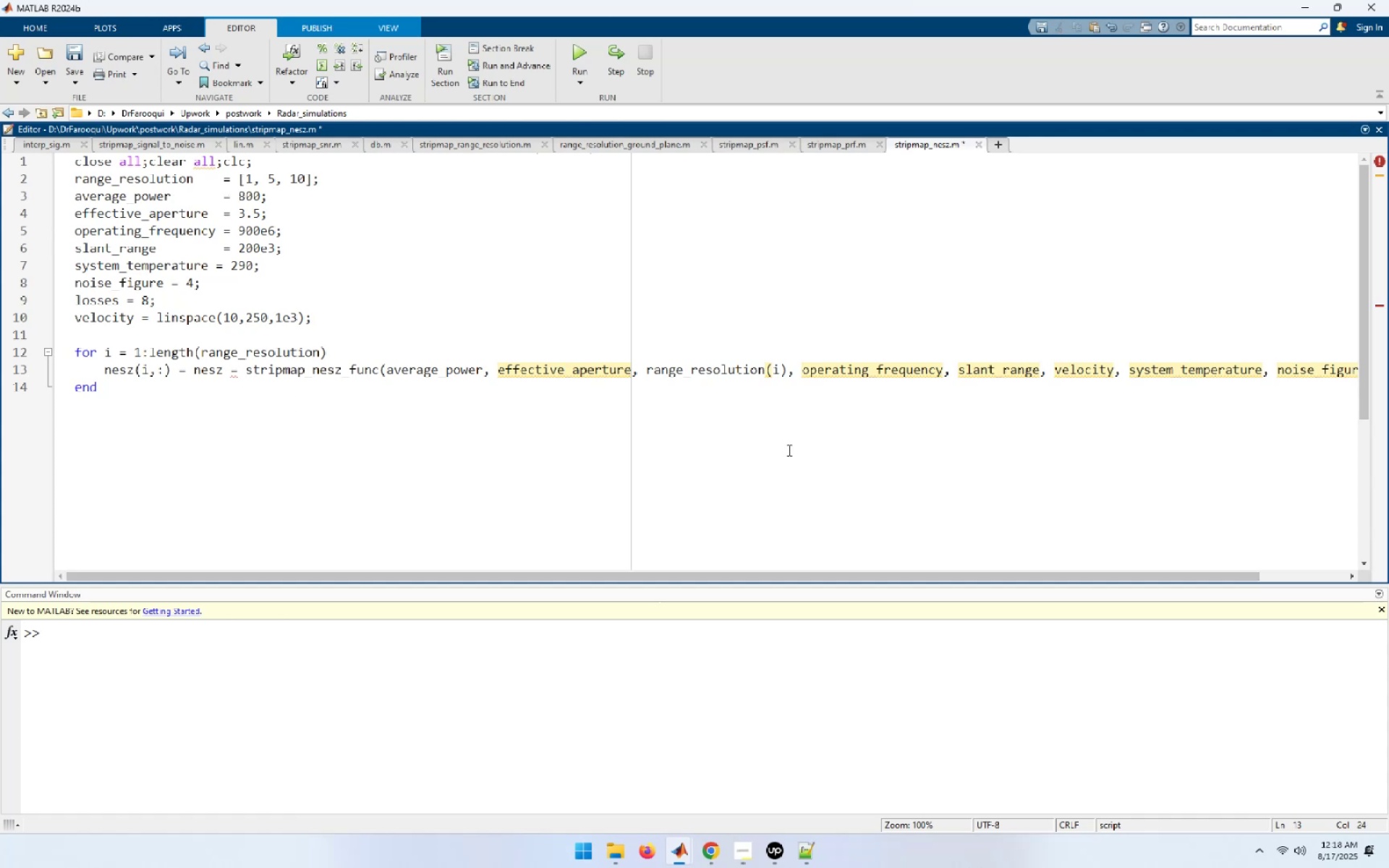 
key(Backspace)
 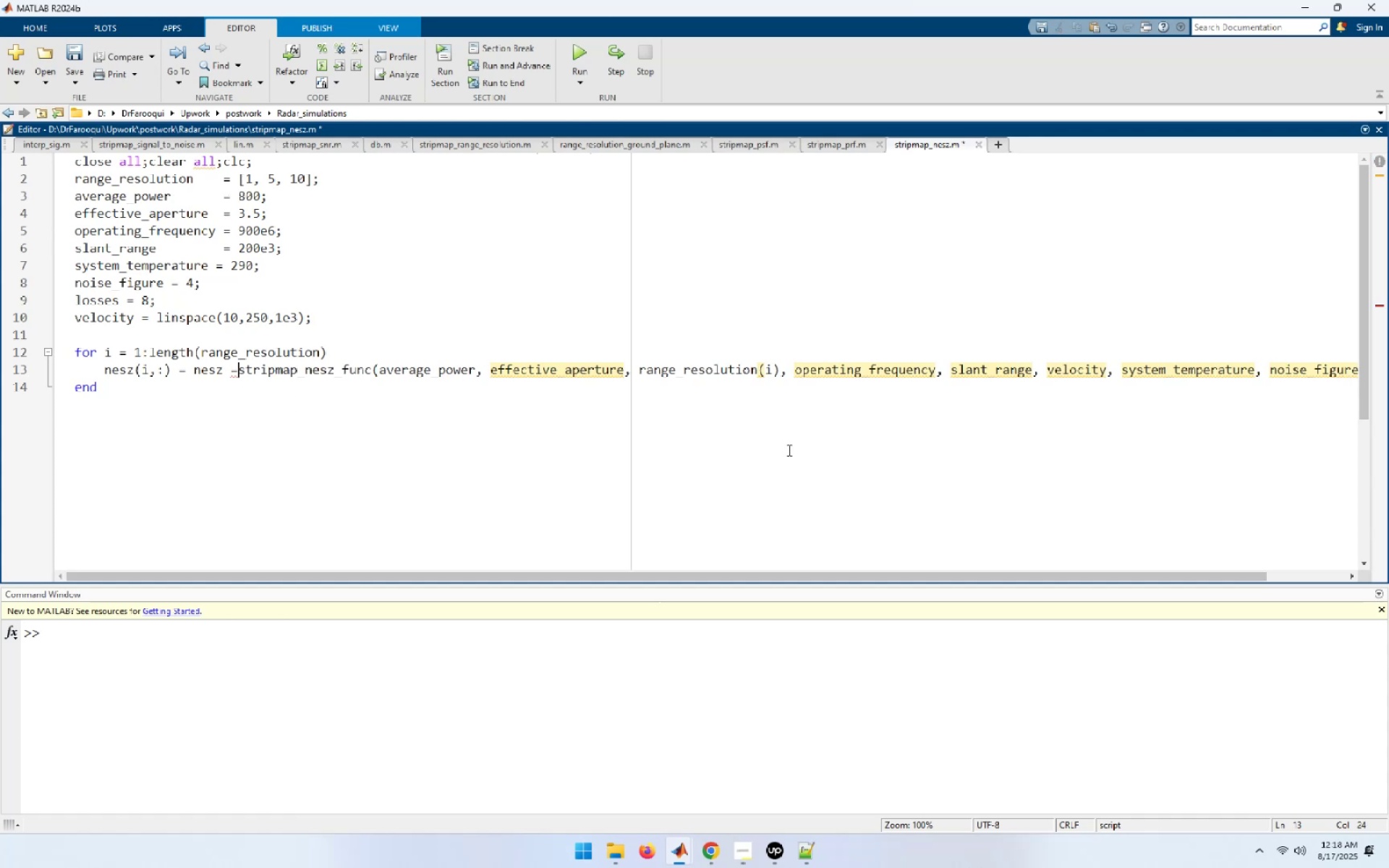 
key(Backspace)
 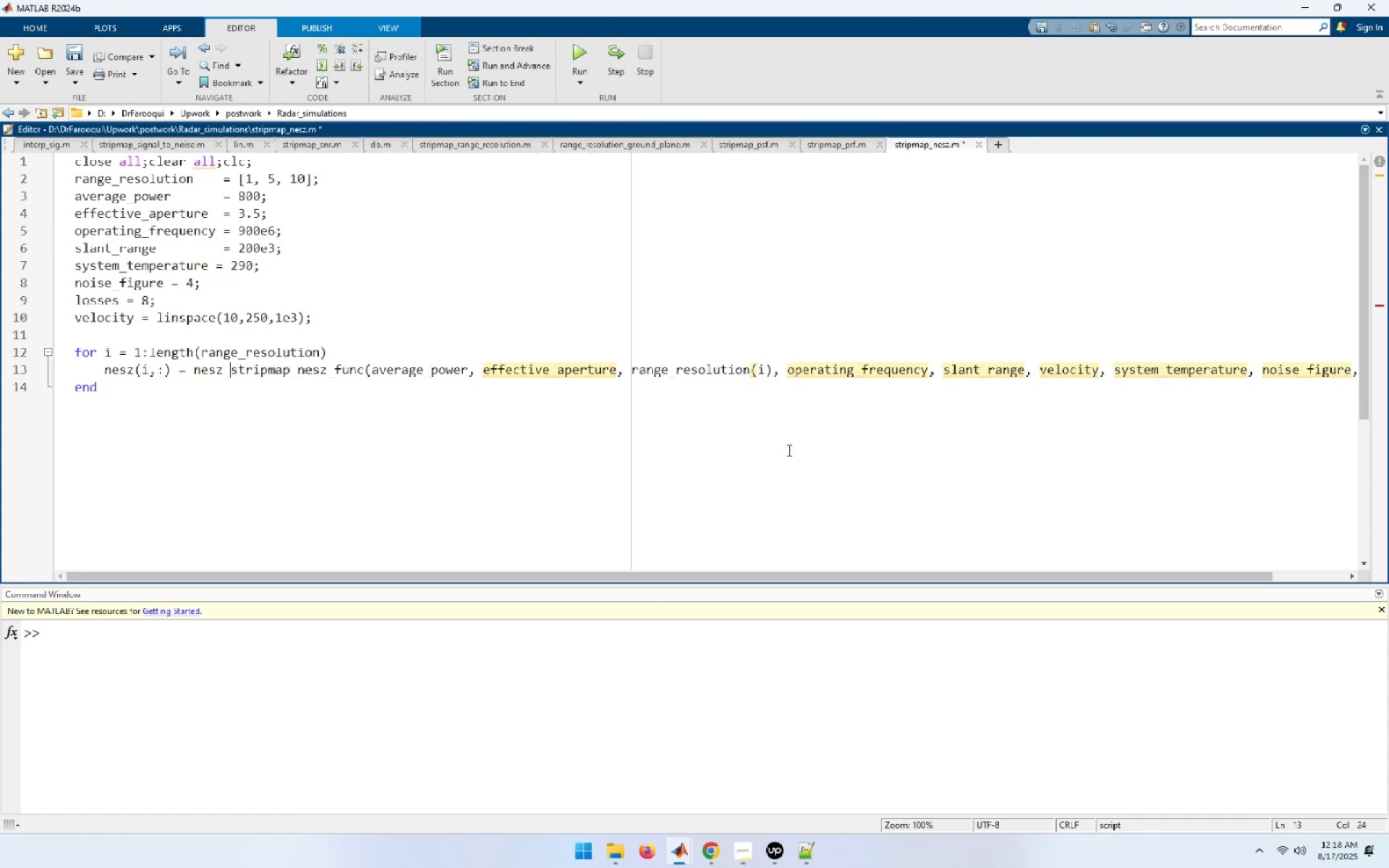 
key(Backspace)
 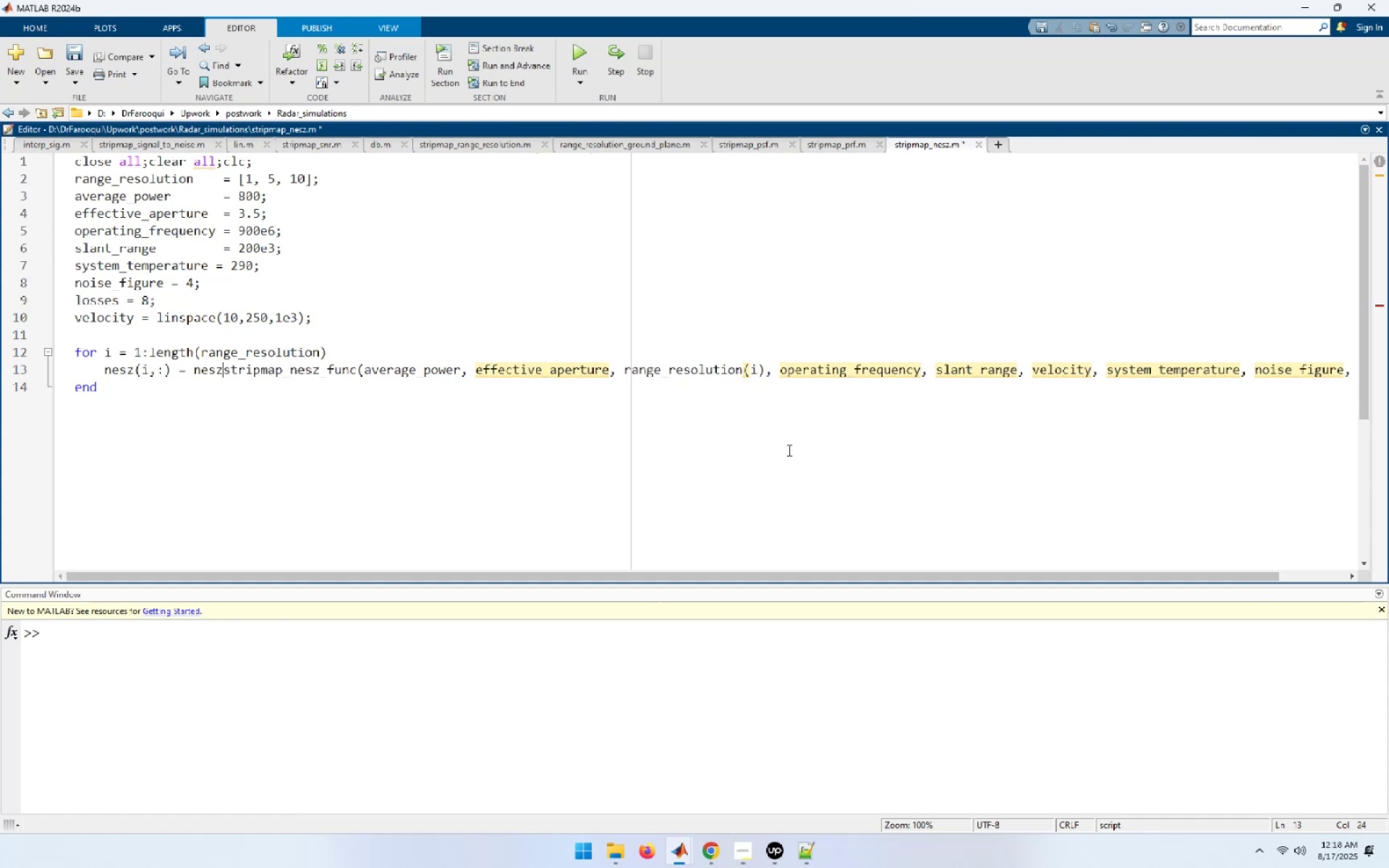 
key(Backspace)
 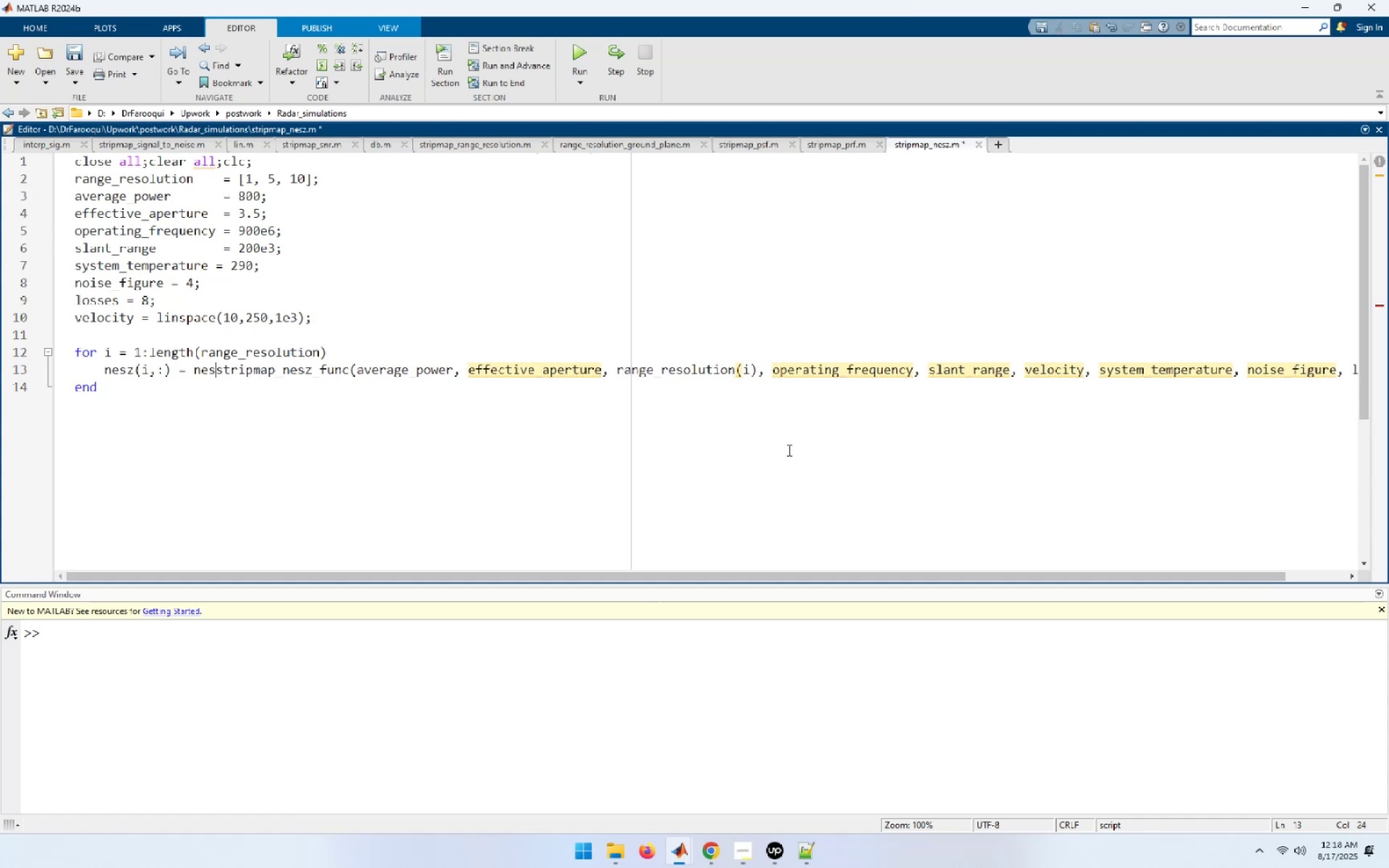 
key(Backspace)
 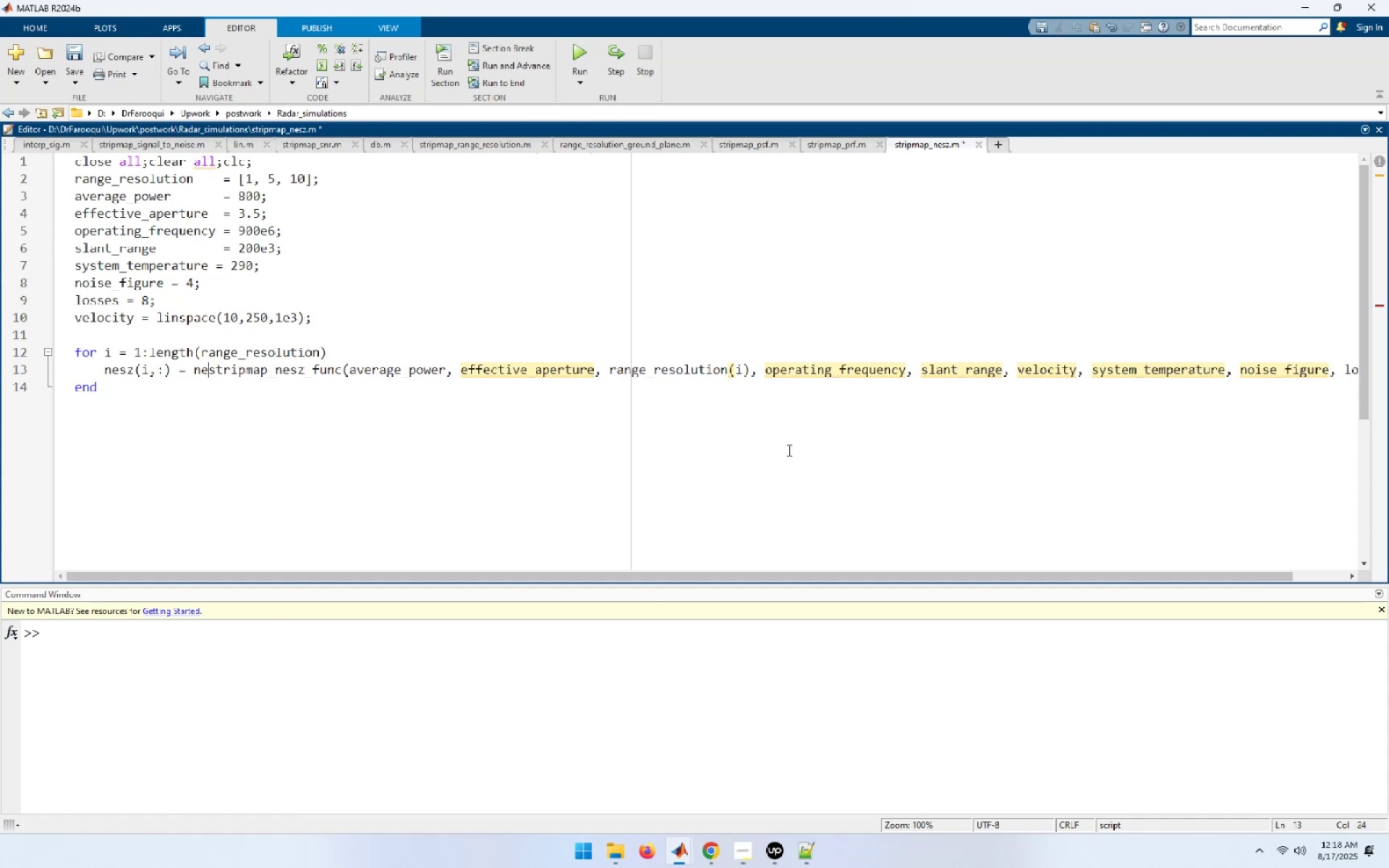 
key(Backspace)
 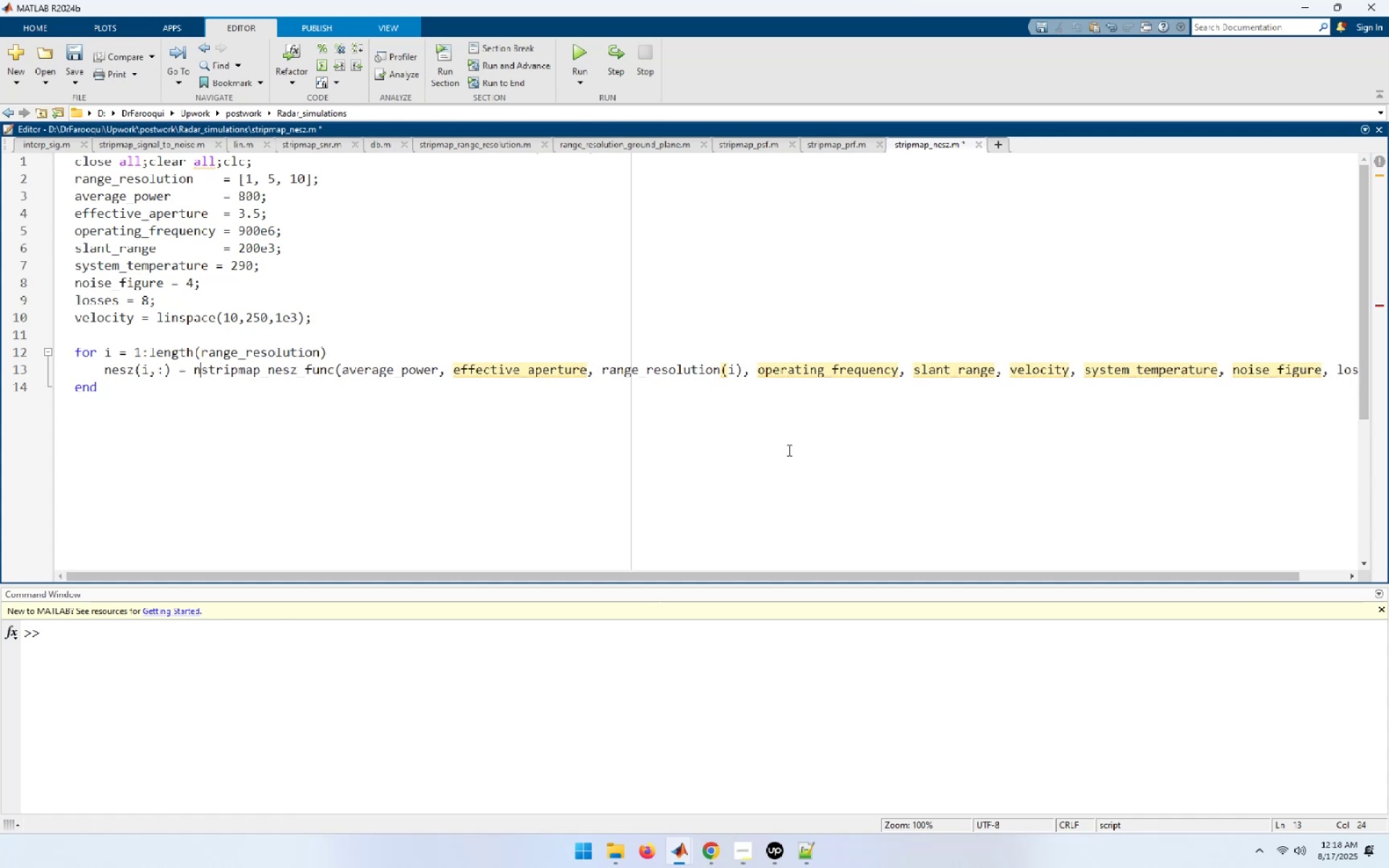 
key(Backspace)
 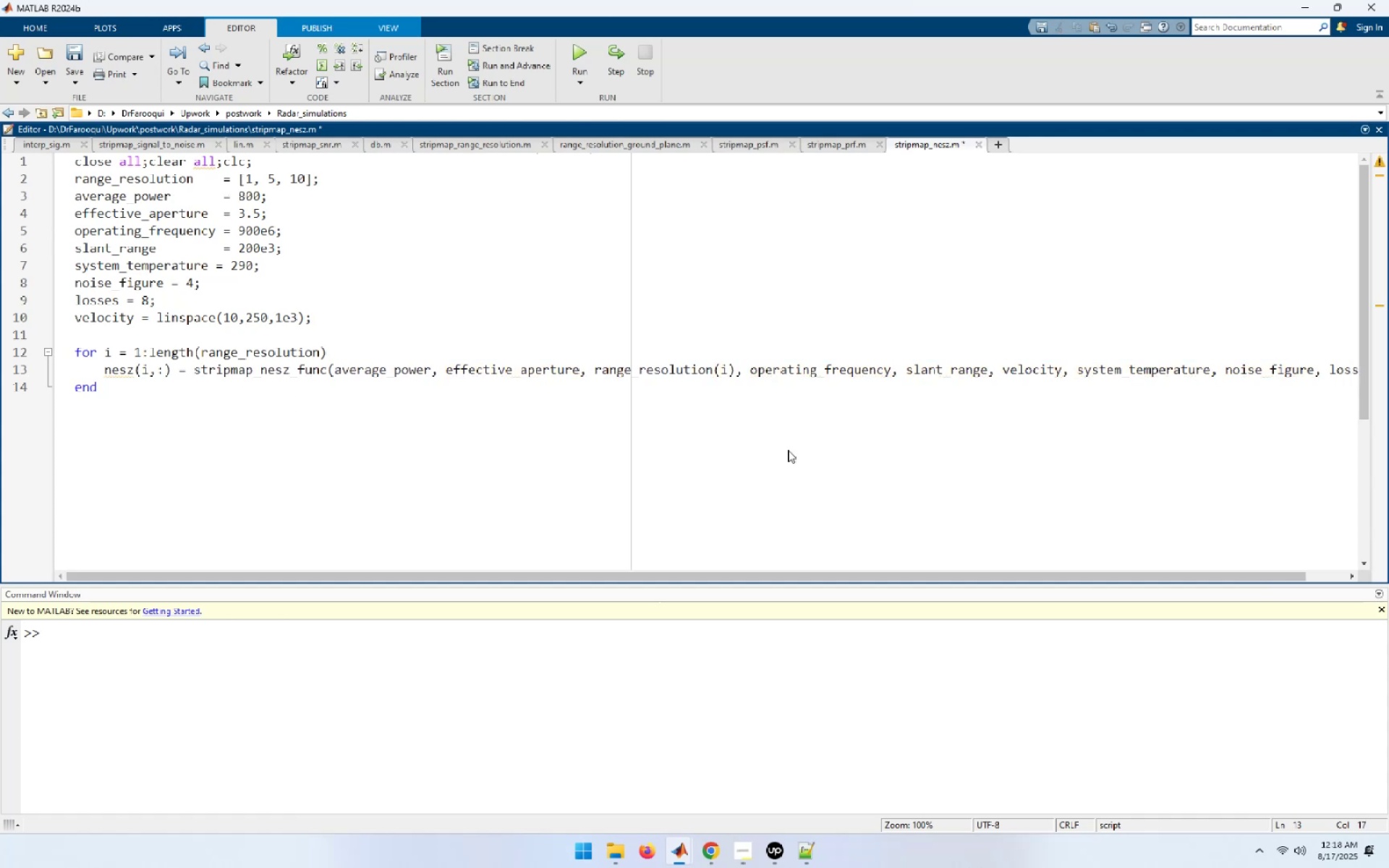 
key(End)
 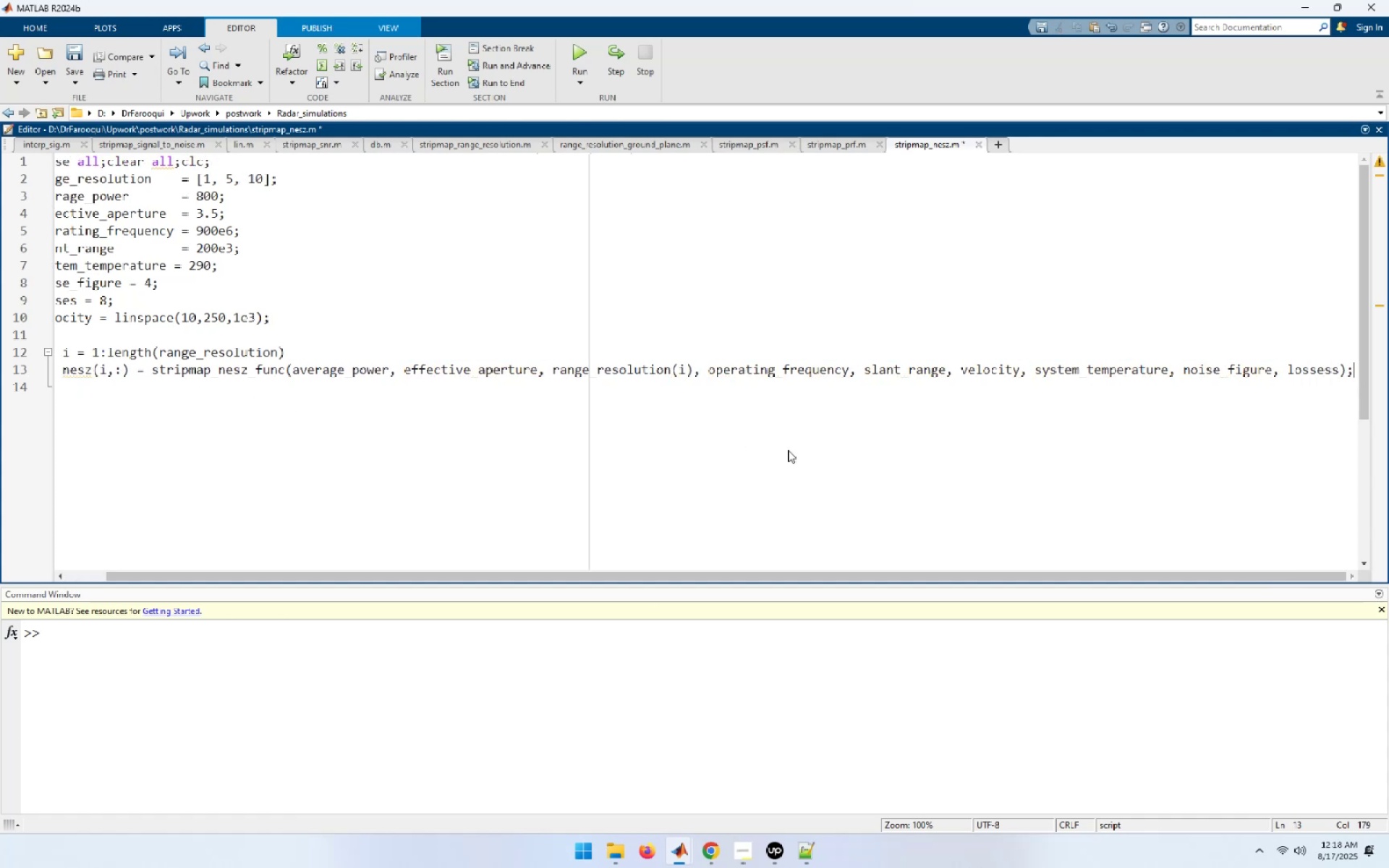 
key(ArrowDown)
 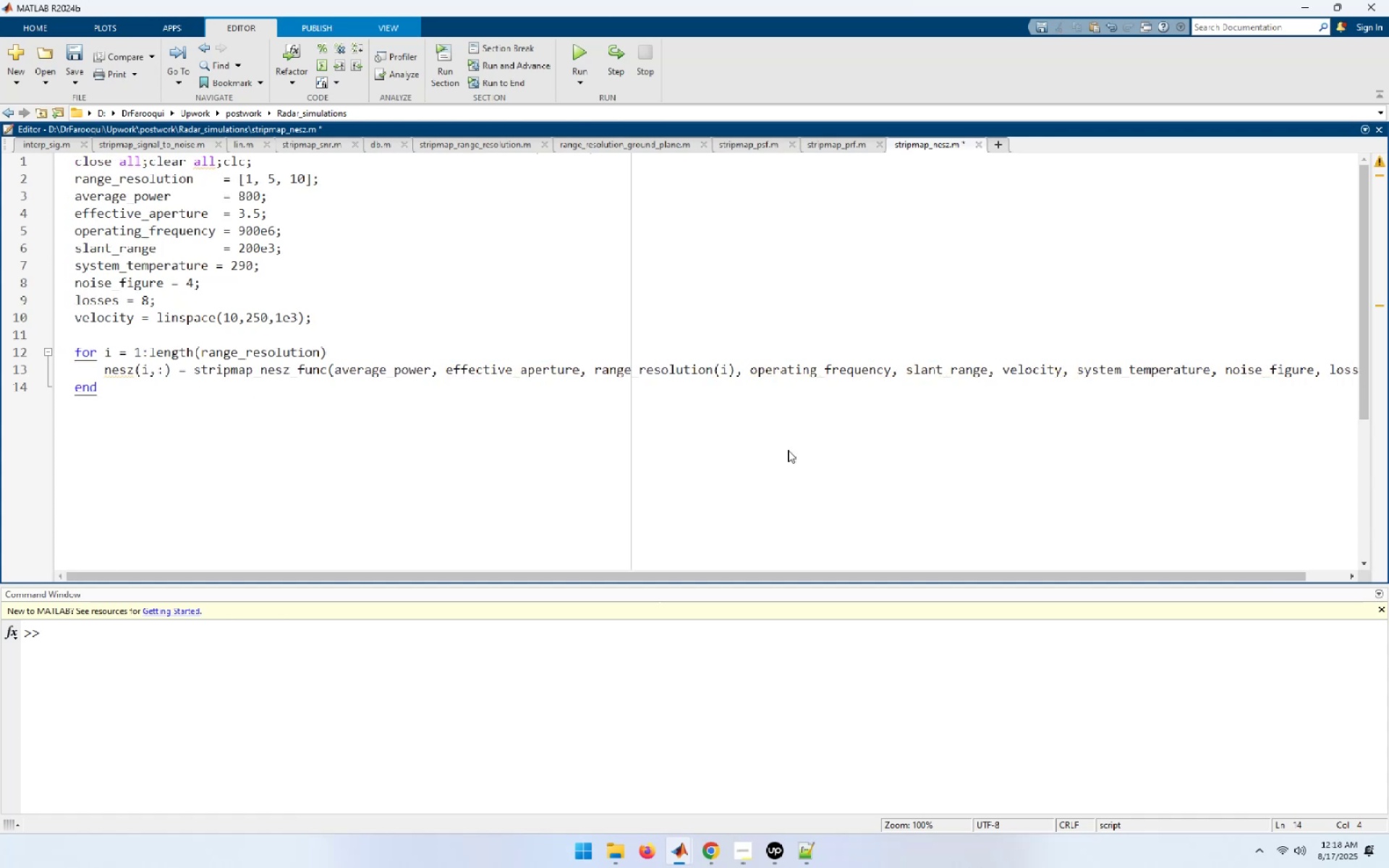 
key(ArrowDown)
 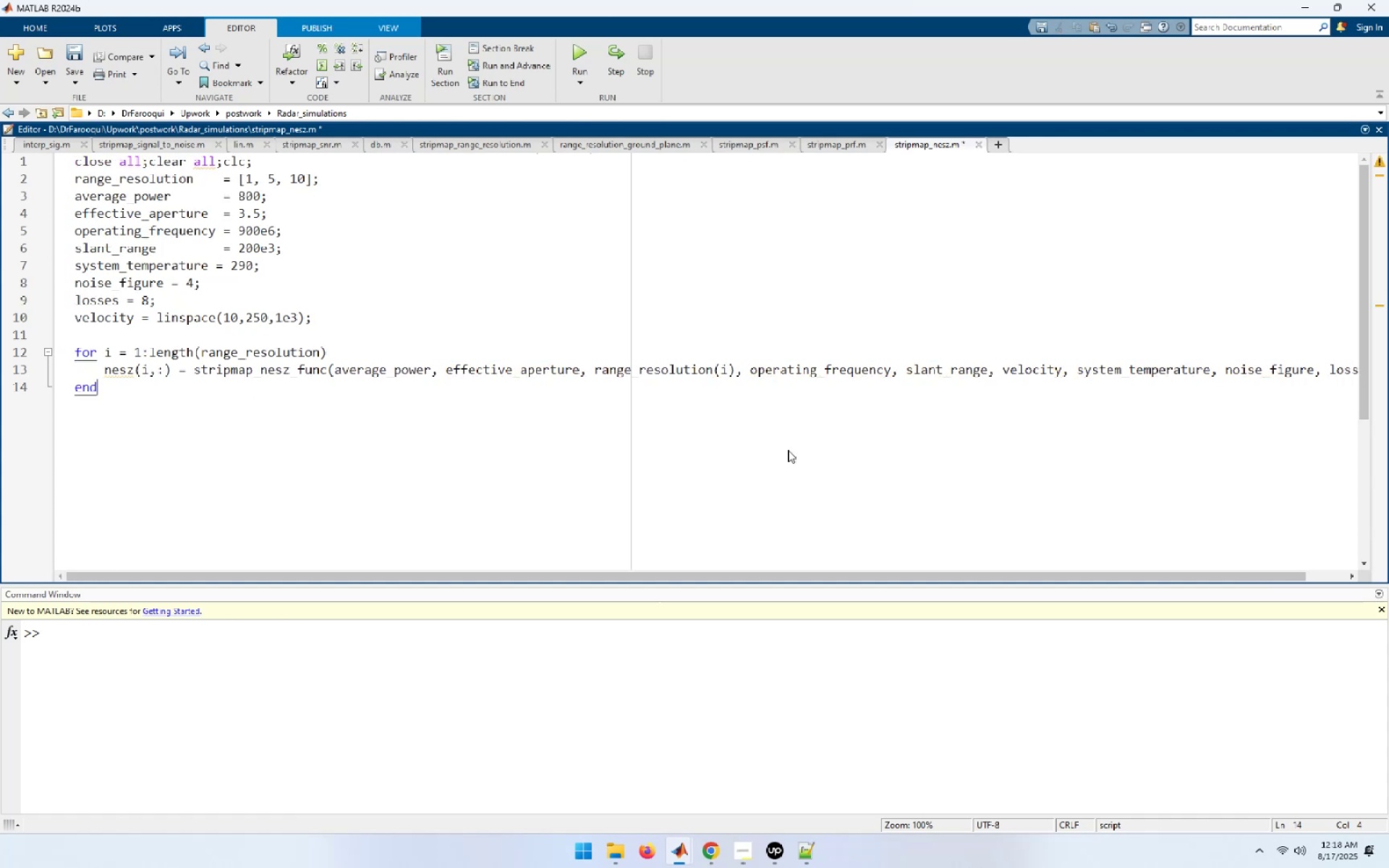 
key(ArrowDown)
 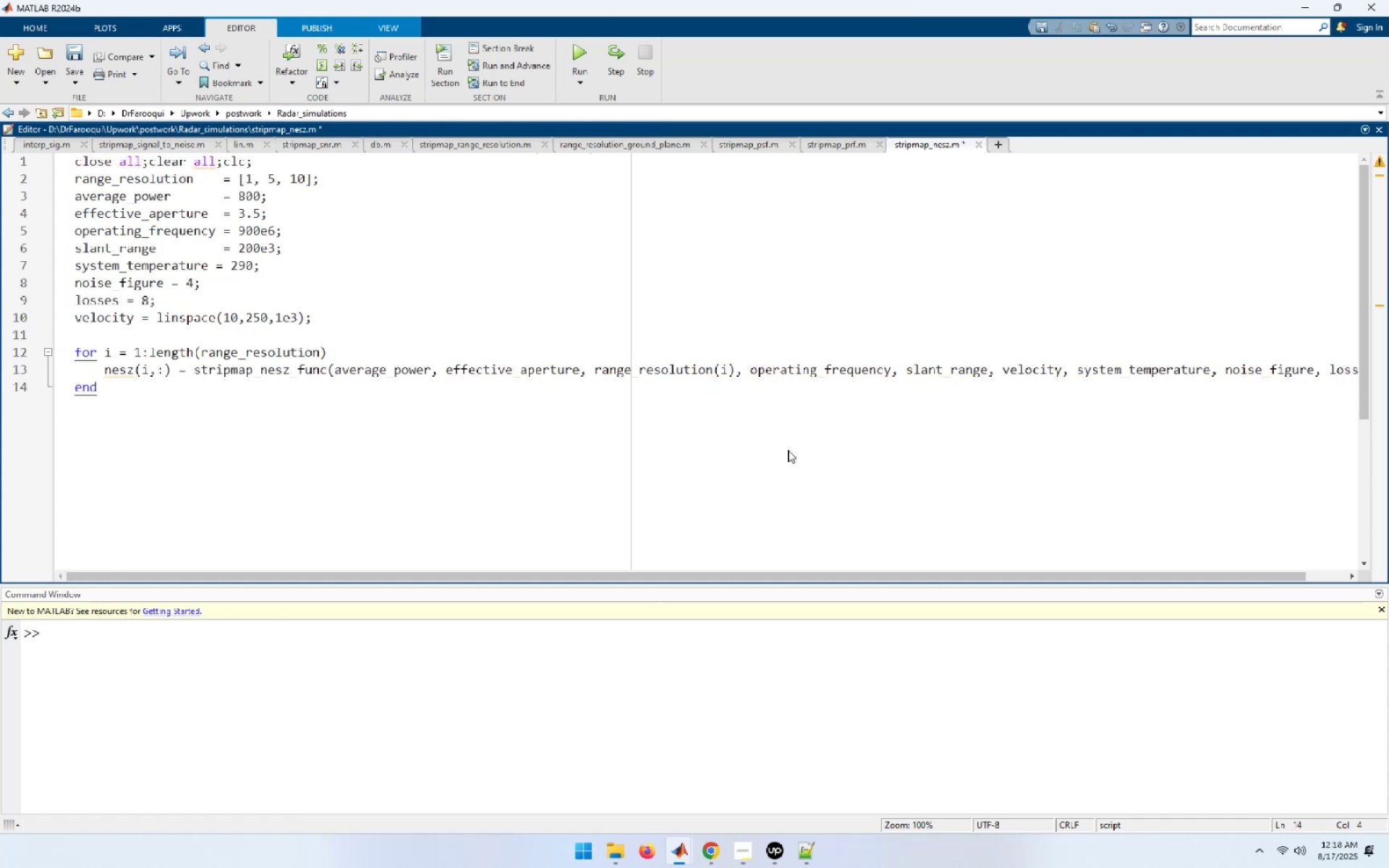 
key(Control+S)
 